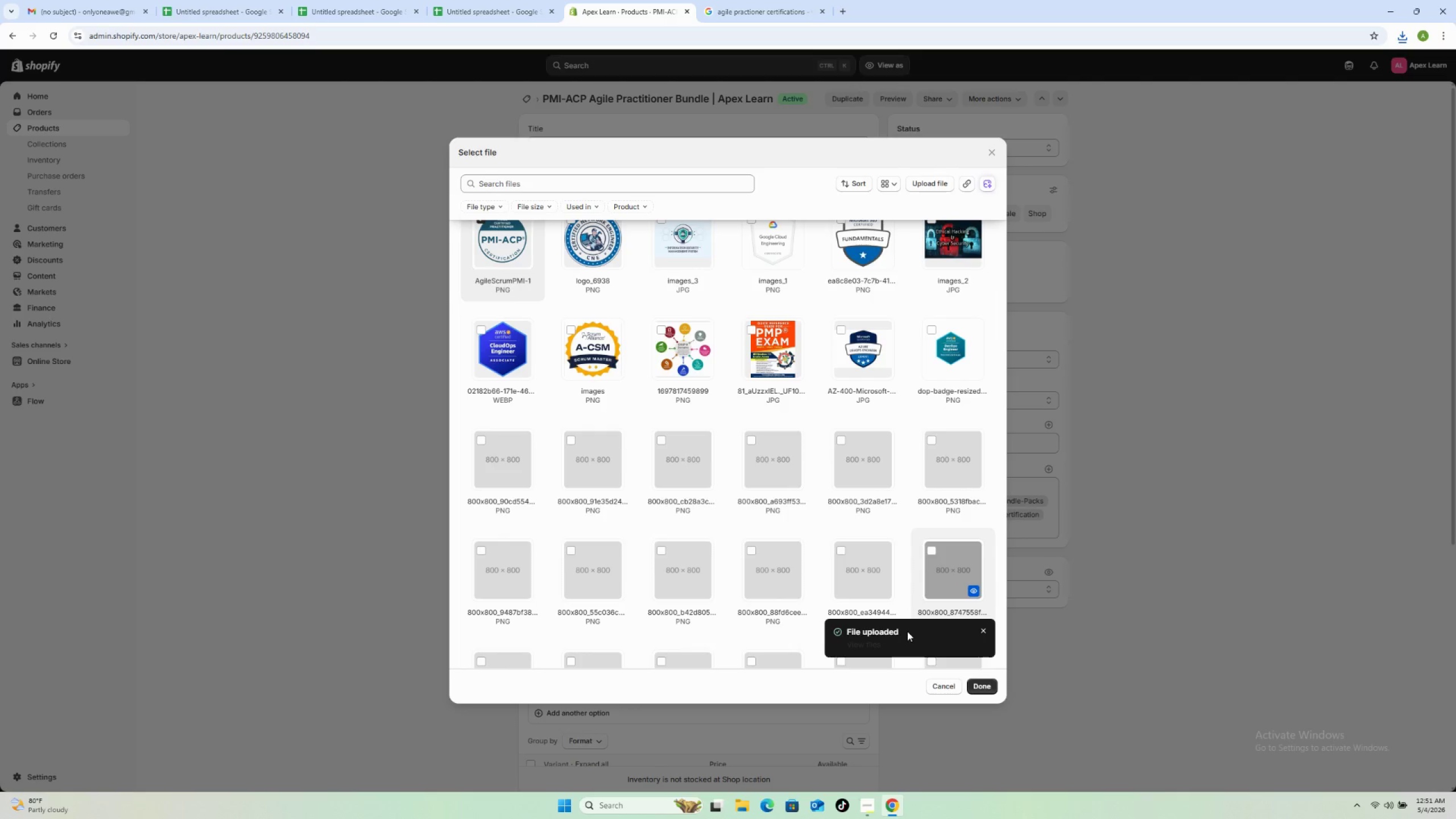 
left_click([975, 685])
 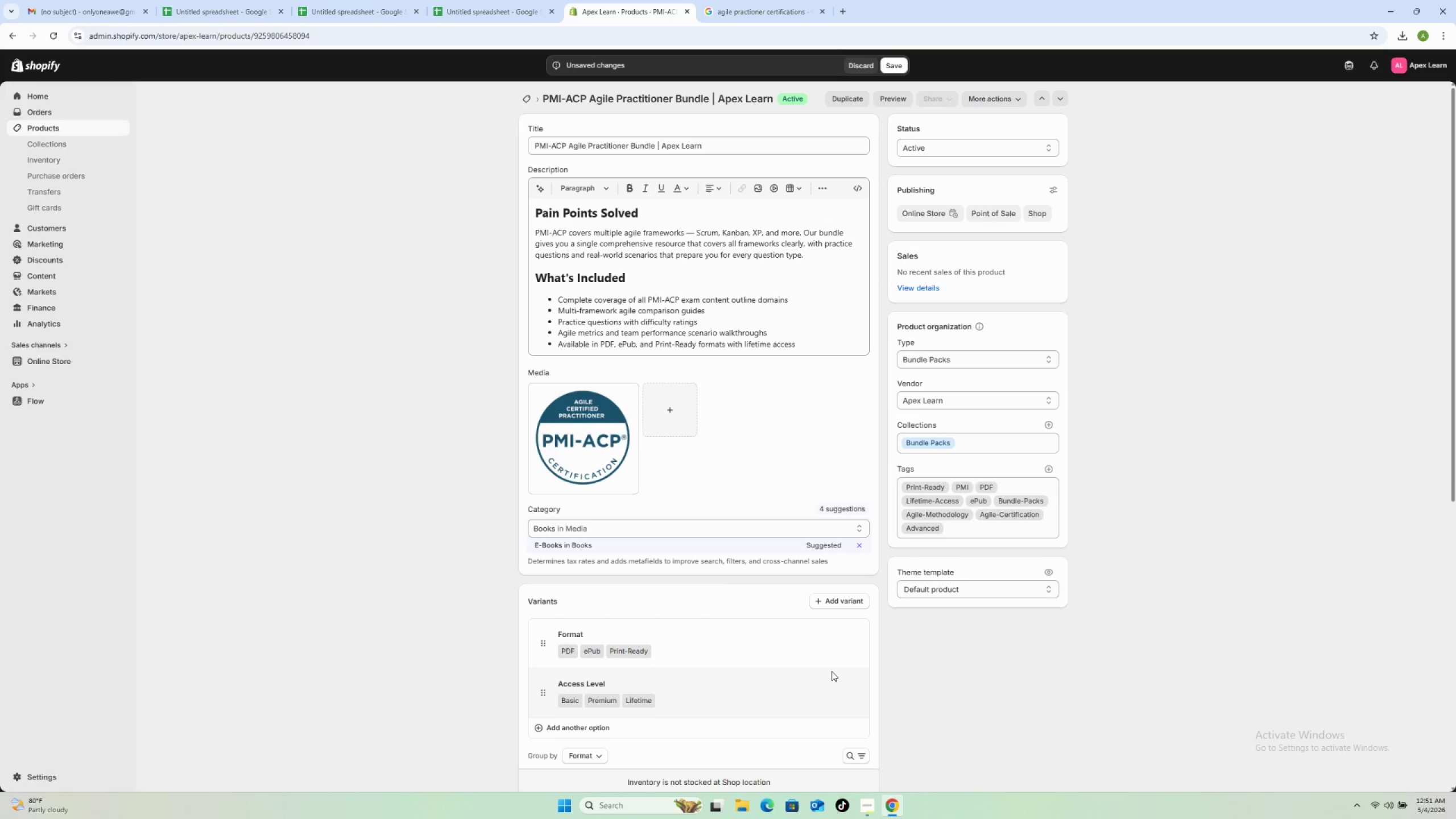 
wait(38.38)
 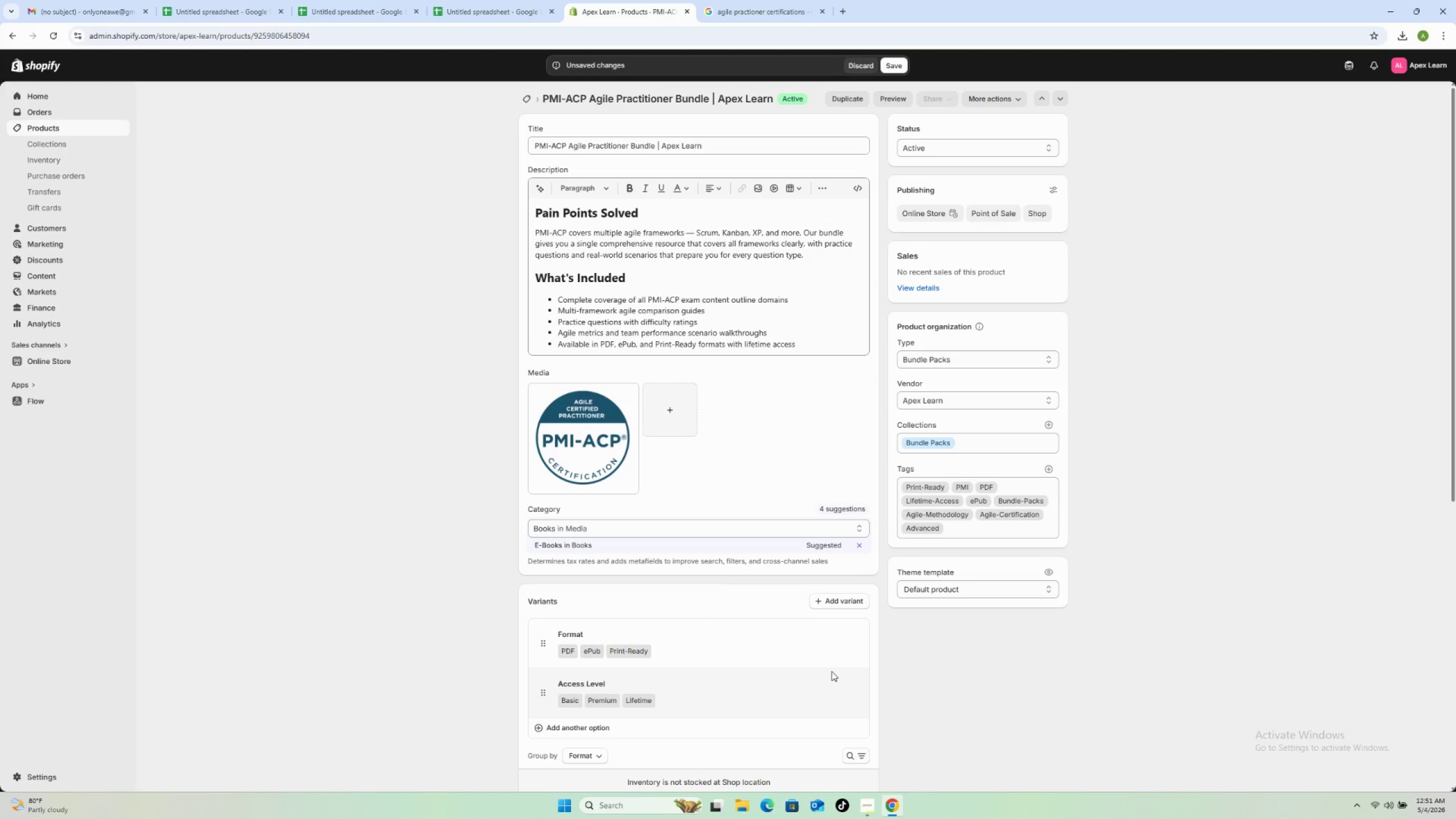 
left_click([887, 66])
 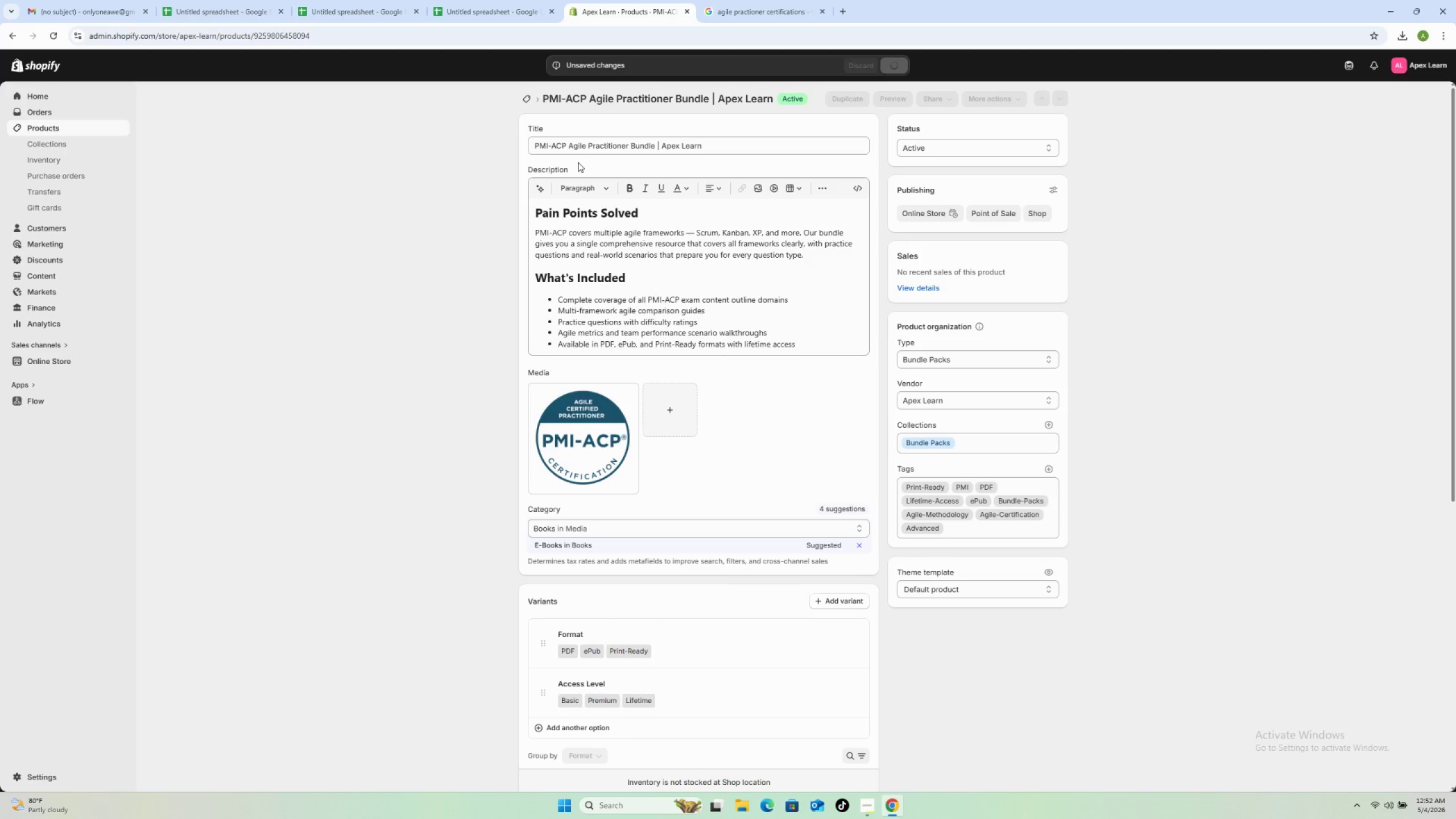 
wait(12.91)
 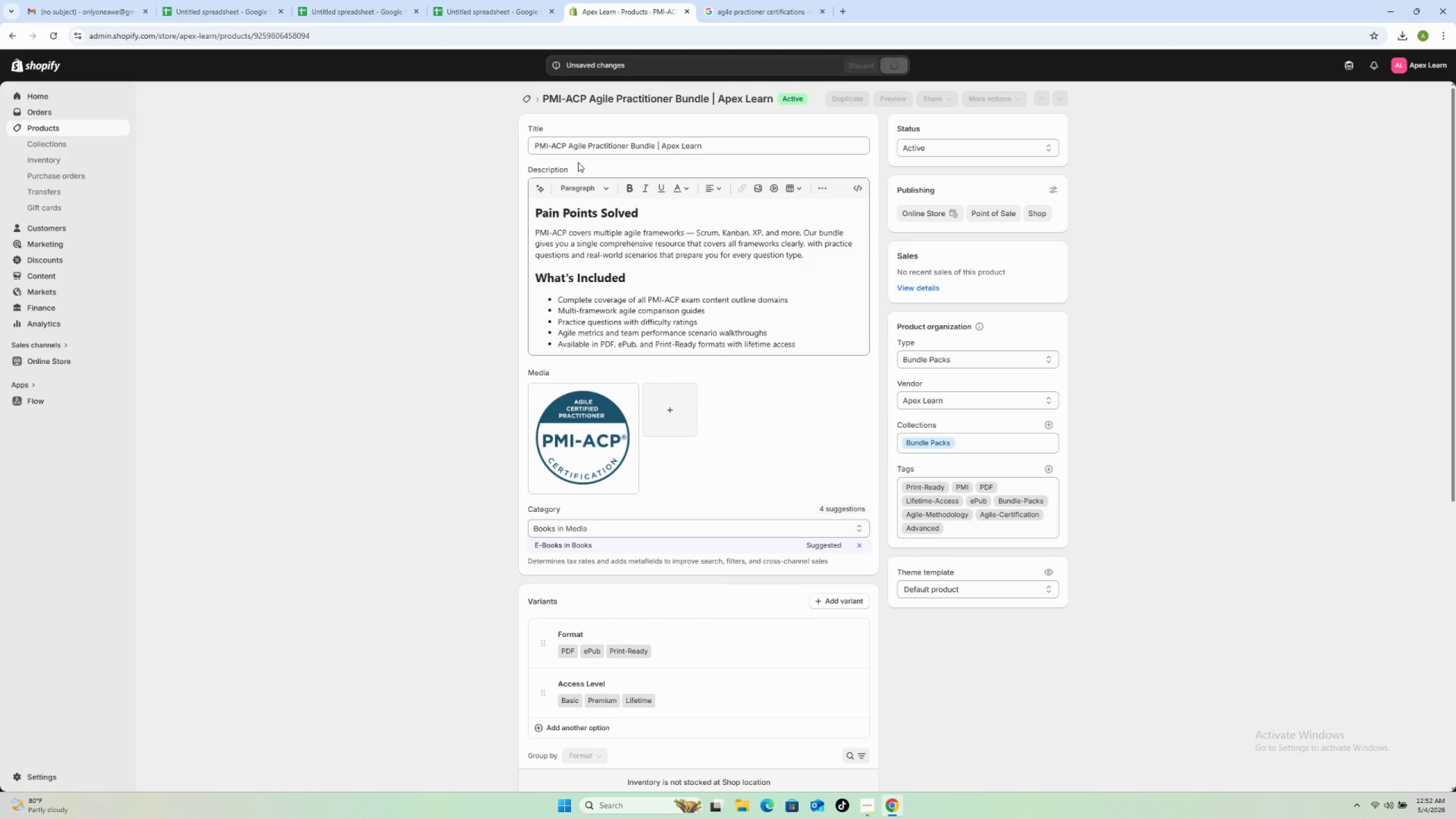 
left_click([526, 95])
 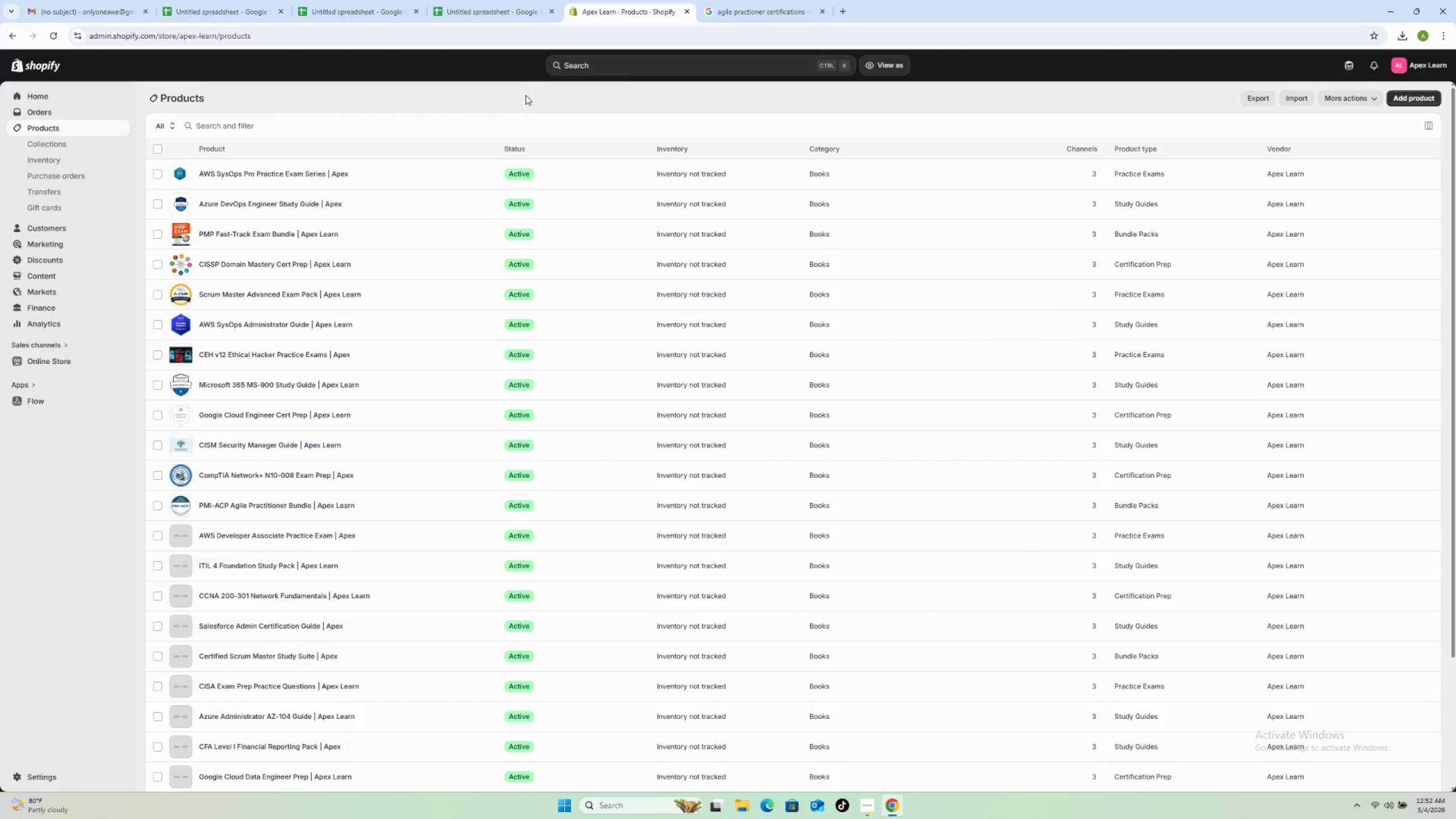 
wait(22.97)
 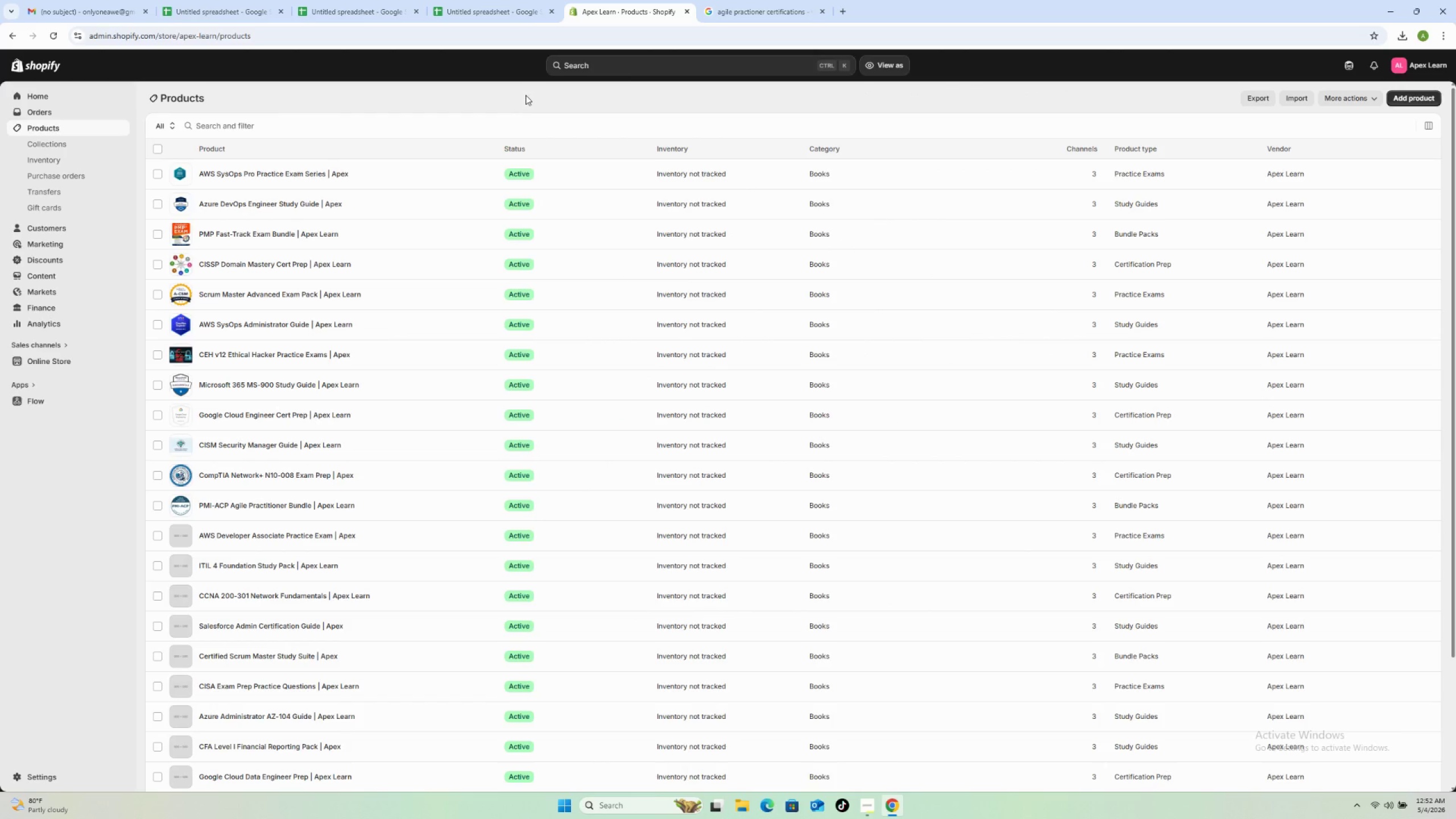 
scroll: coordinate [423, 436], scroll_direction: down, amount: 4.0
 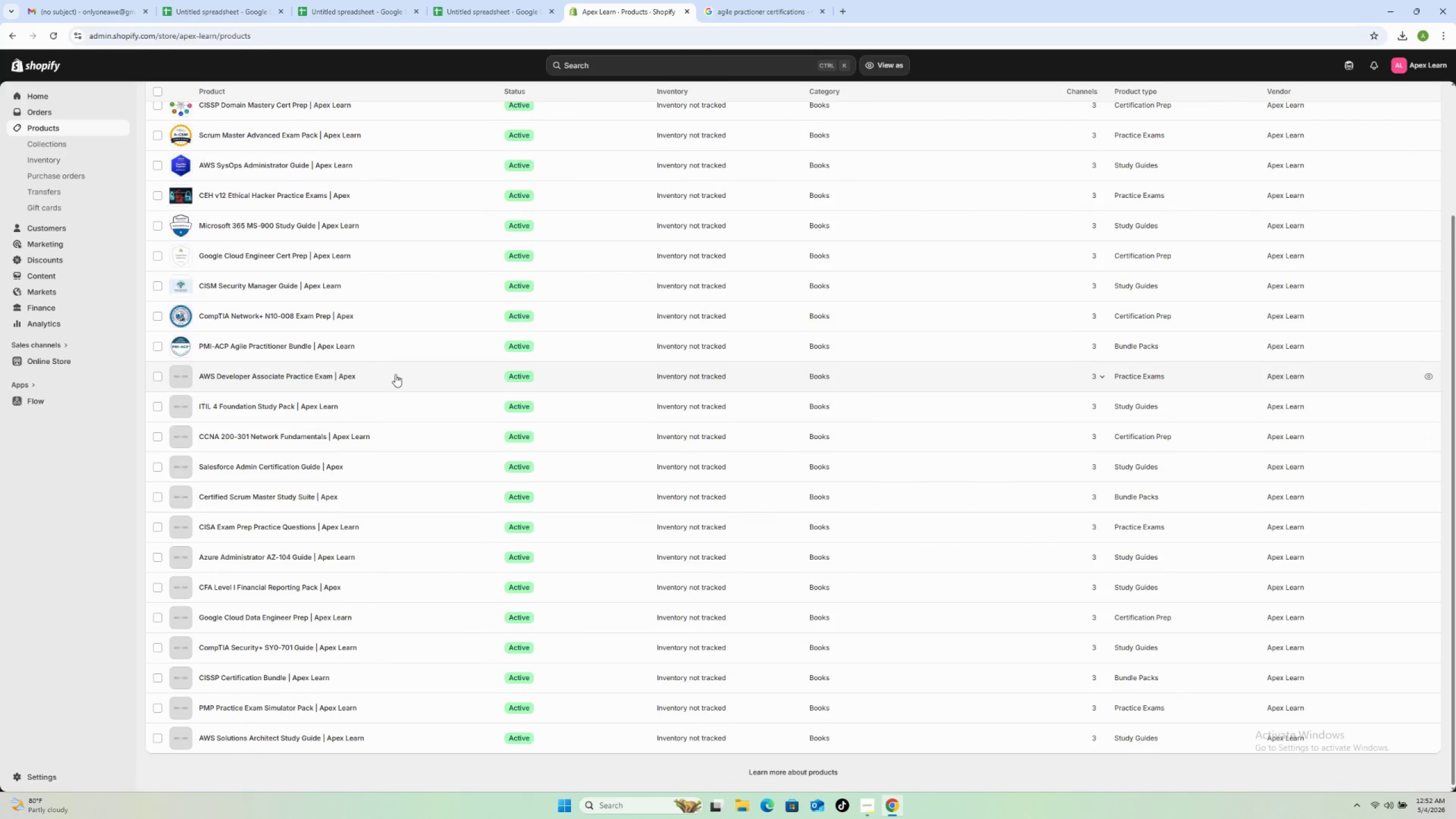 
left_click([396, 374])
 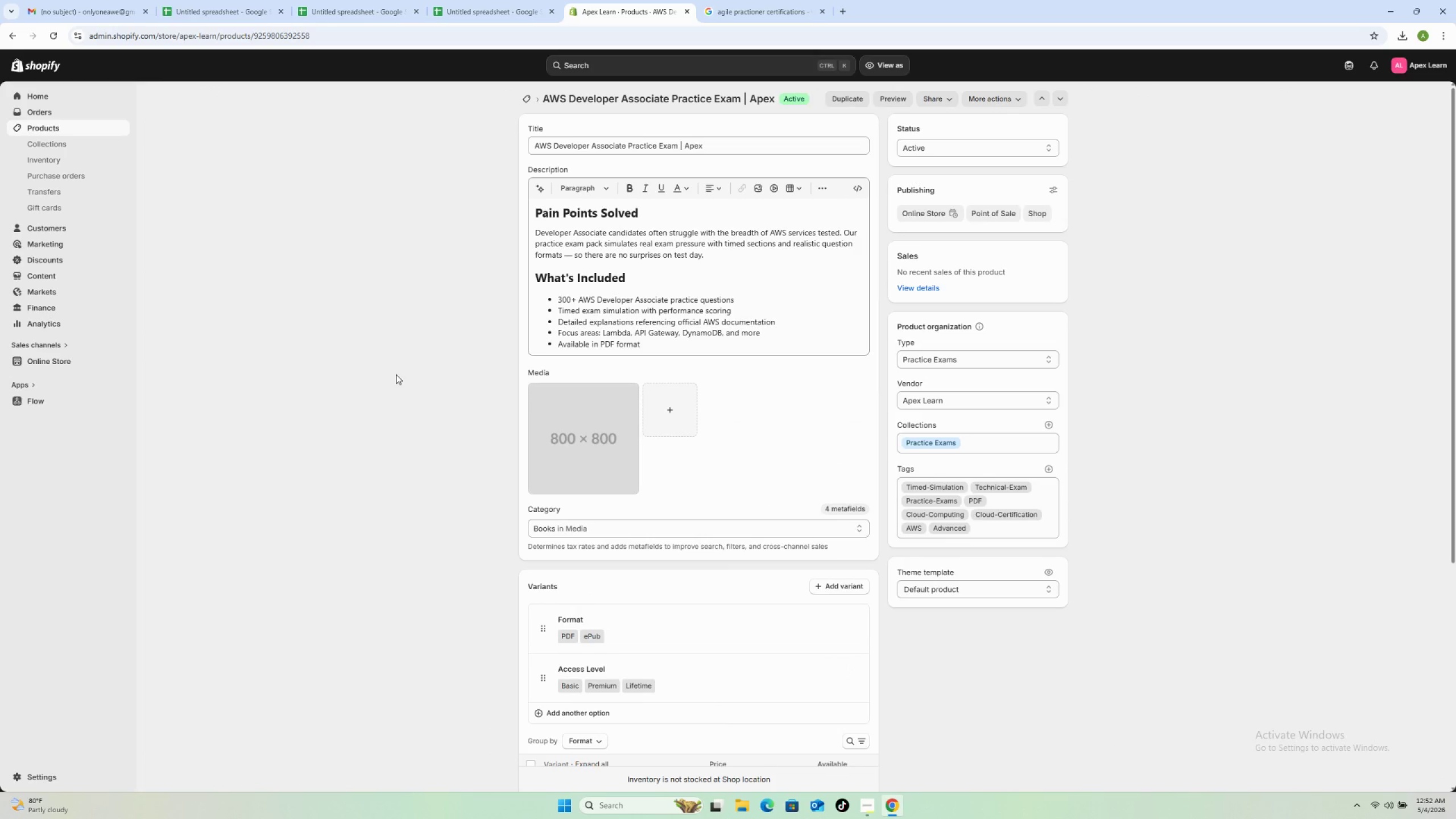 
wait(10.5)
 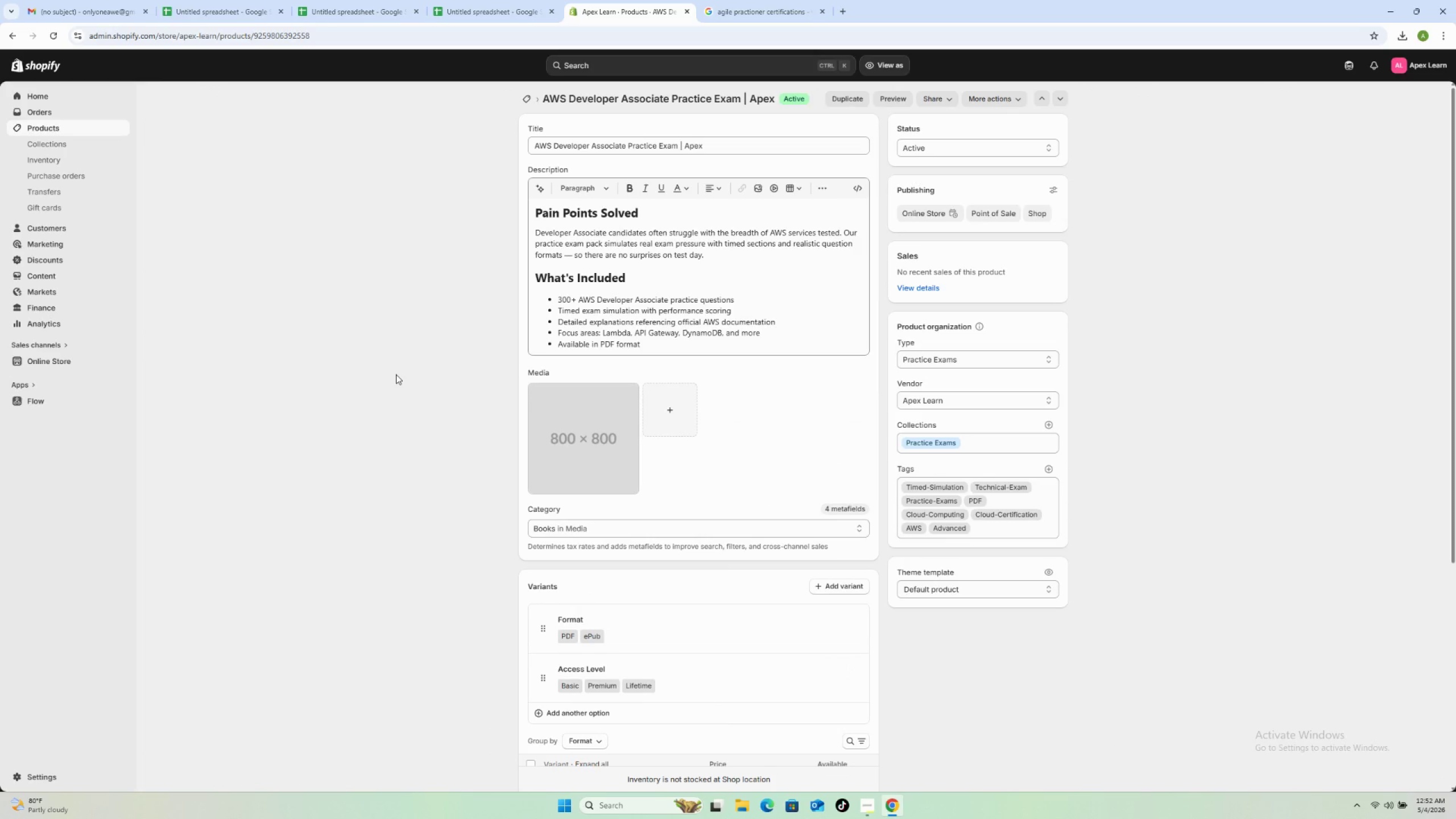 
mouse_move([607, 385])
 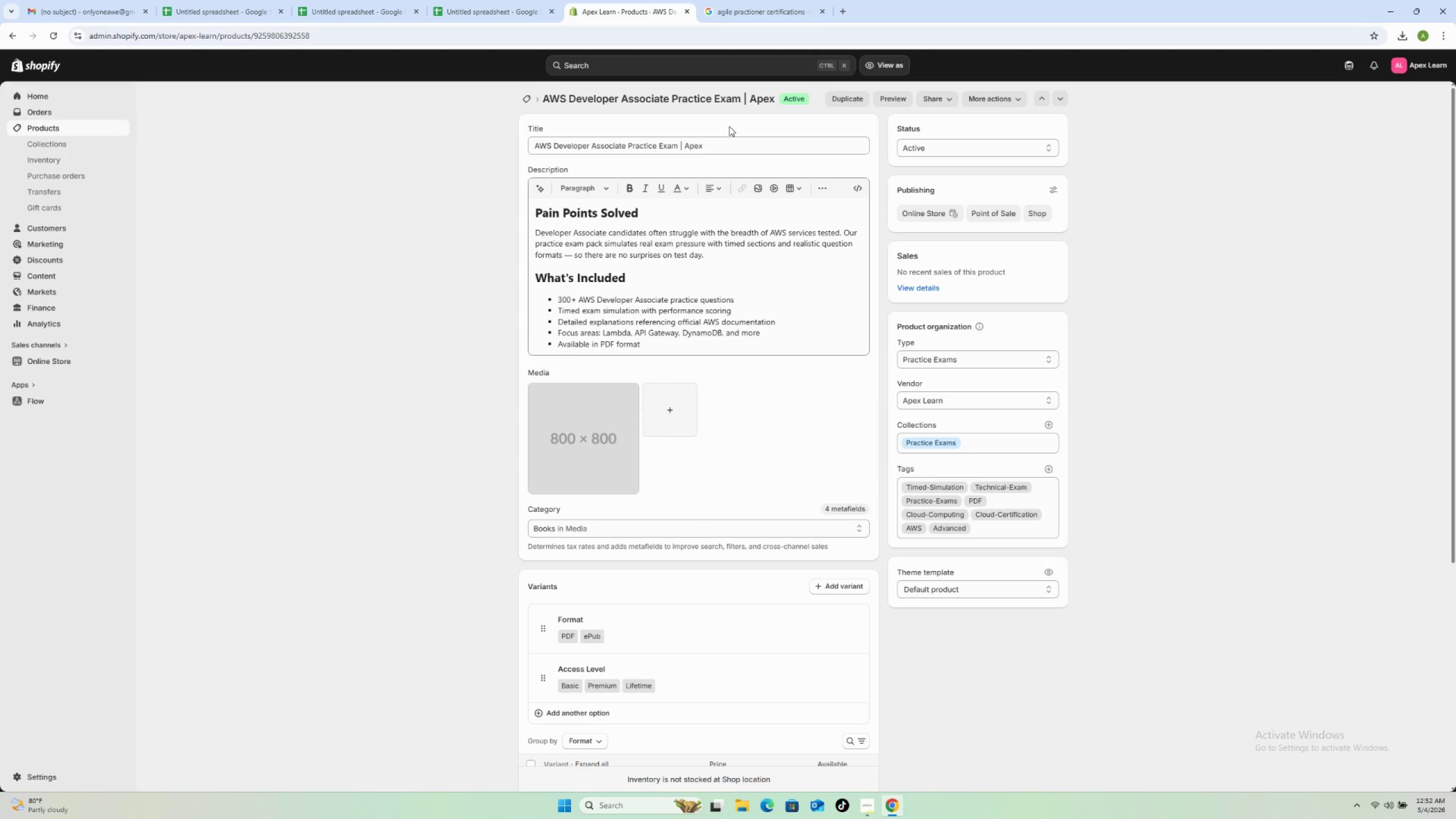 
wait(9.94)
 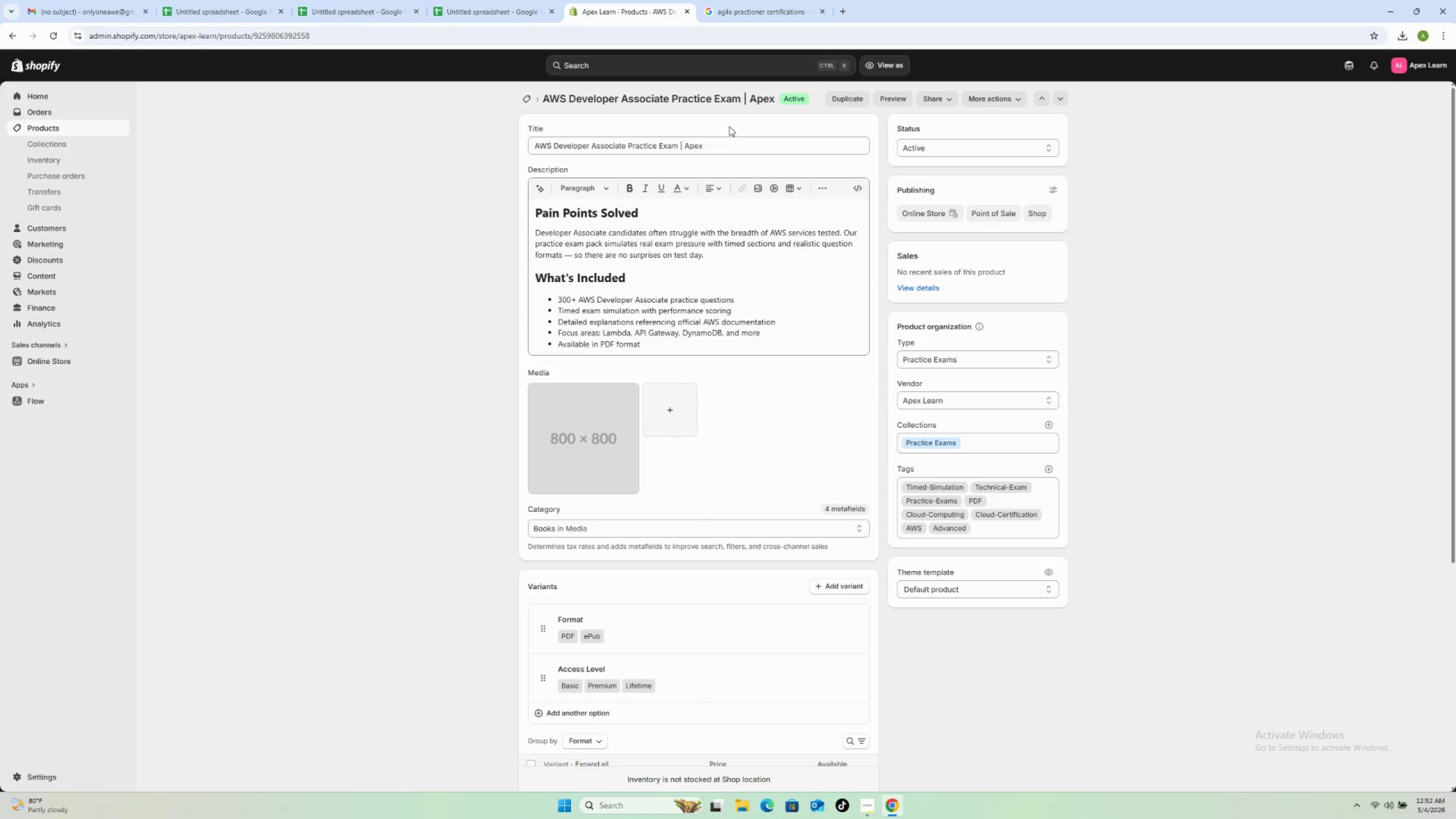 
left_click([756, 0])
 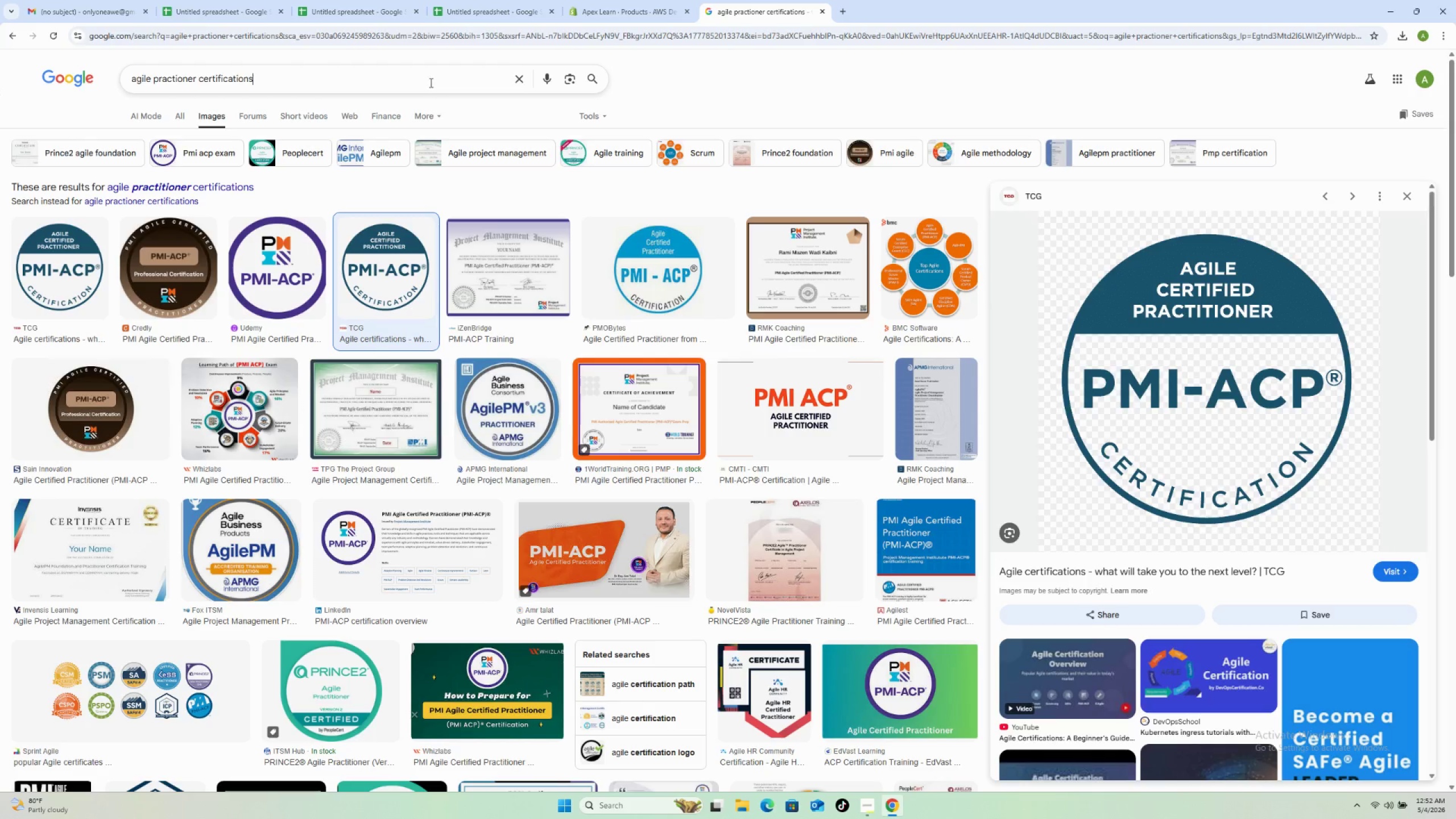 
double_click([430, 82])
 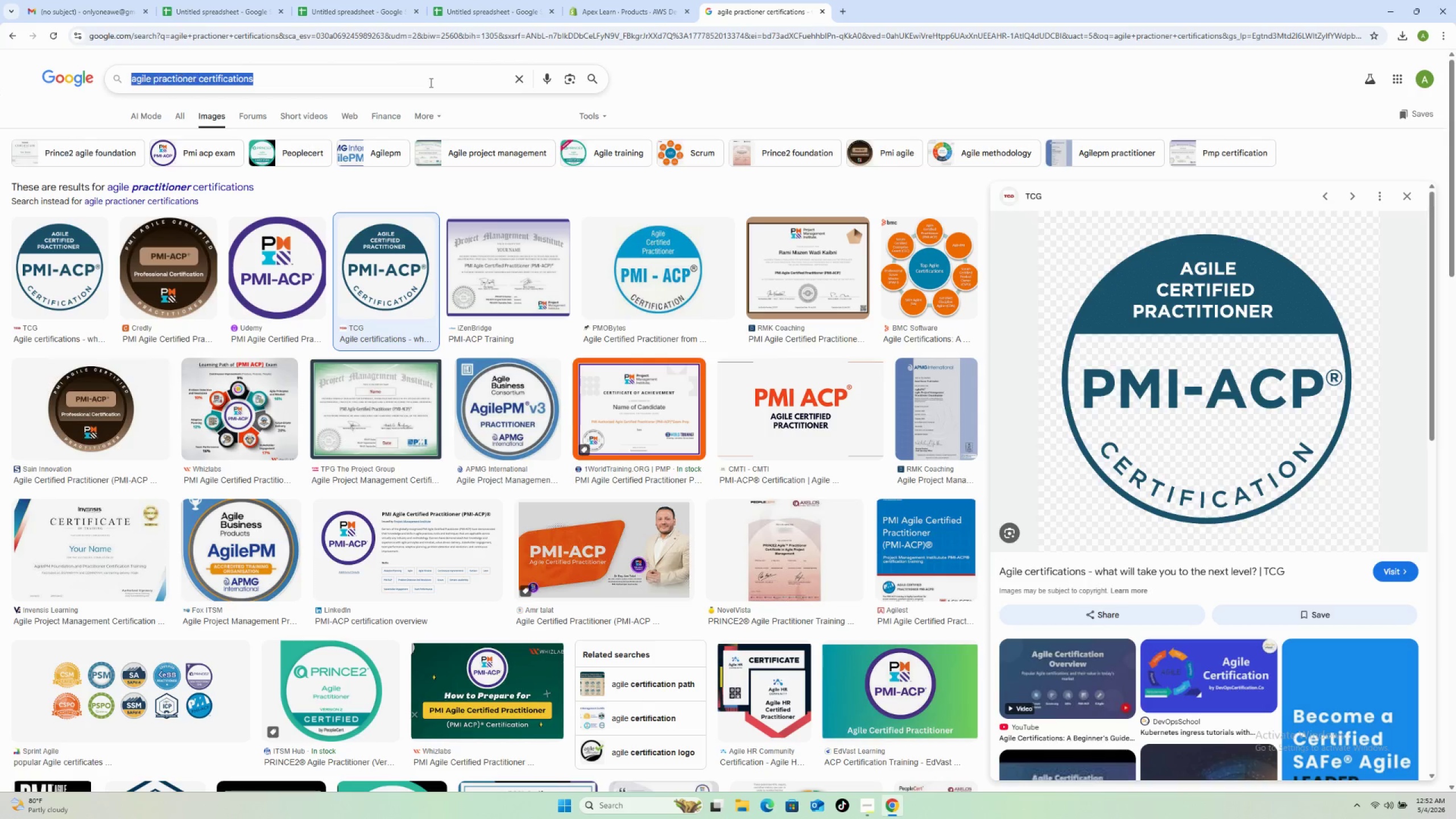 
triple_click([430, 82])
 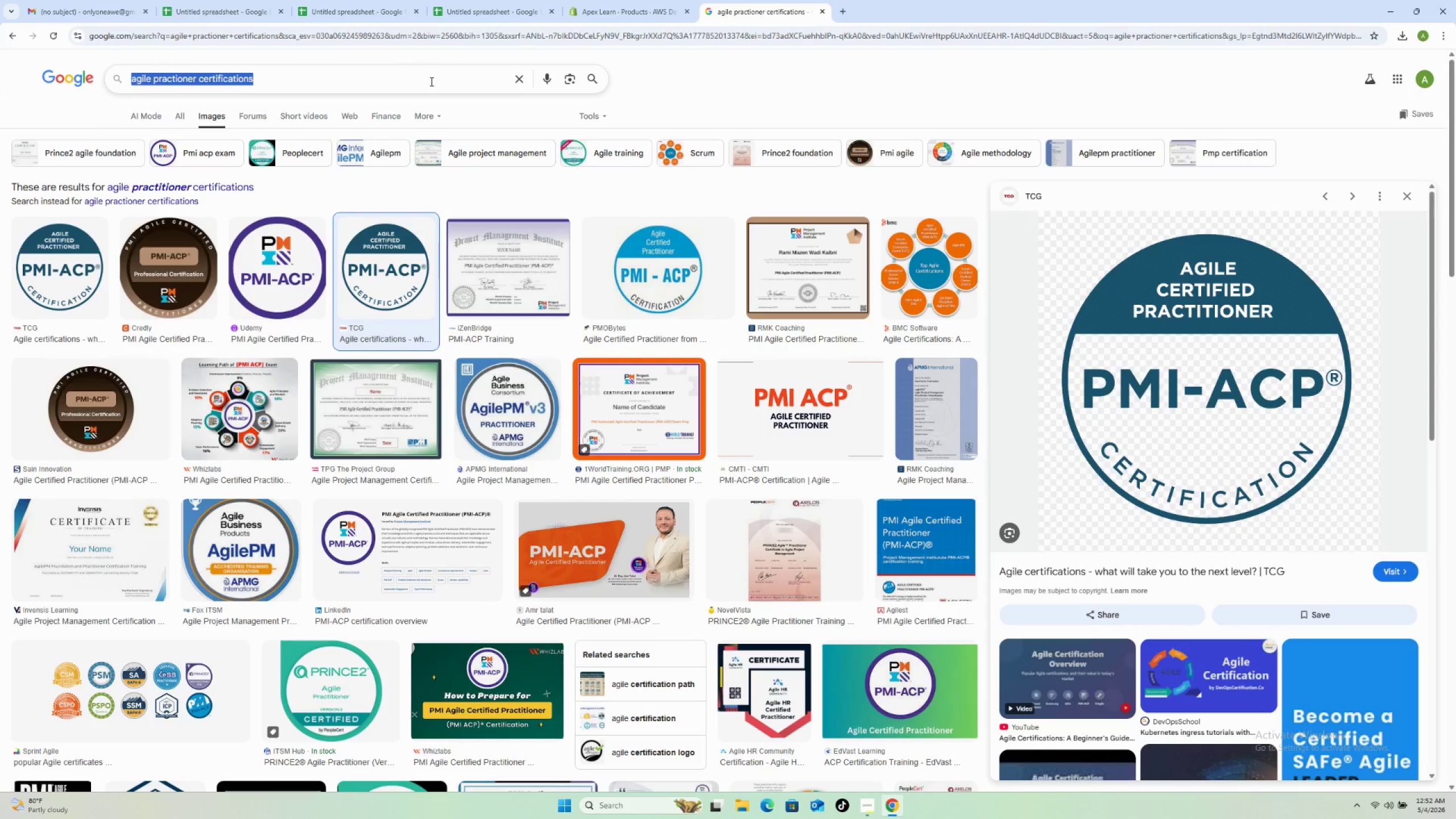 
type(aws developer certification)
 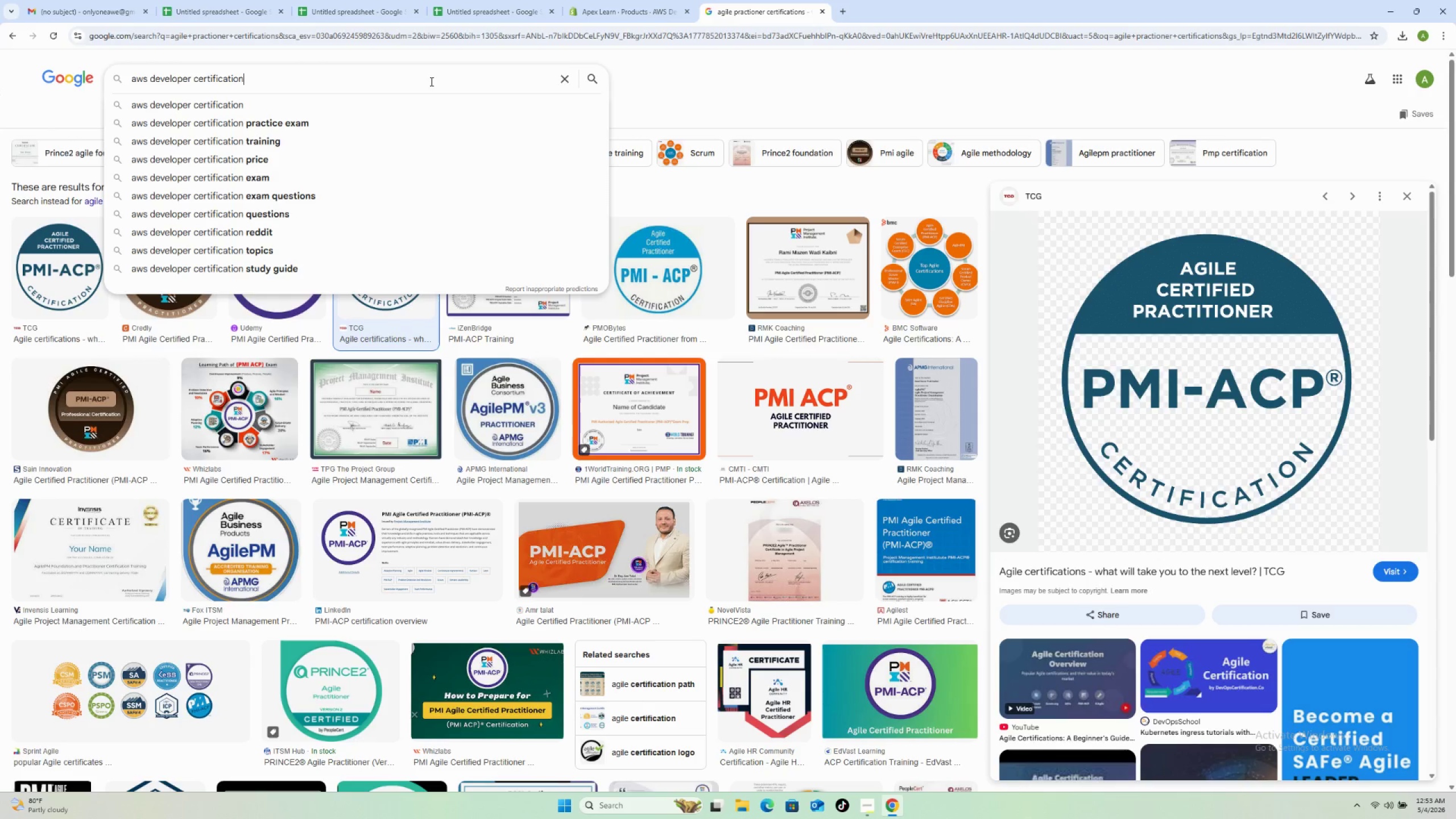 
key(Enter)
 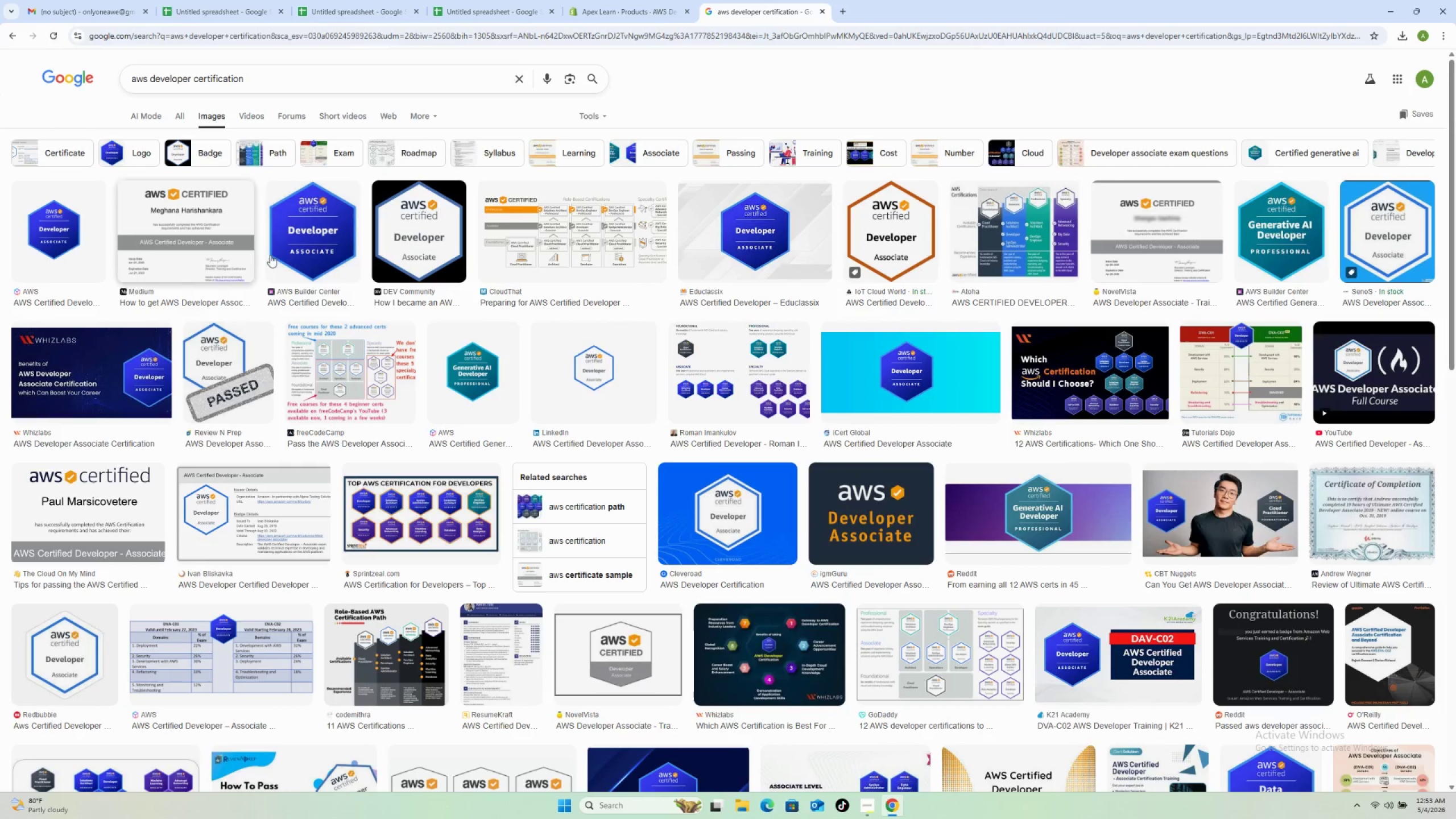 
left_click([348, 228])
 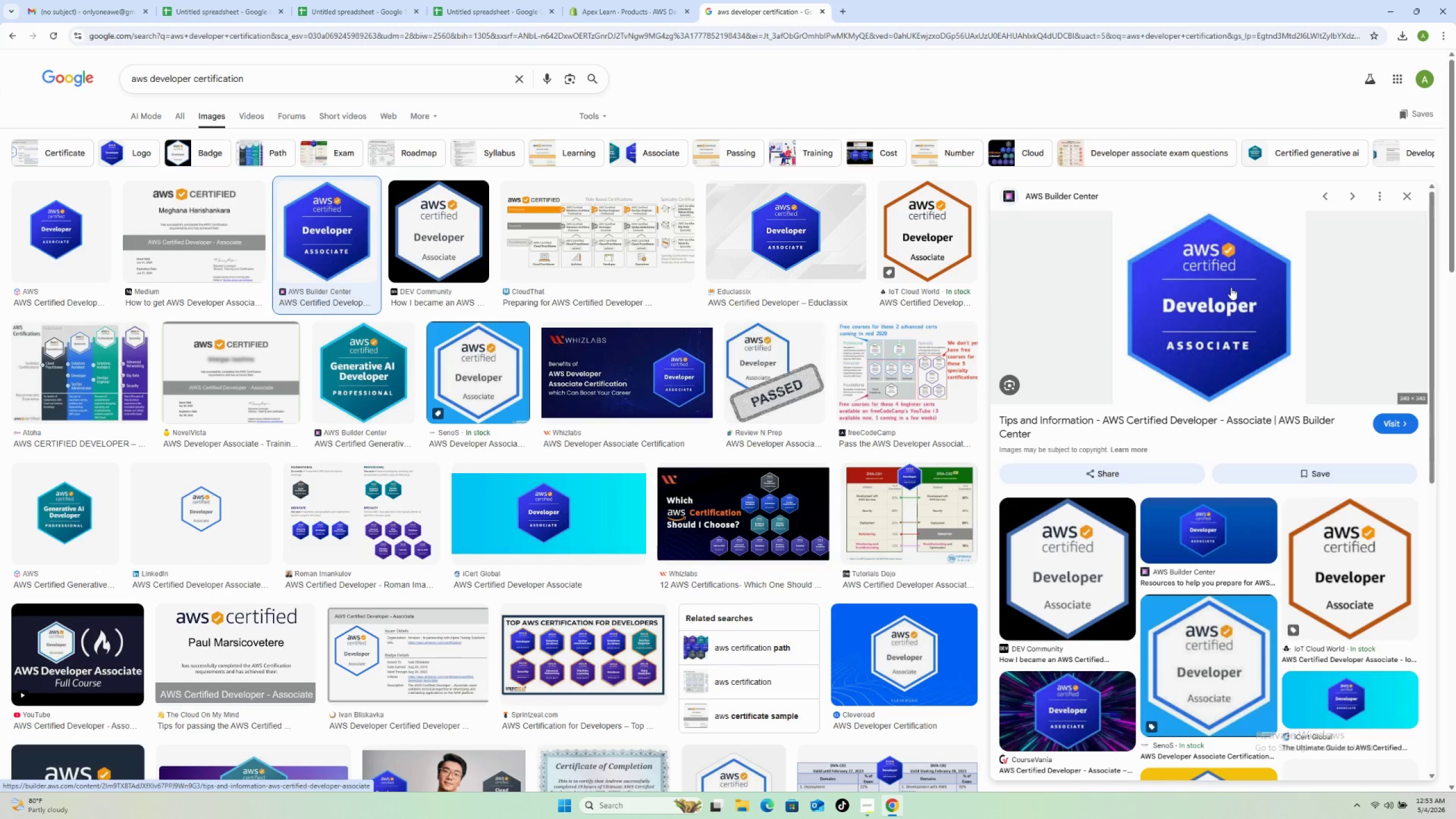 
wait(8.45)
 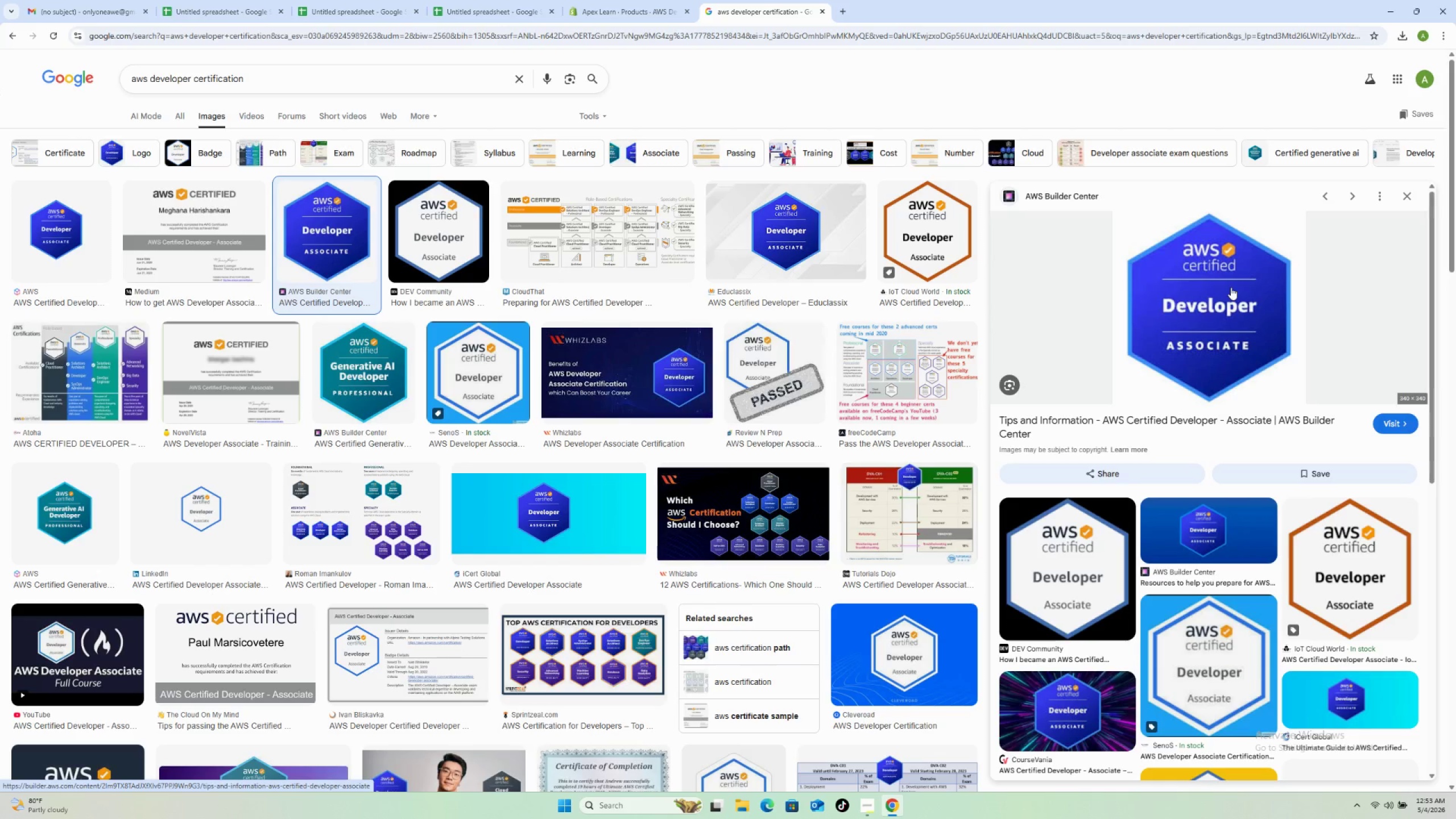 
right_click([1226, 295])
 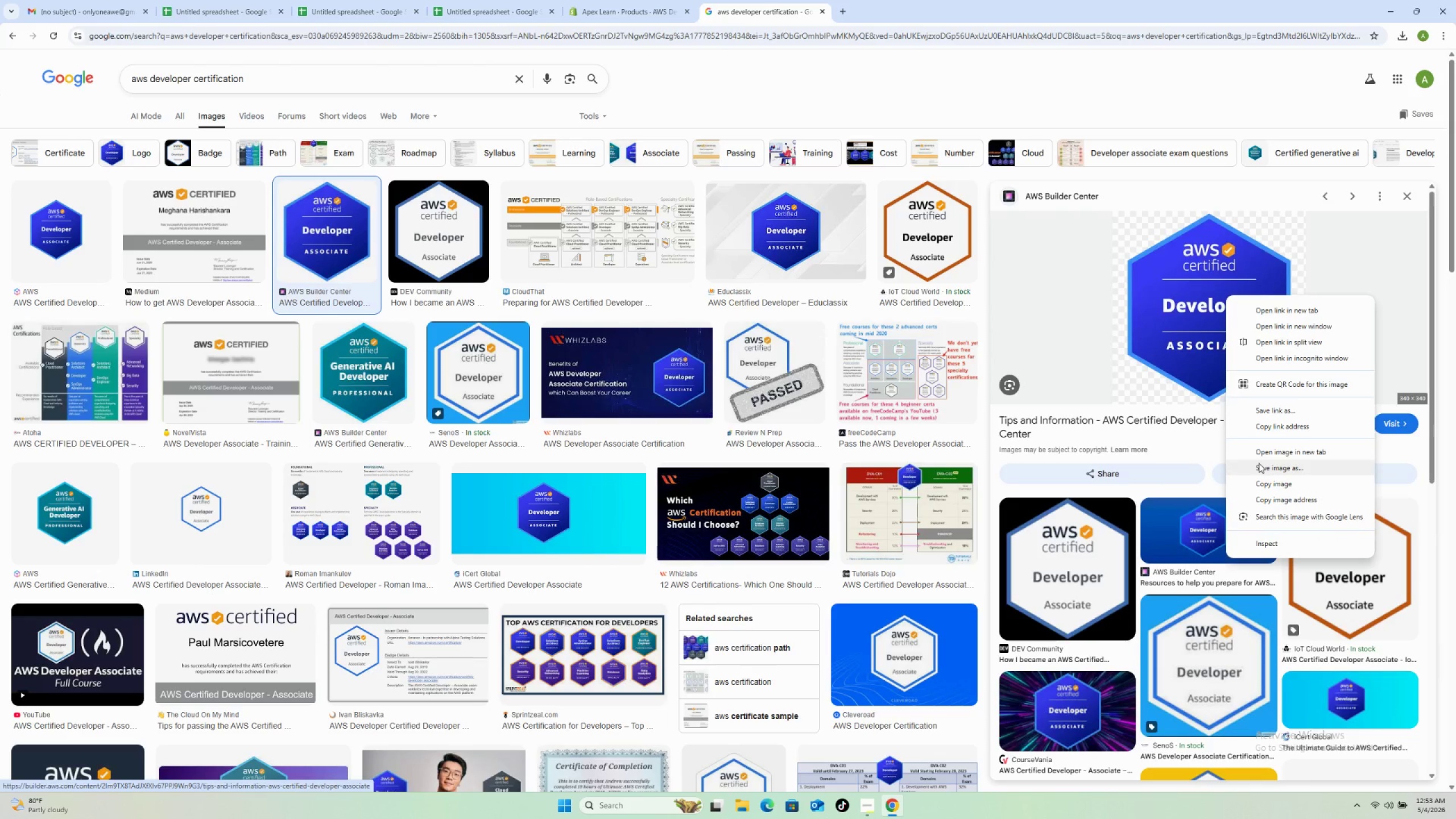 
left_click([1260, 463])
 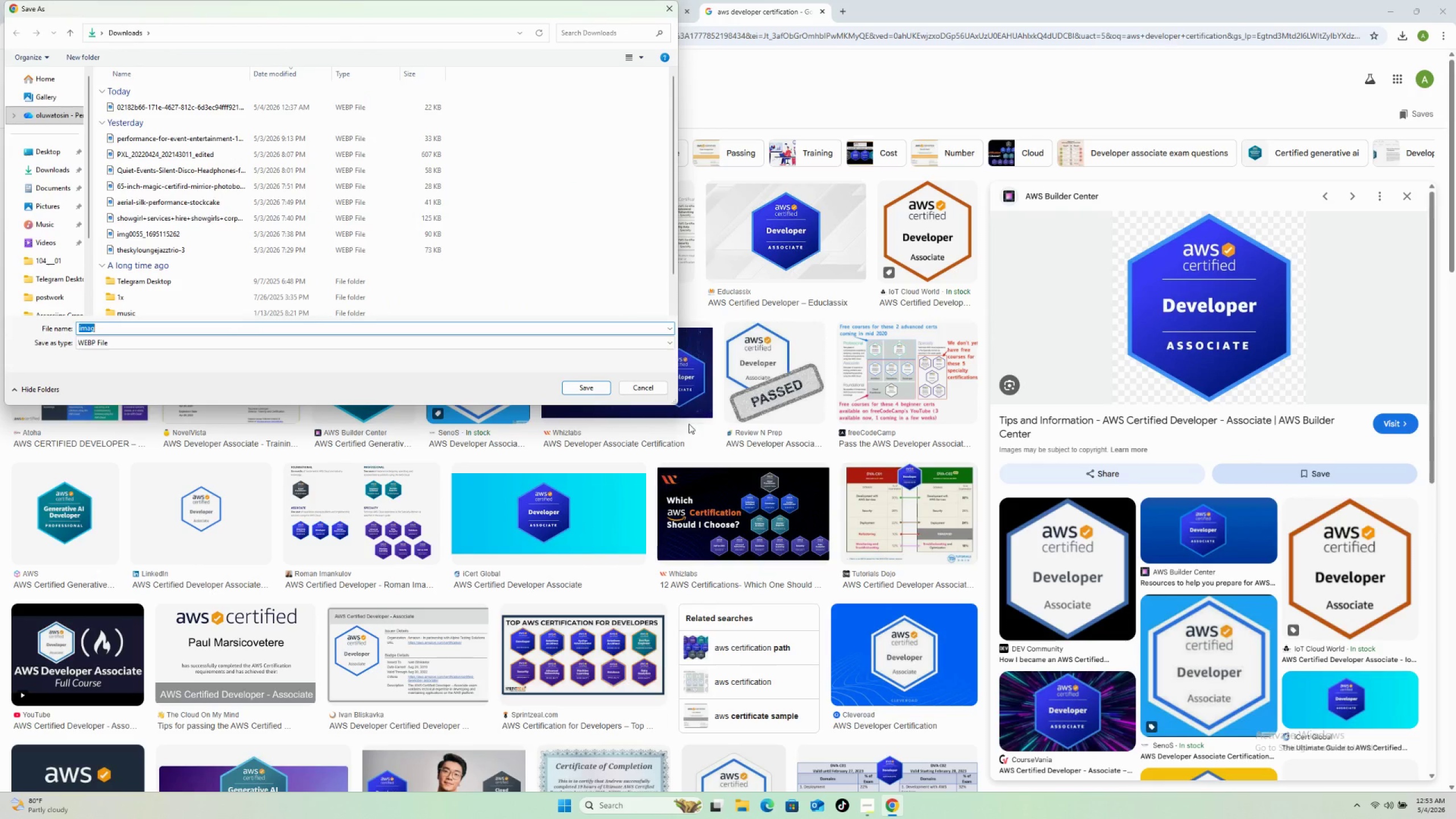 
left_click([565, 384])
 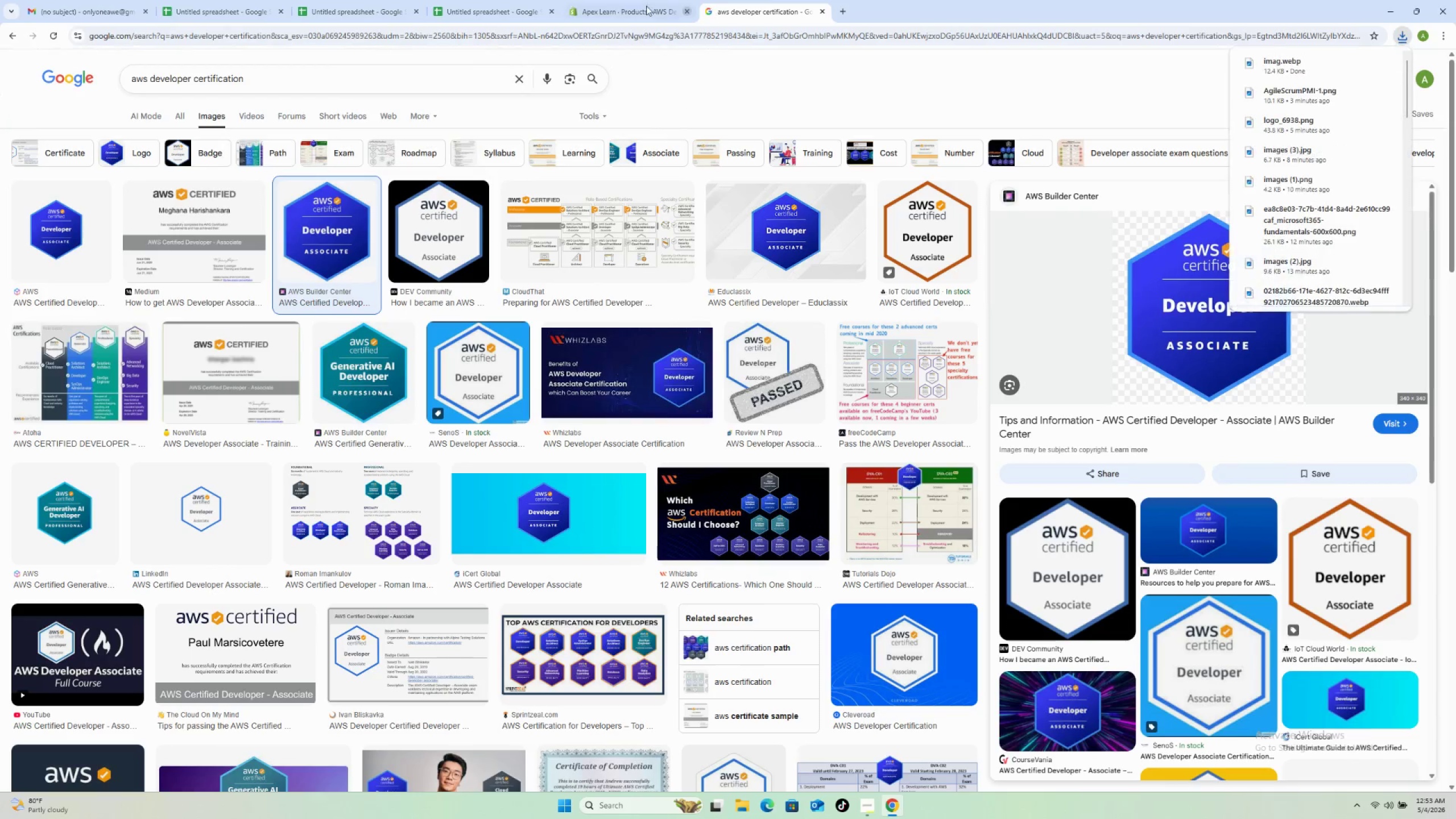 
left_click([608, 5])
 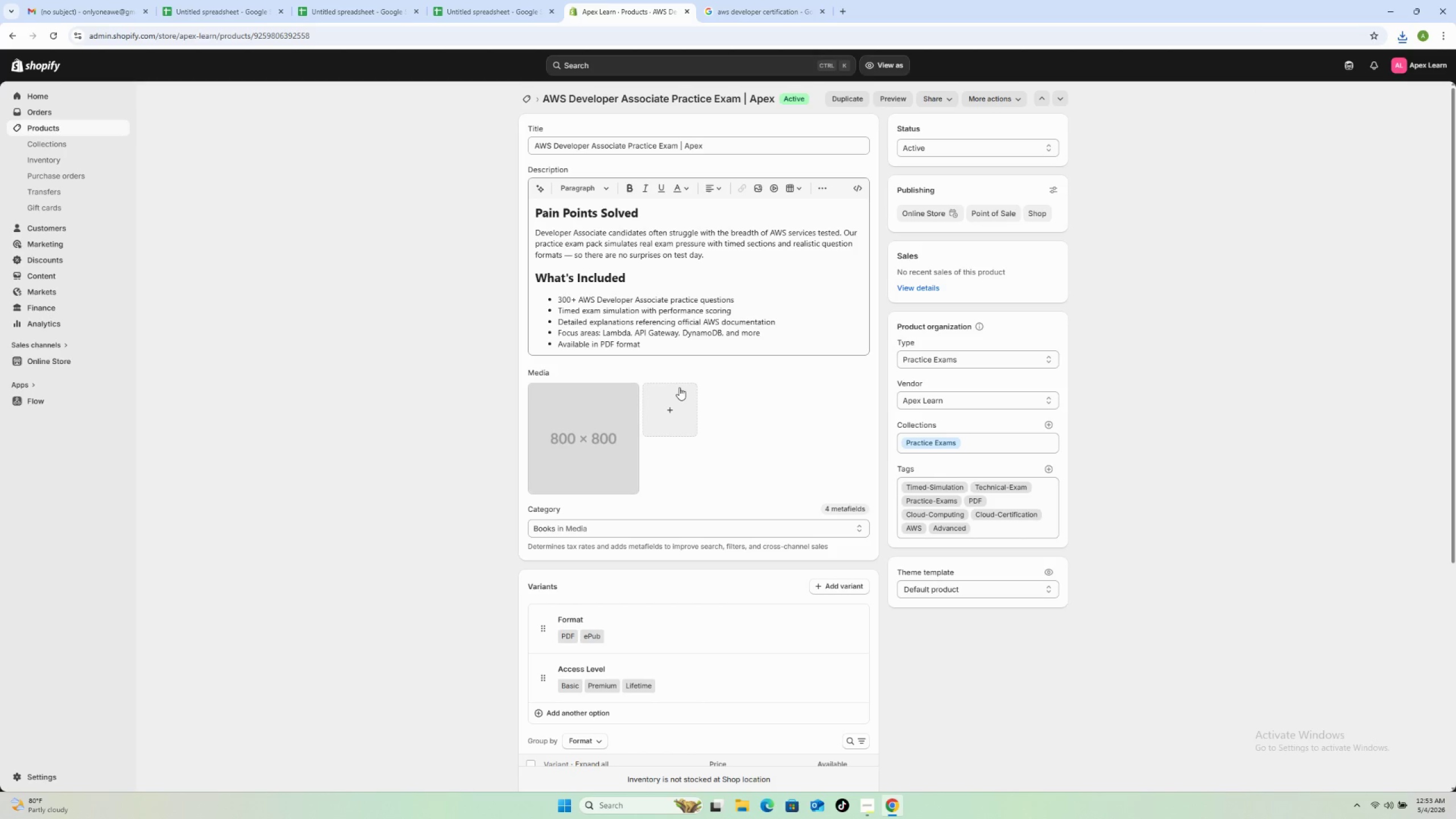 
left_click([679, 387])
 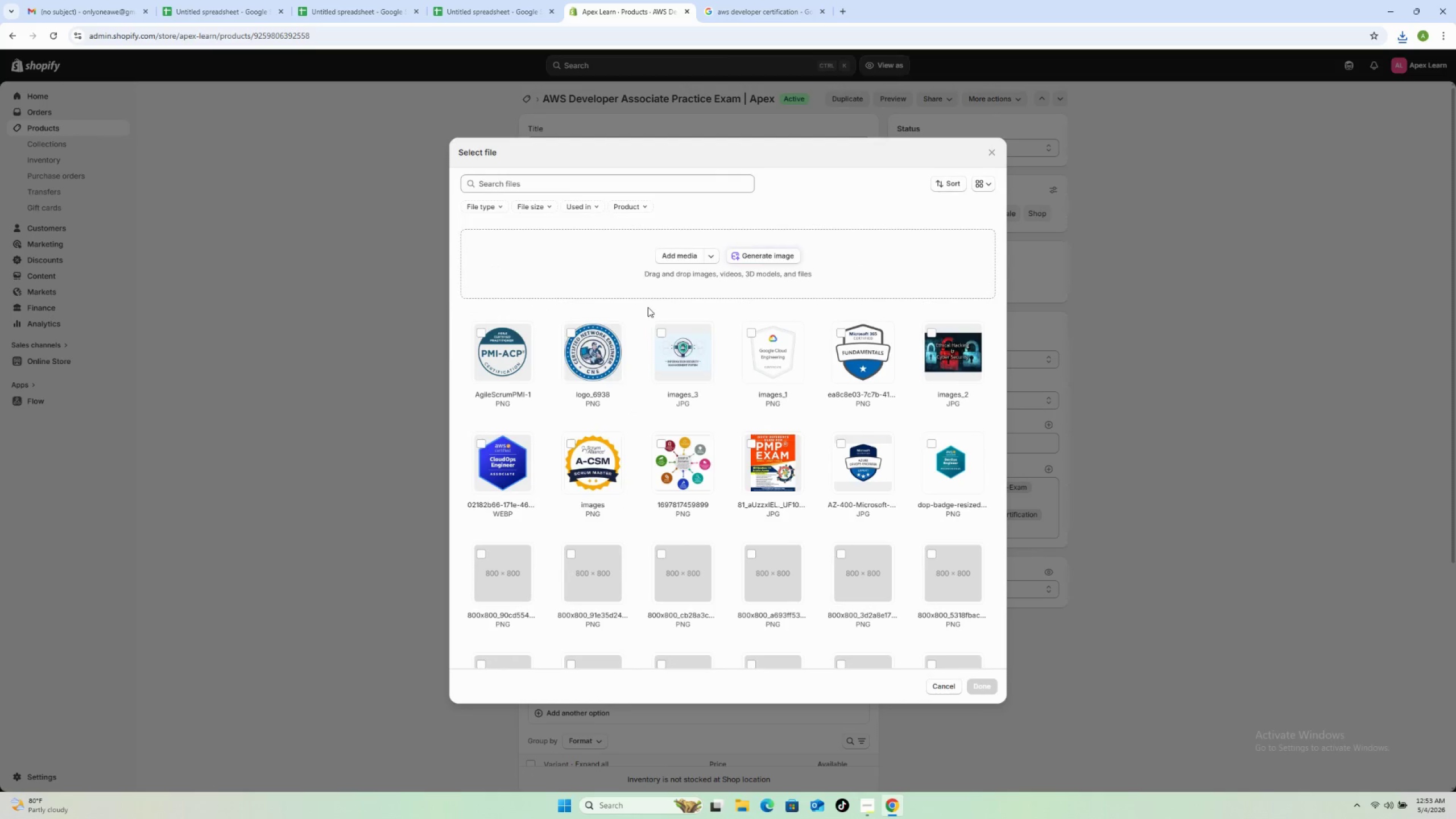 
left_click([684, 253])
 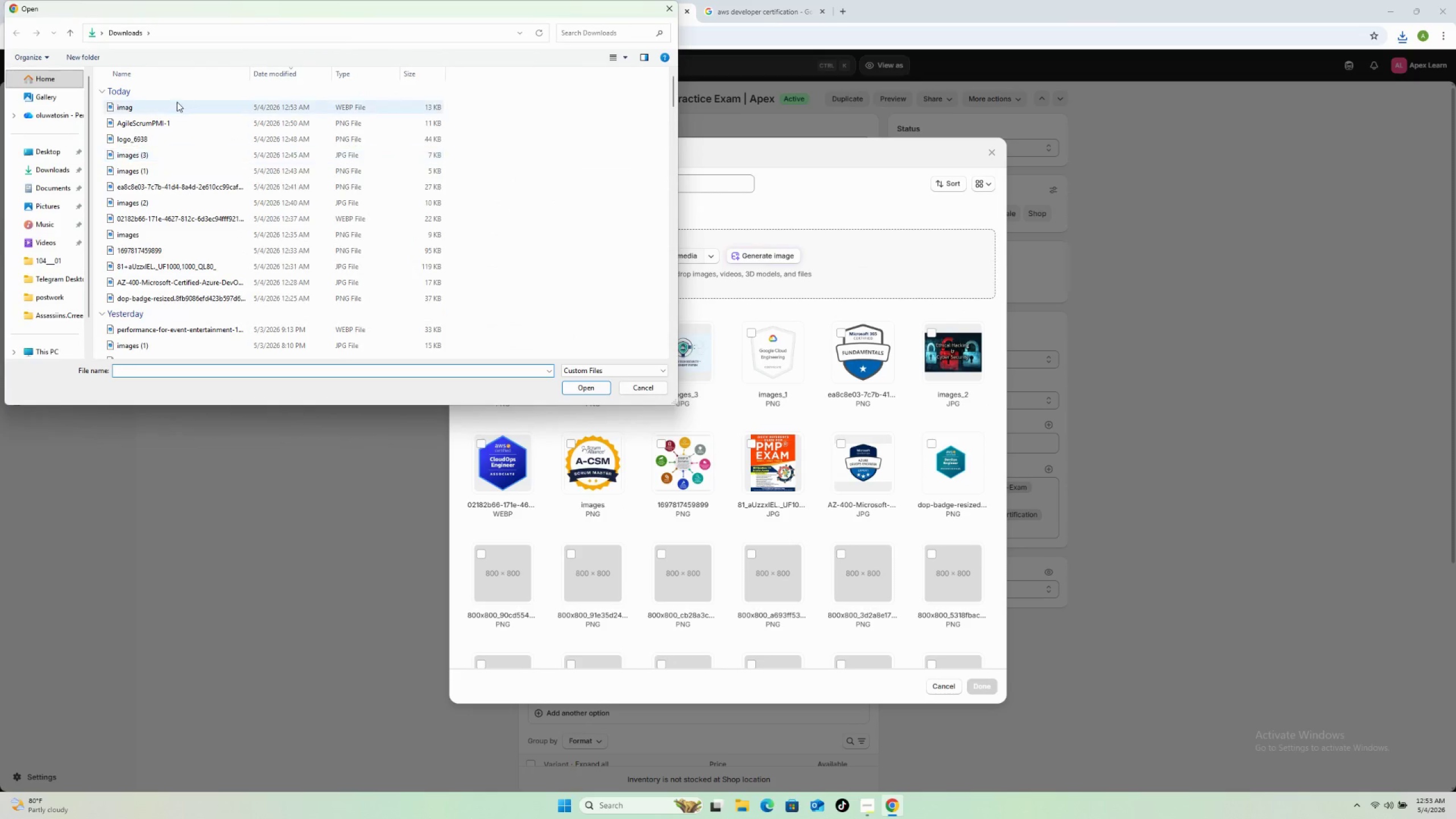 
left_click([172, 104])
 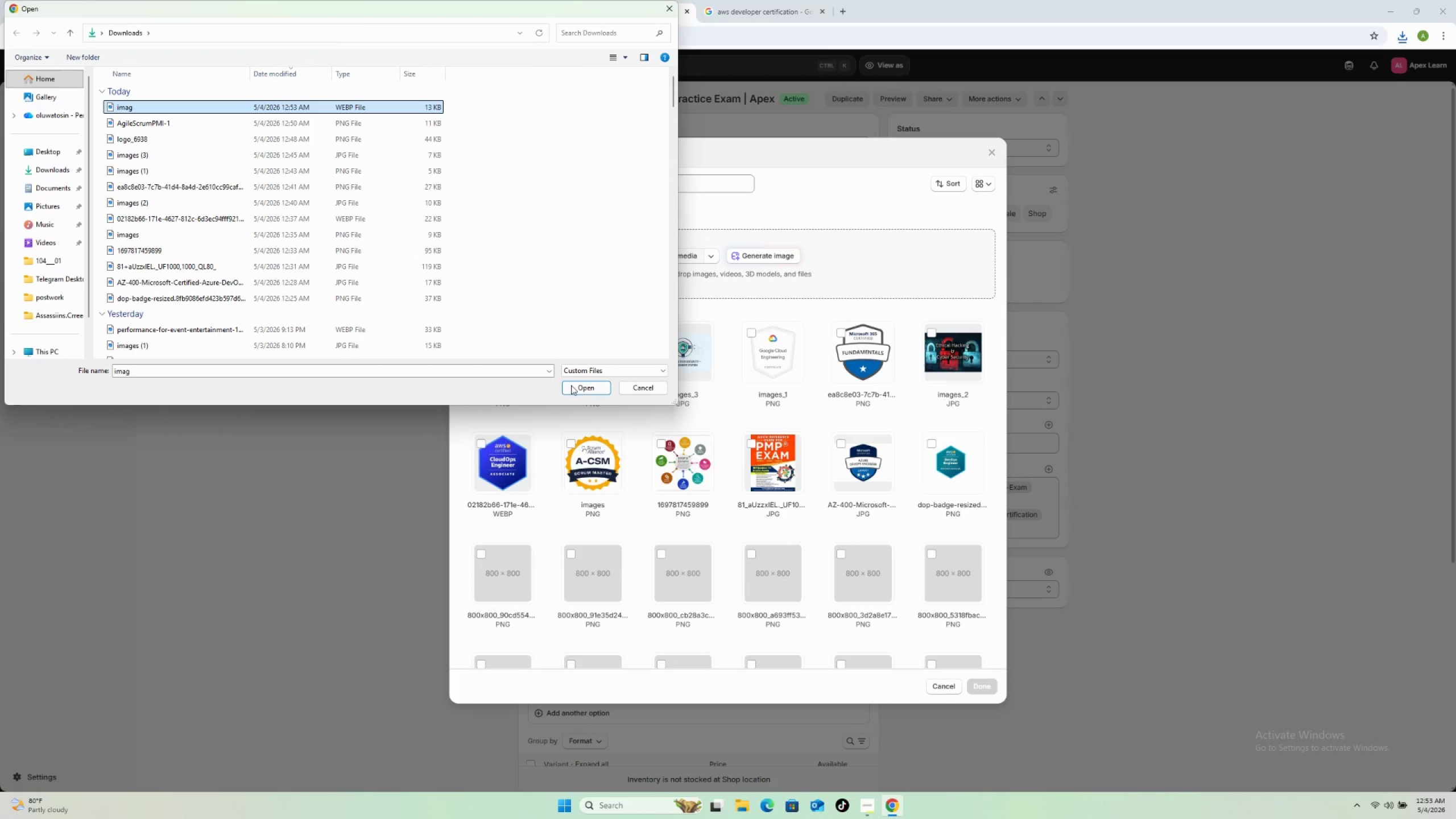 
left_click([571, 385])
 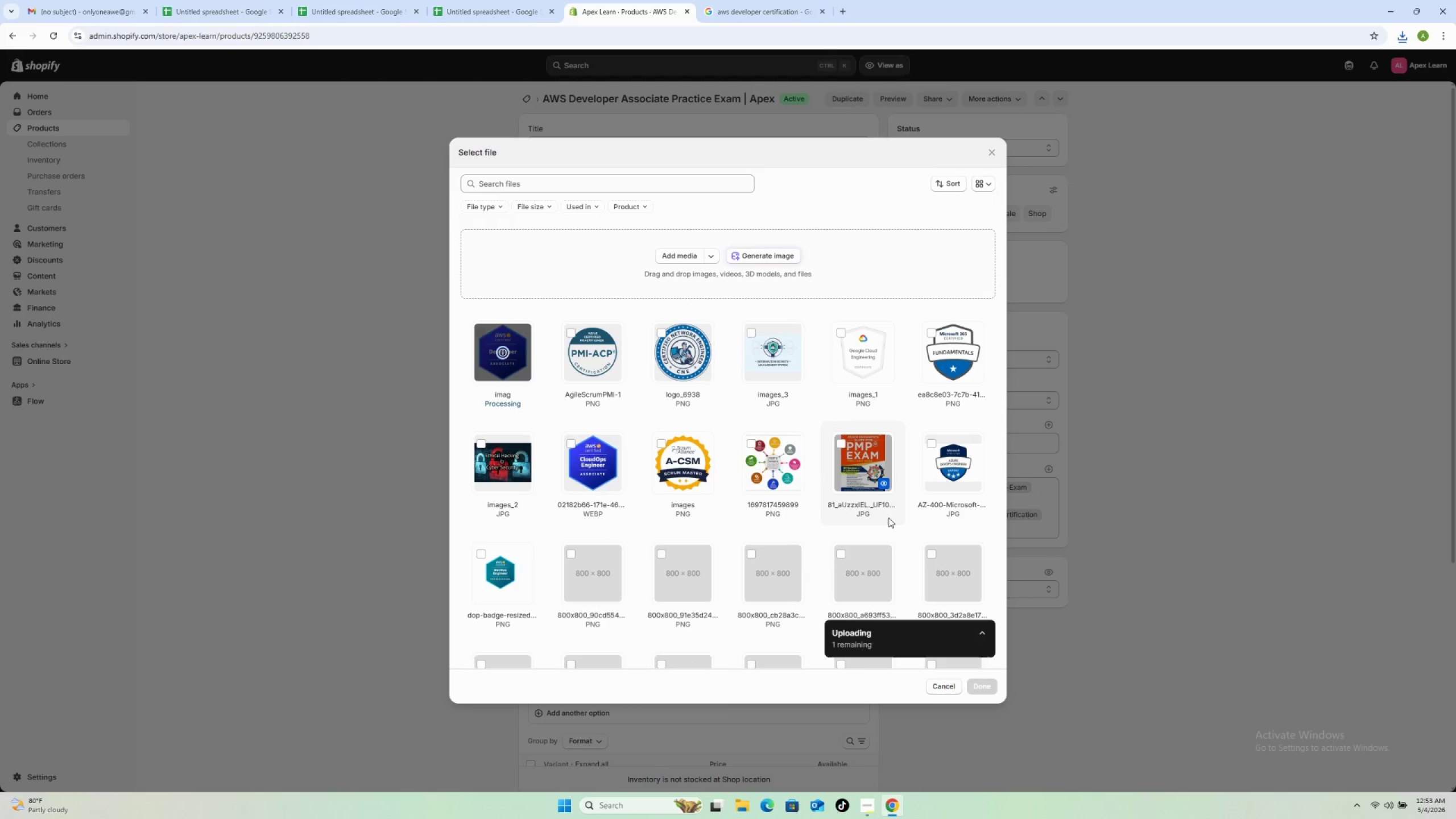 
wait(7.8)
 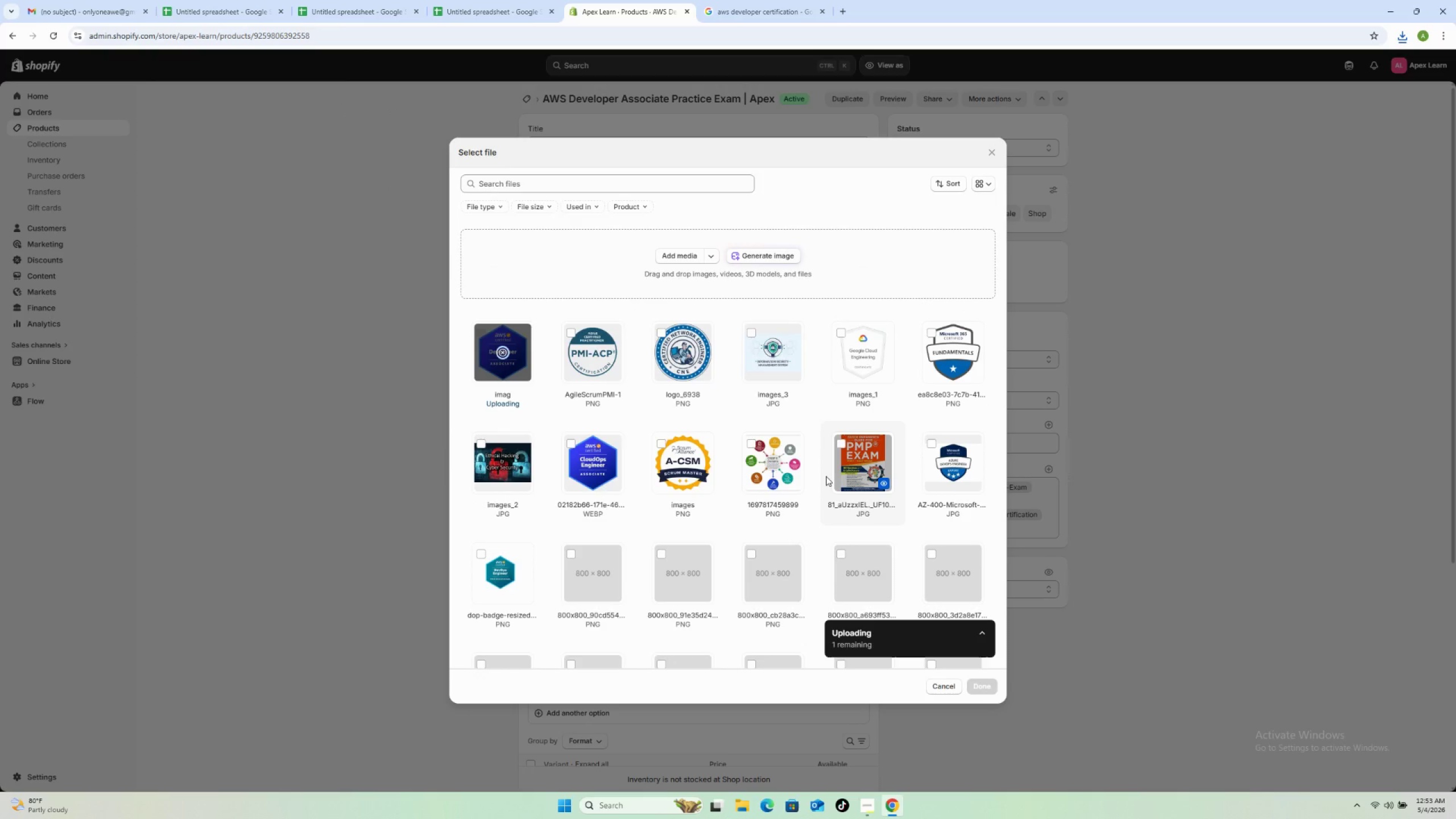 
scroll: coordinate [890, 584], scroll_direction: down, amount: 2.0
 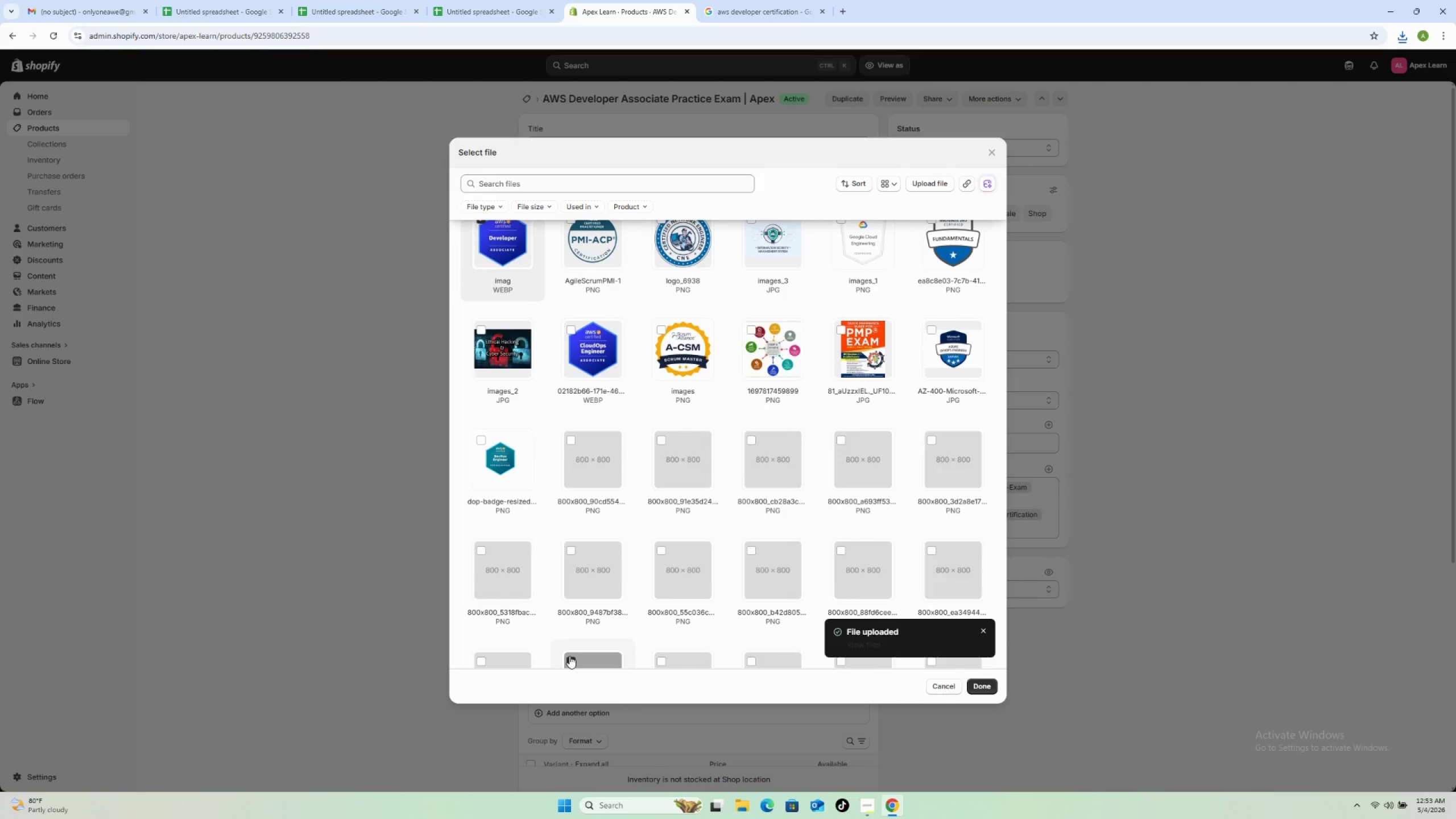 
left_click([571, 662])
 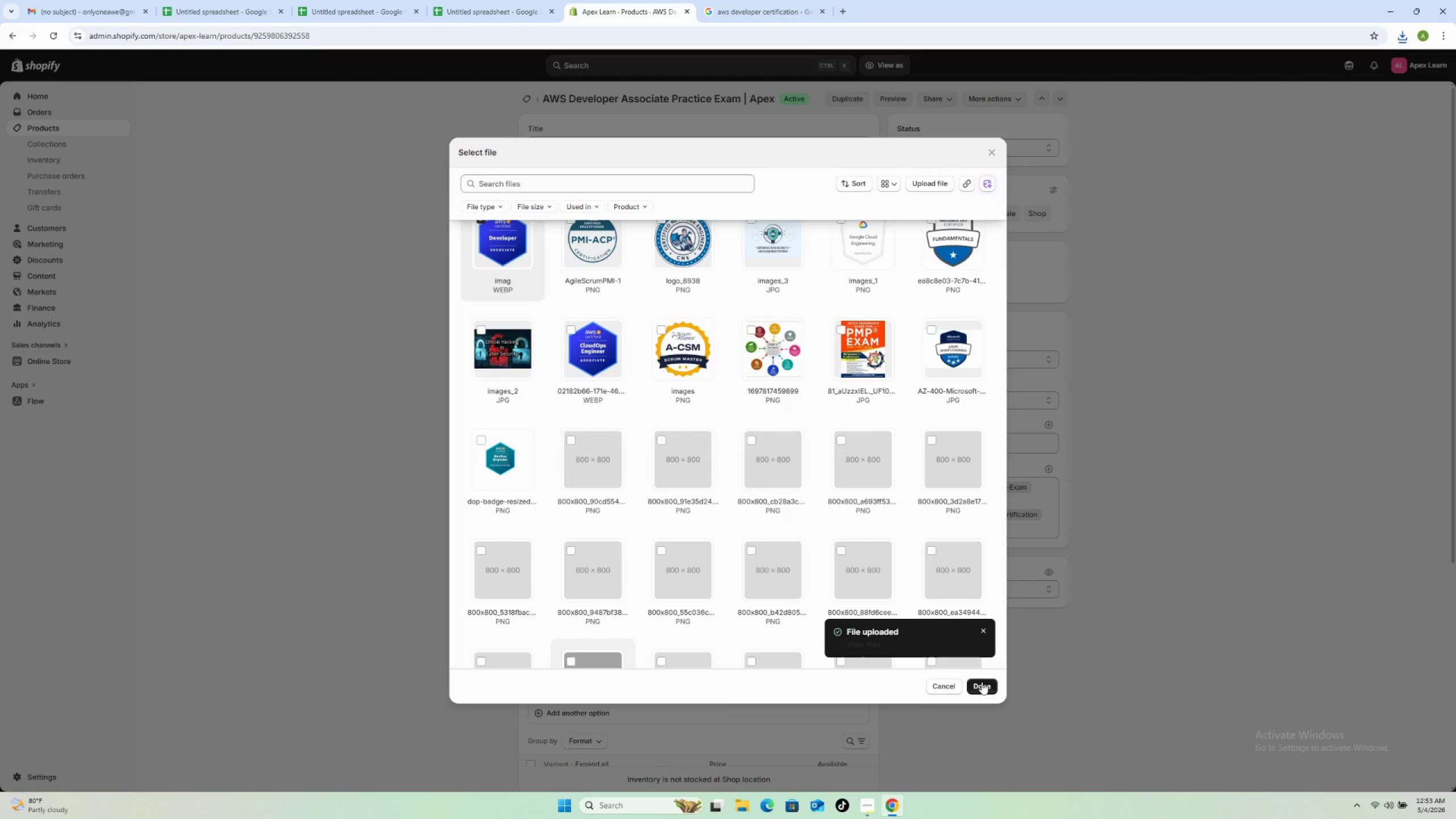 
left_click([981, 685])
 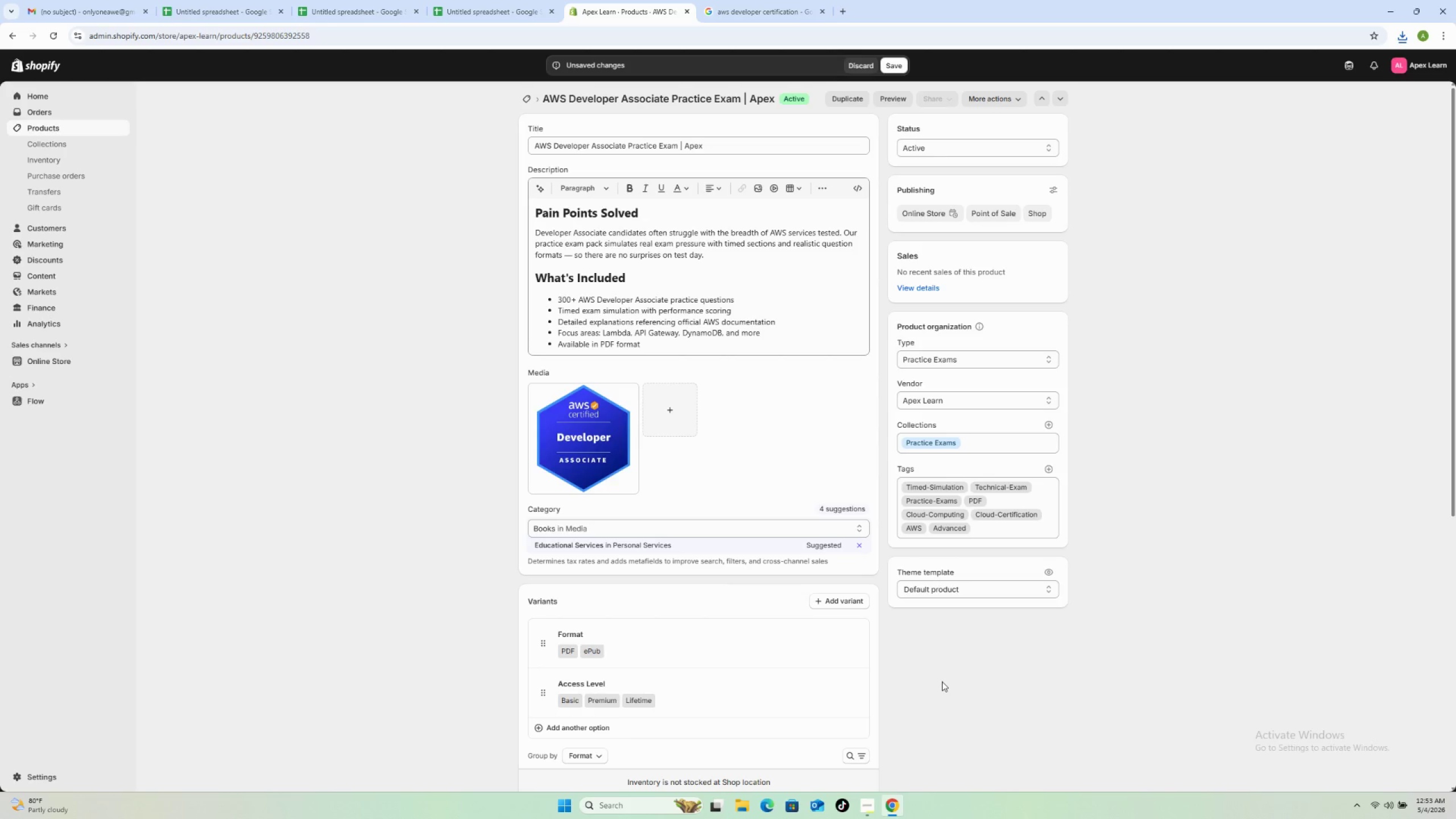 
wait(17.77)
 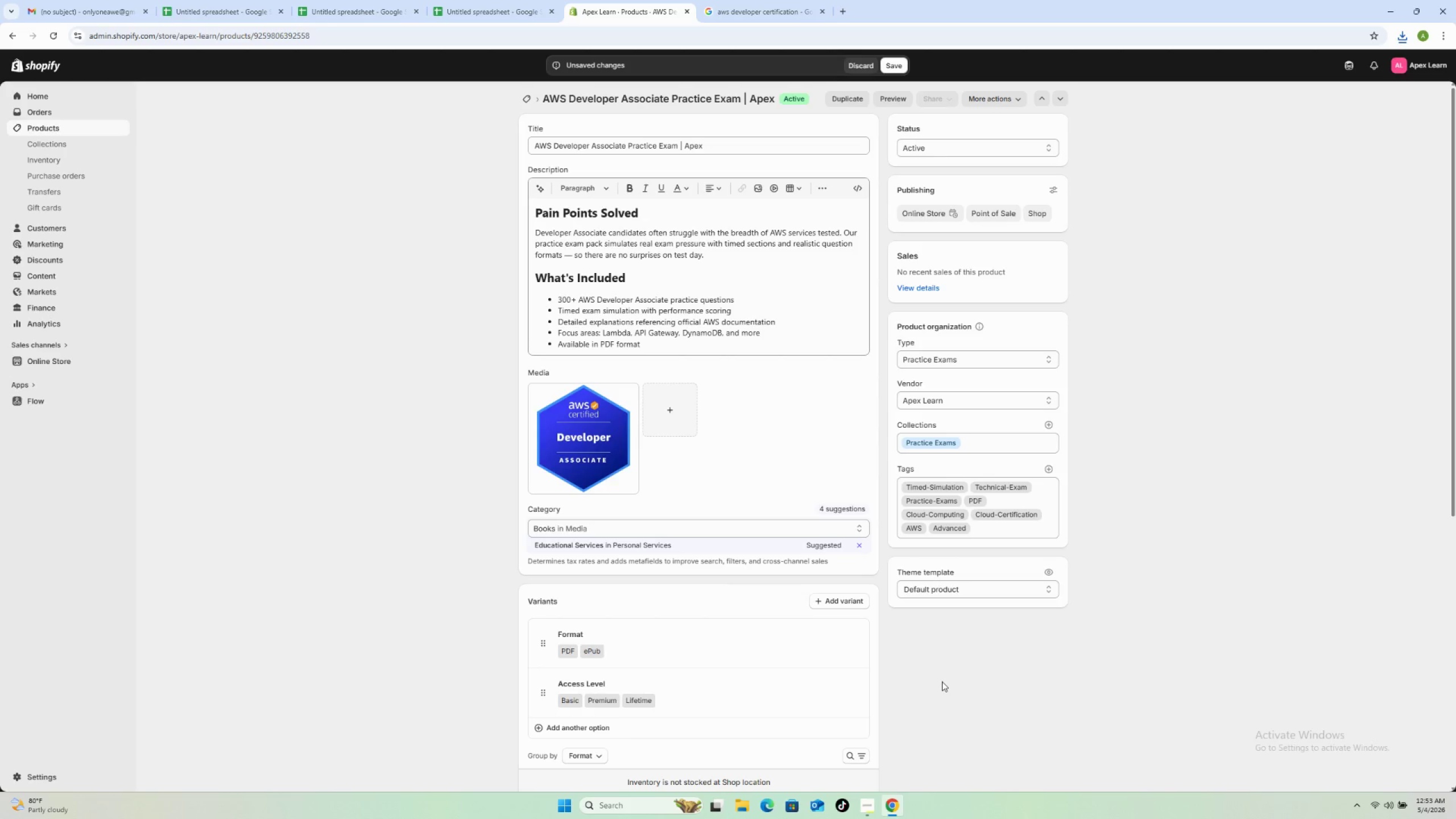 
left_click([899, 63])
 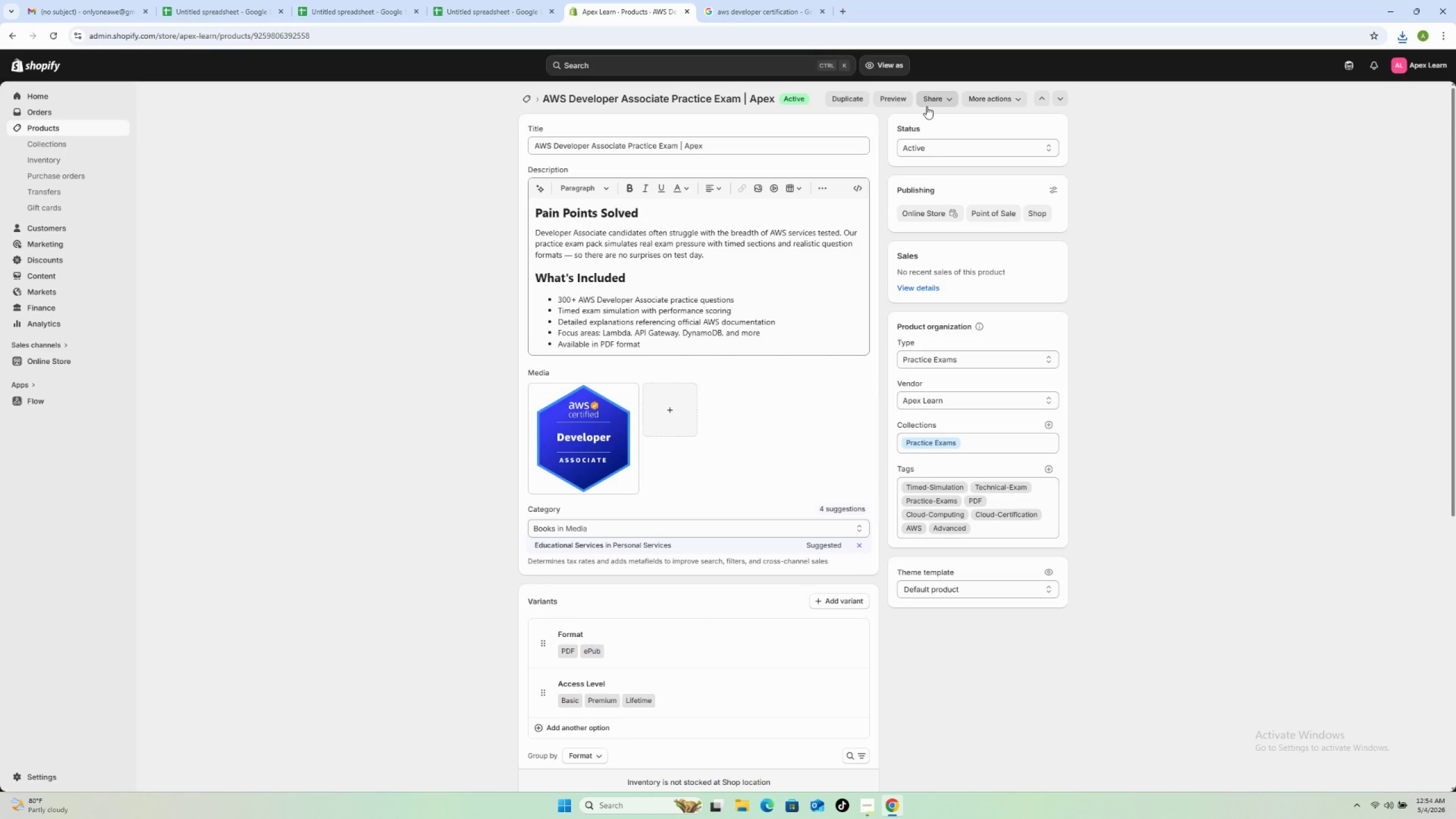 
wait(16.08)
 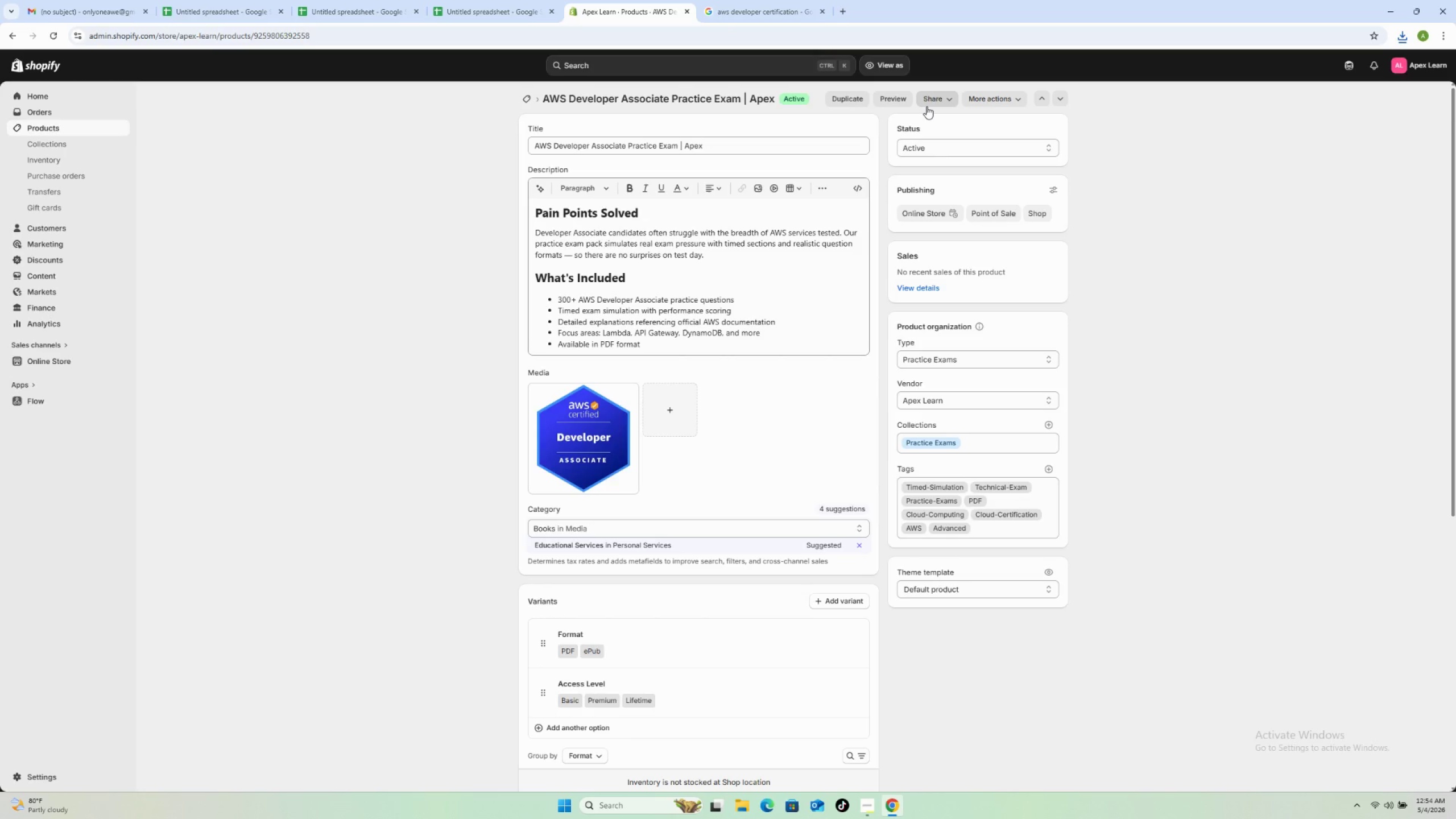 
left_click([526, 96])
 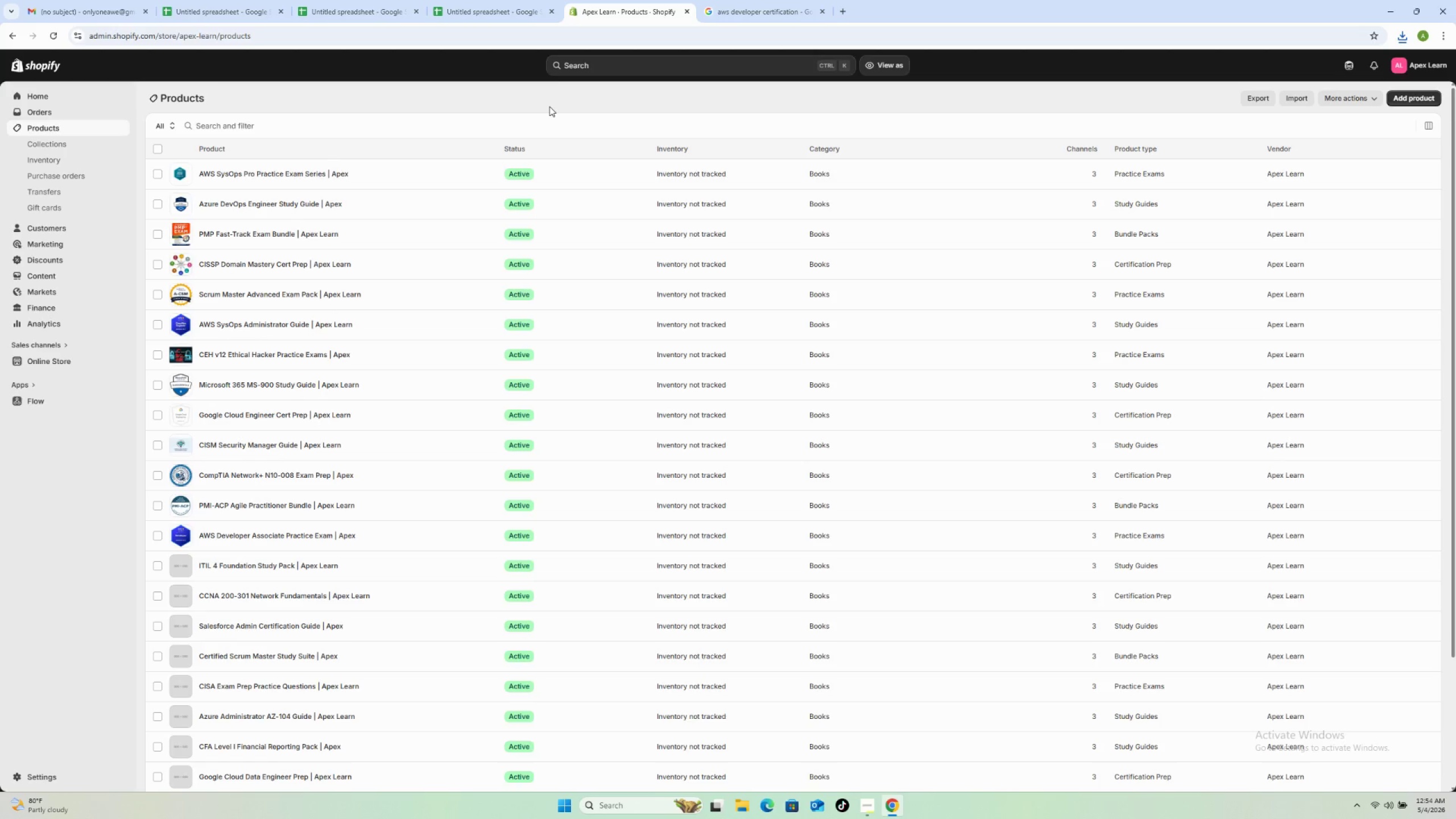 
wait(12.23)
 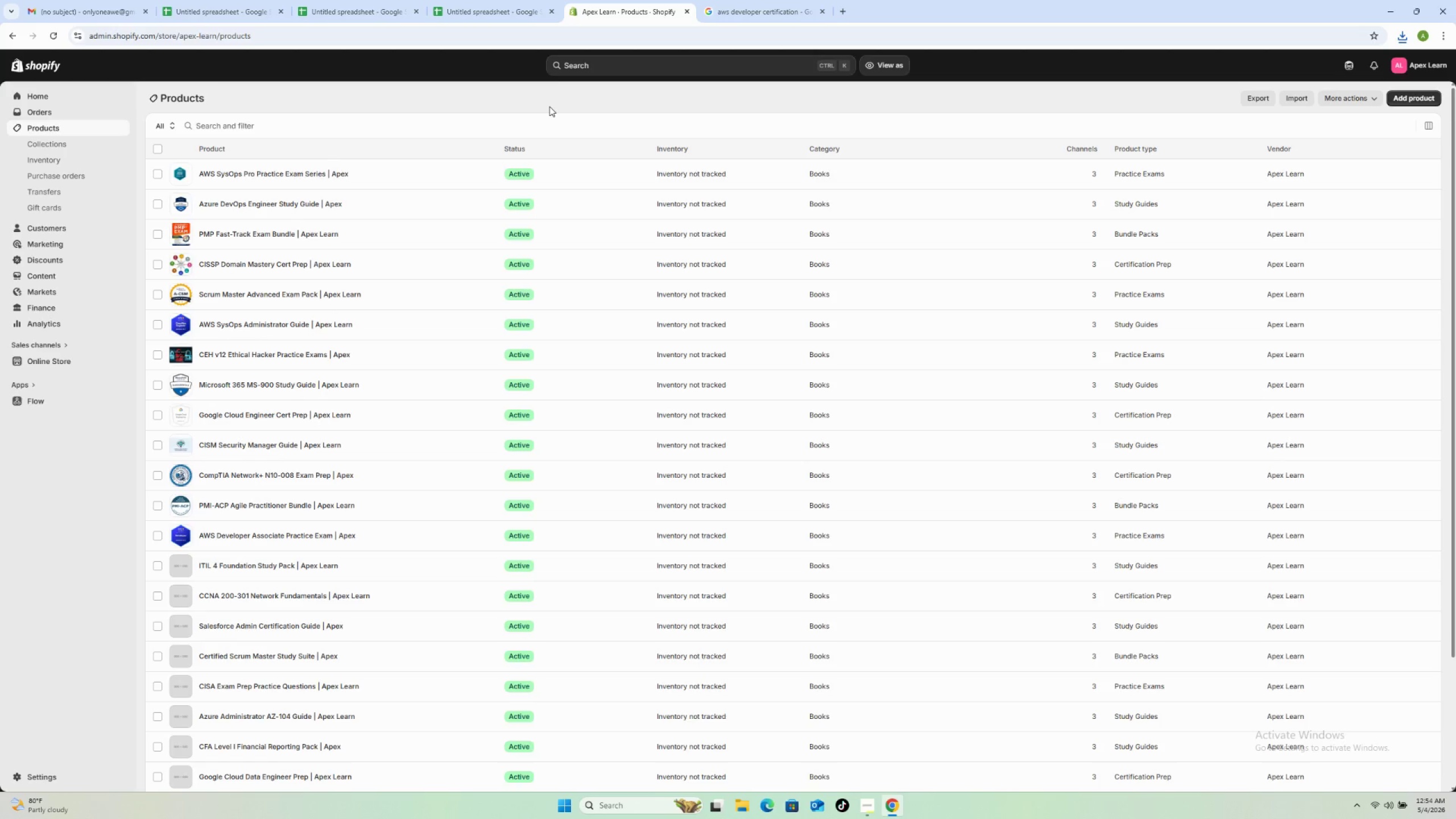 
scroll: coordinate [332, 493], scroll_direction: down, amount: 6.0
 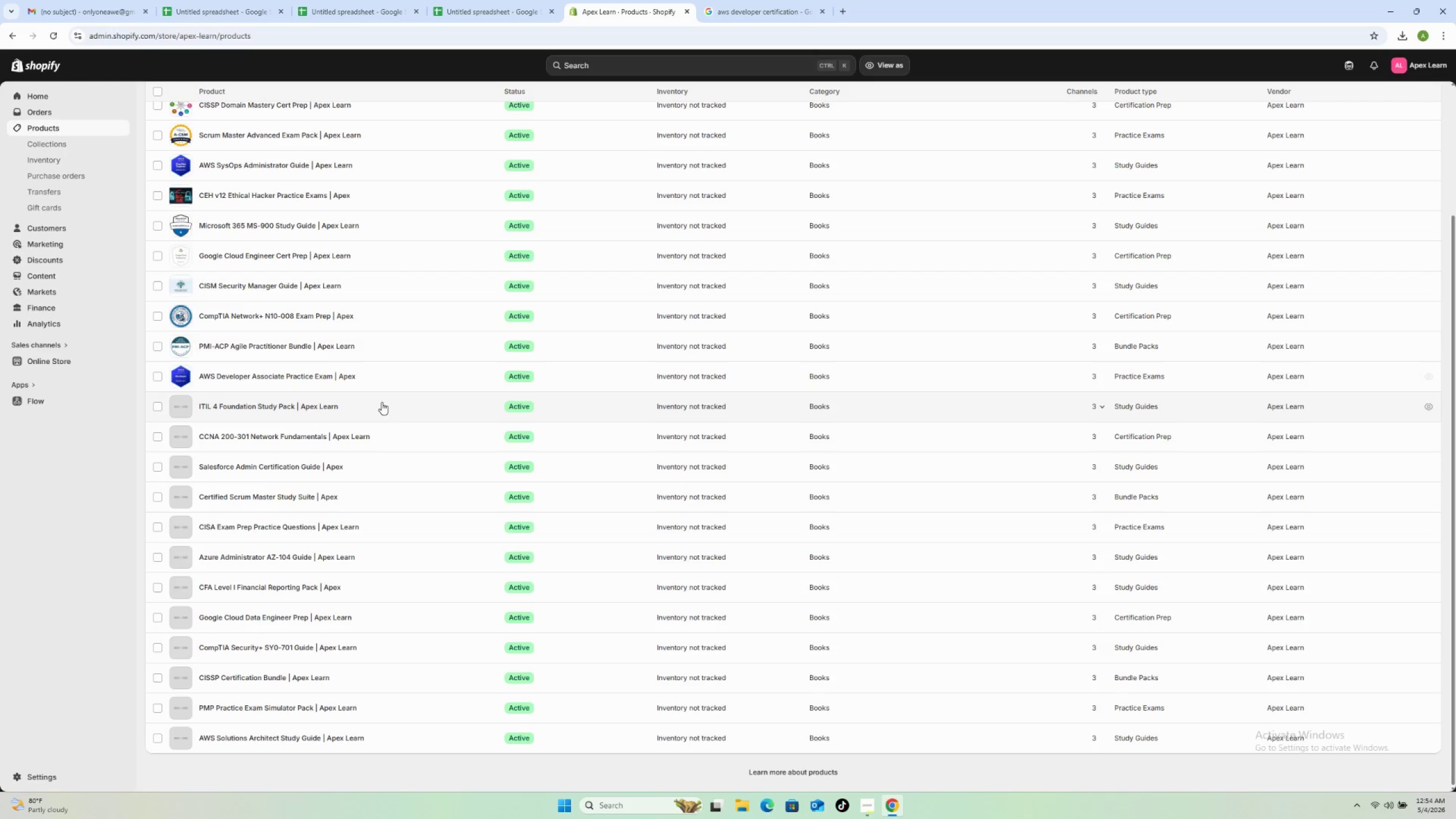 
left_click([379, 406])
 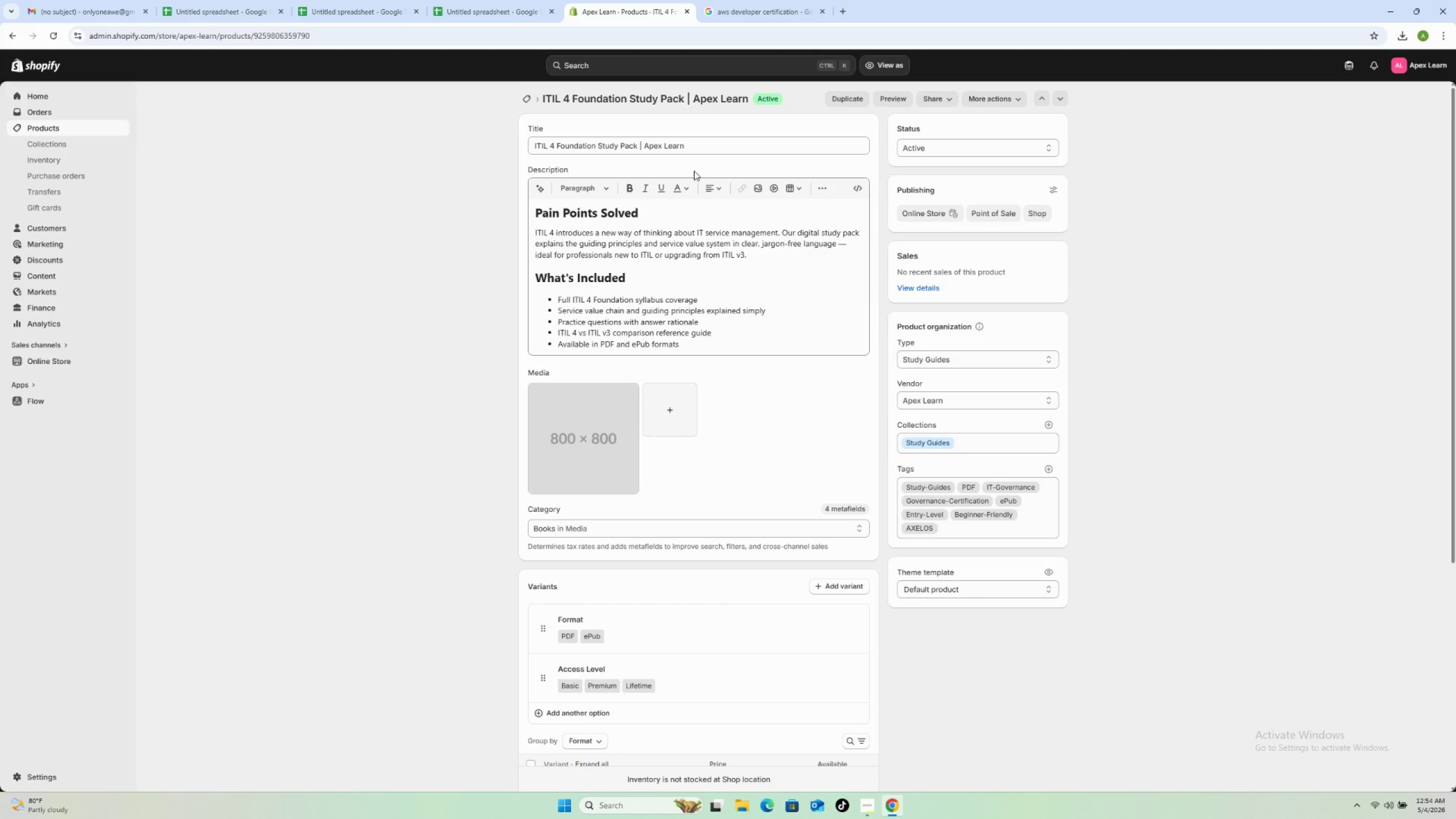 
wait(15.95)
 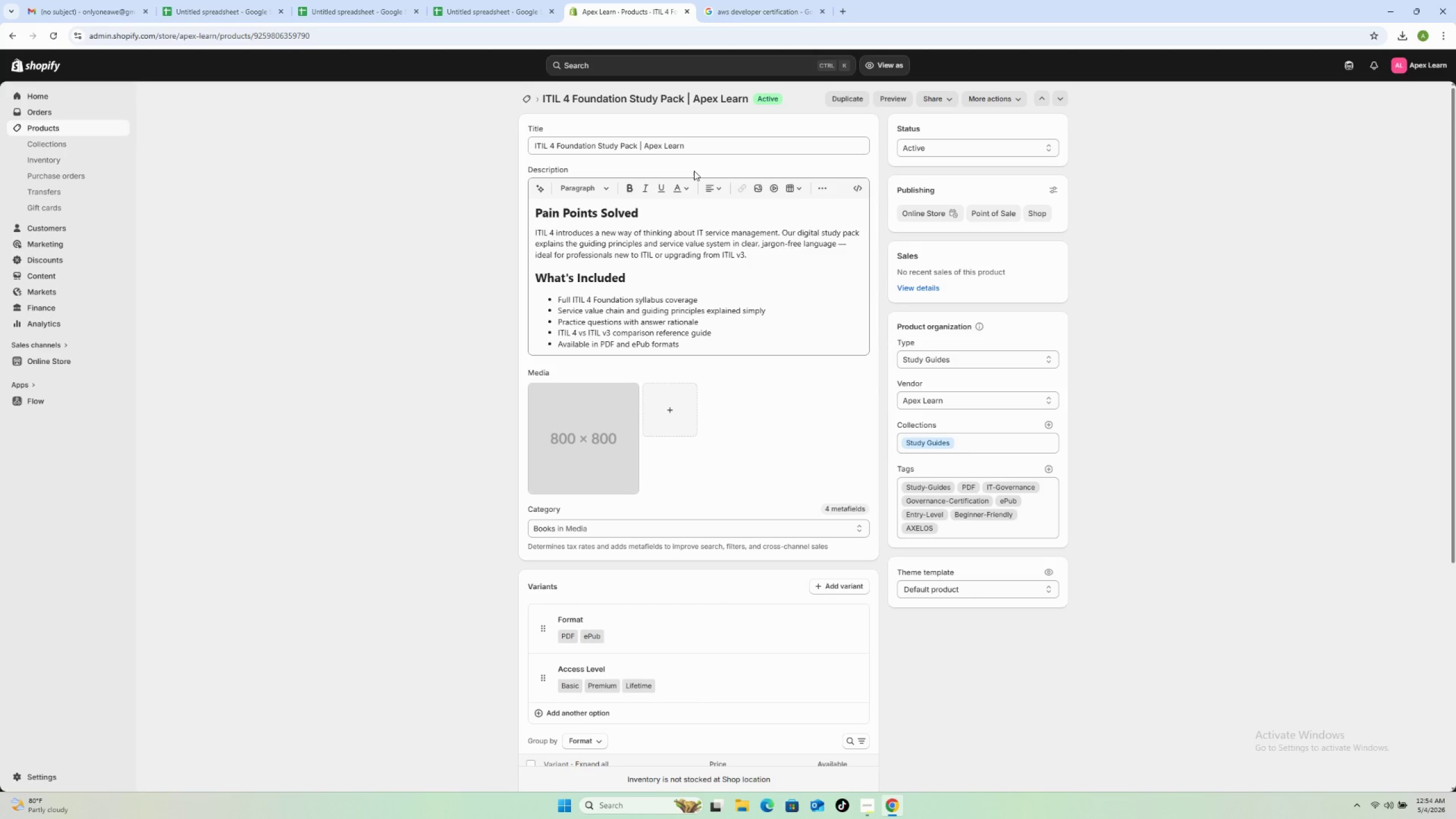 
left_click([725, 3])
 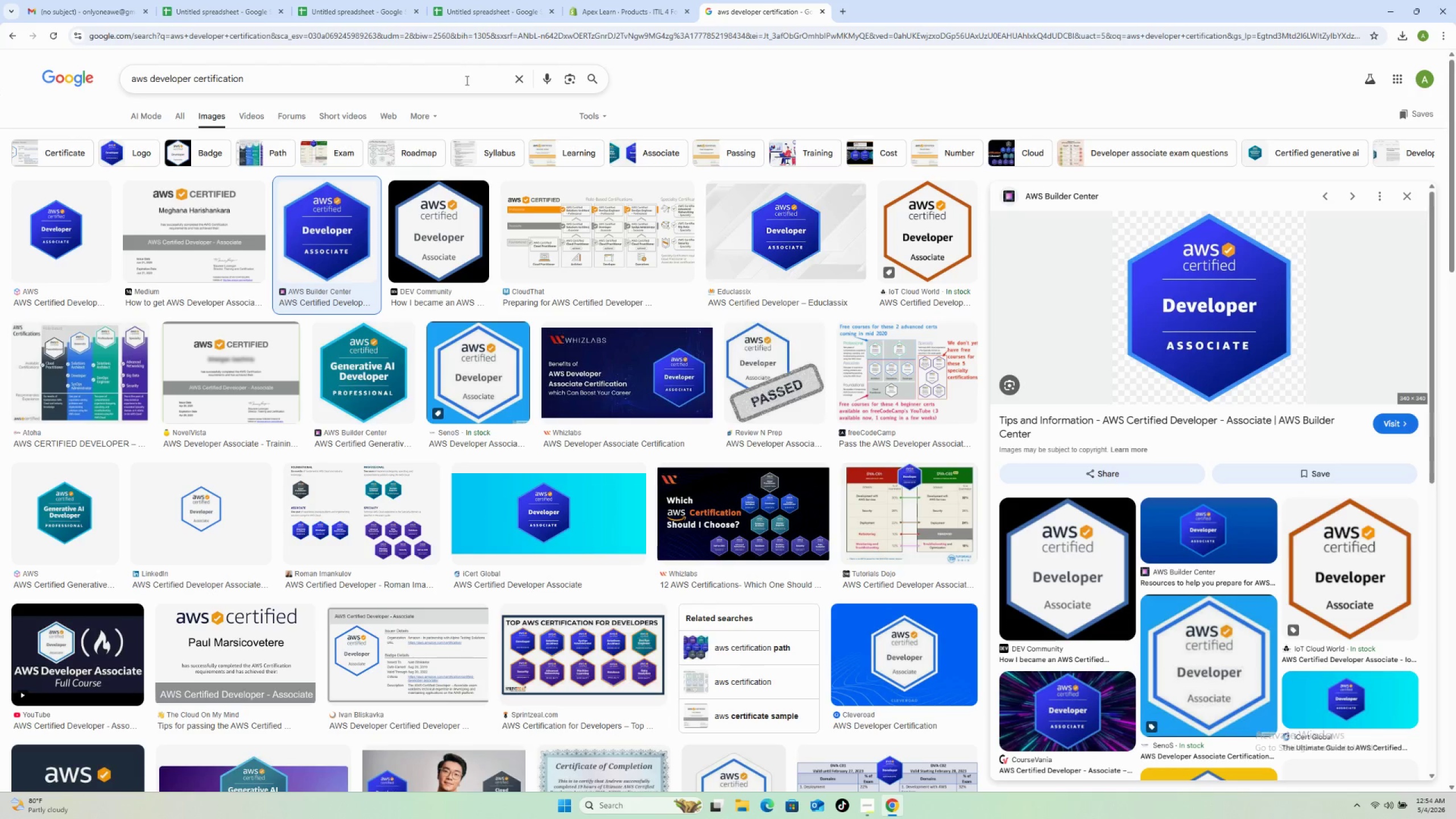 
double_click([467, 80])
 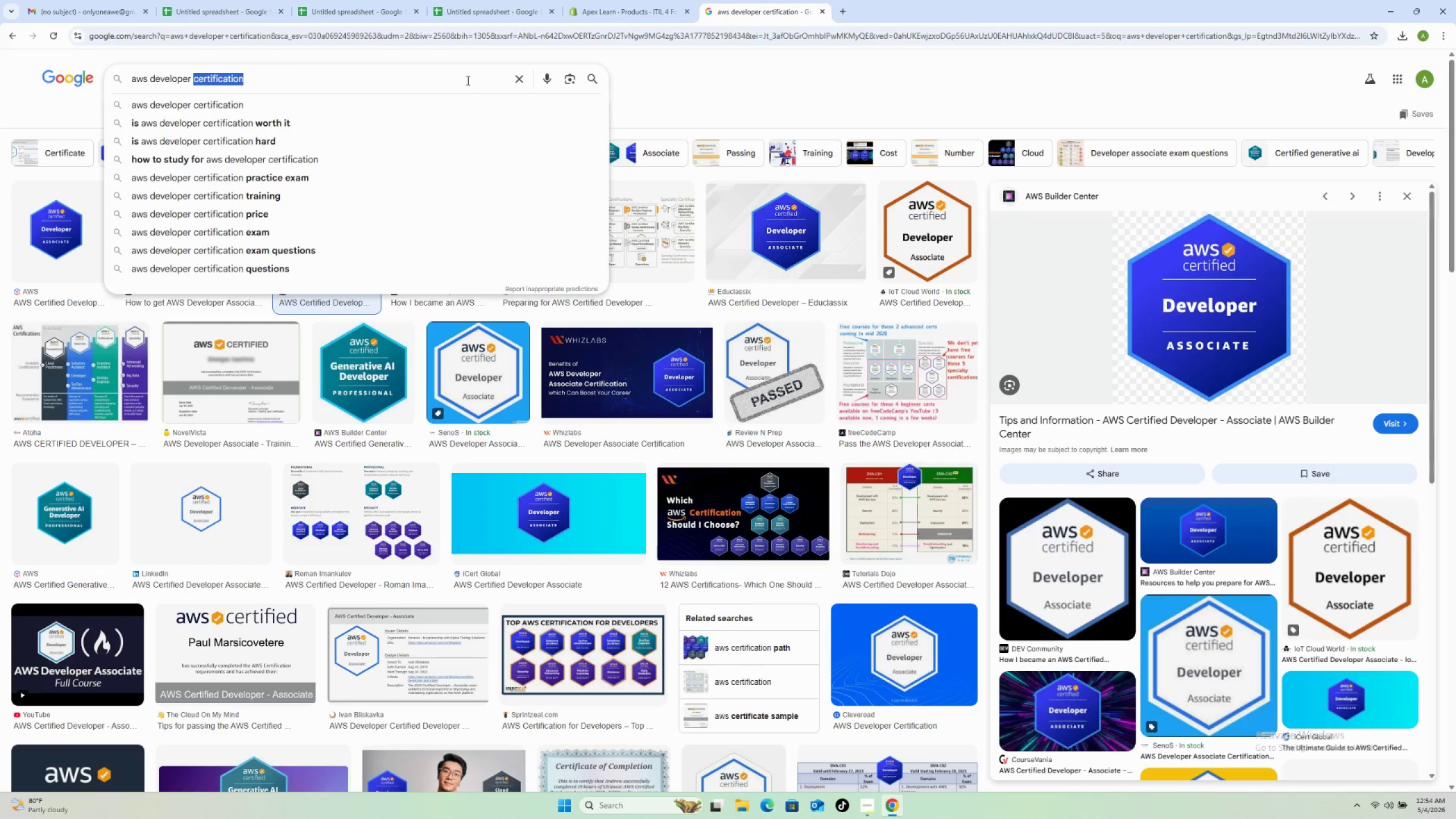 
triple_click([467, 80])
 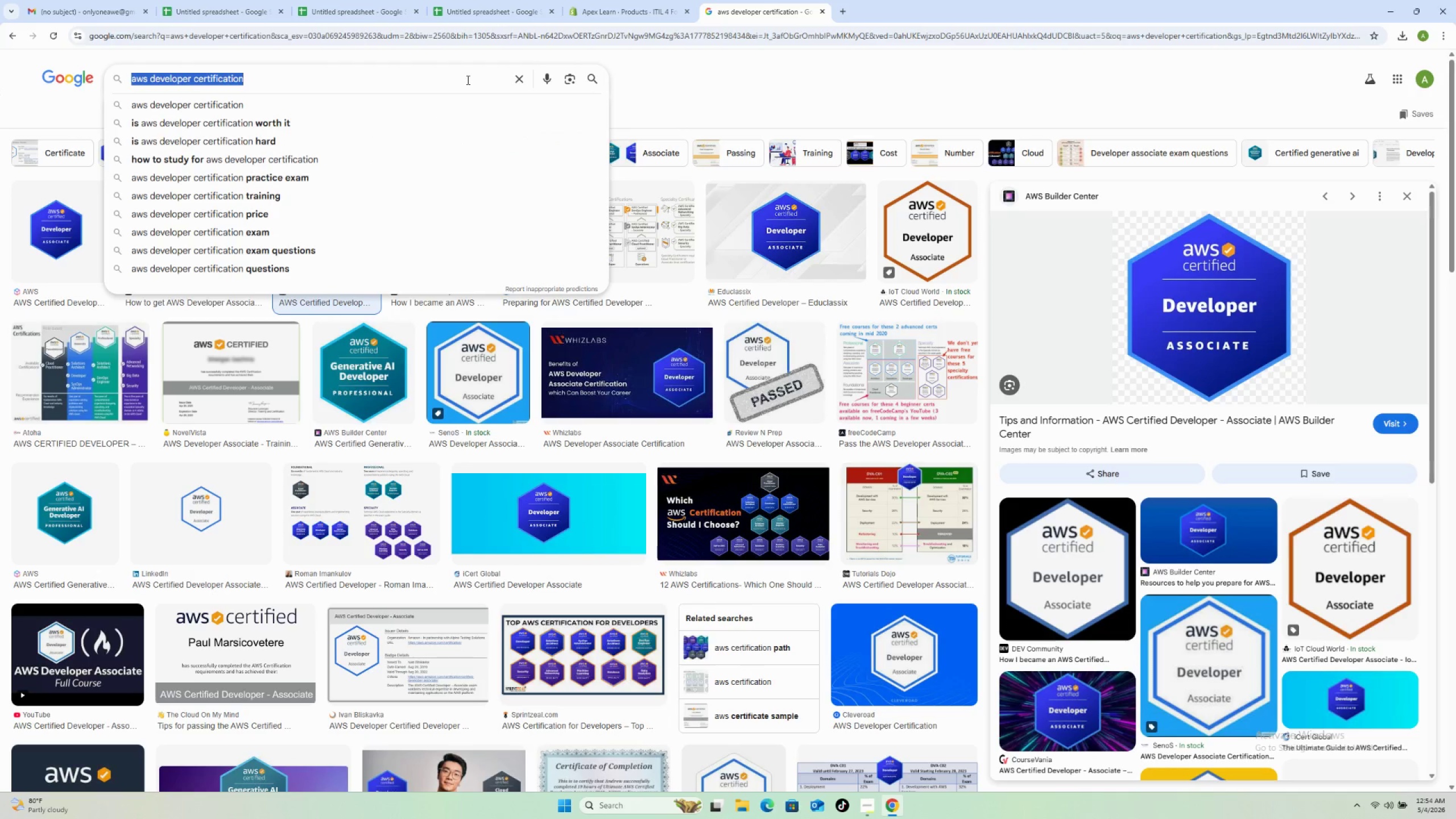 
triple_click([467, 80])
 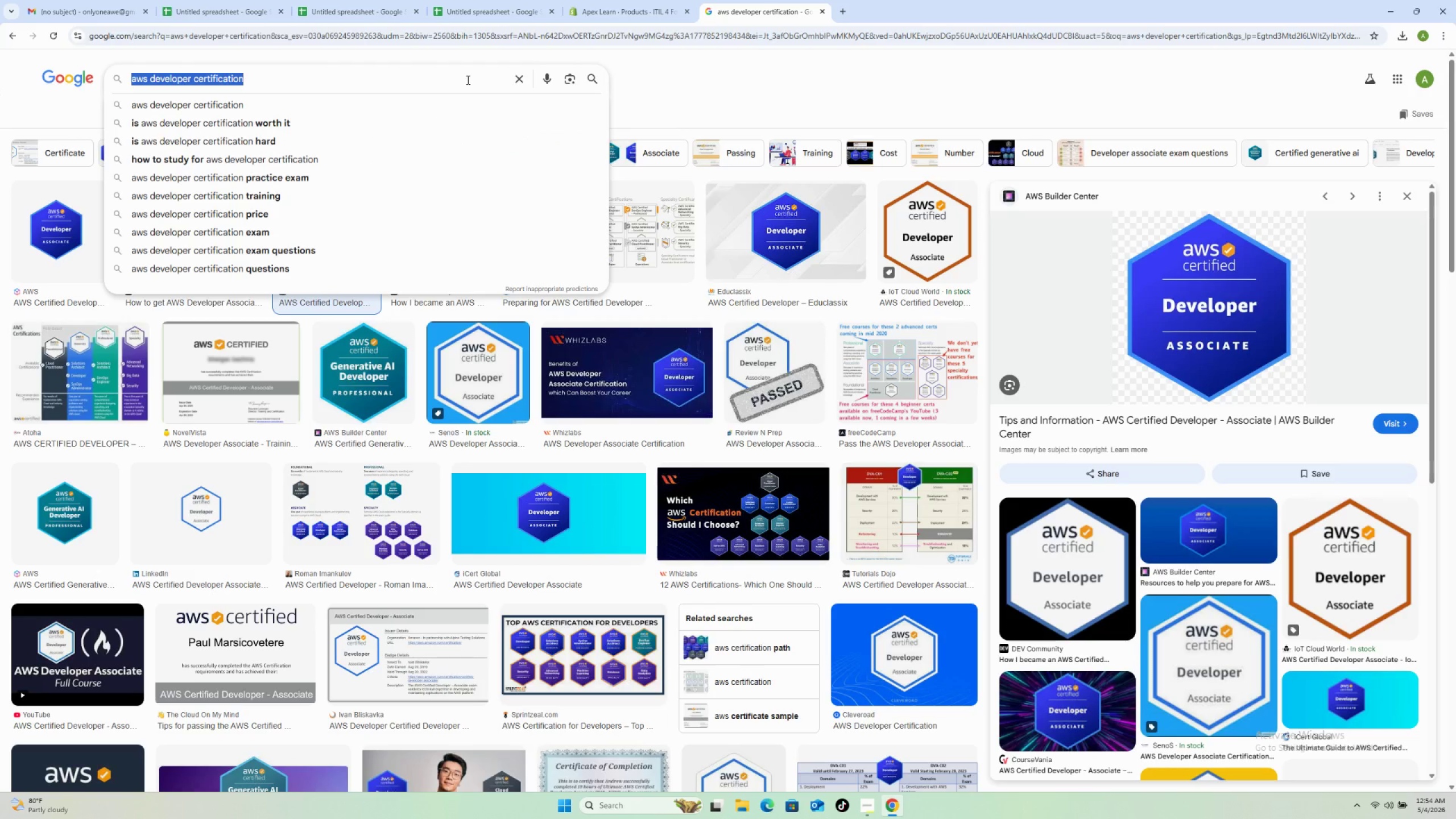 
type(it service management certification)
 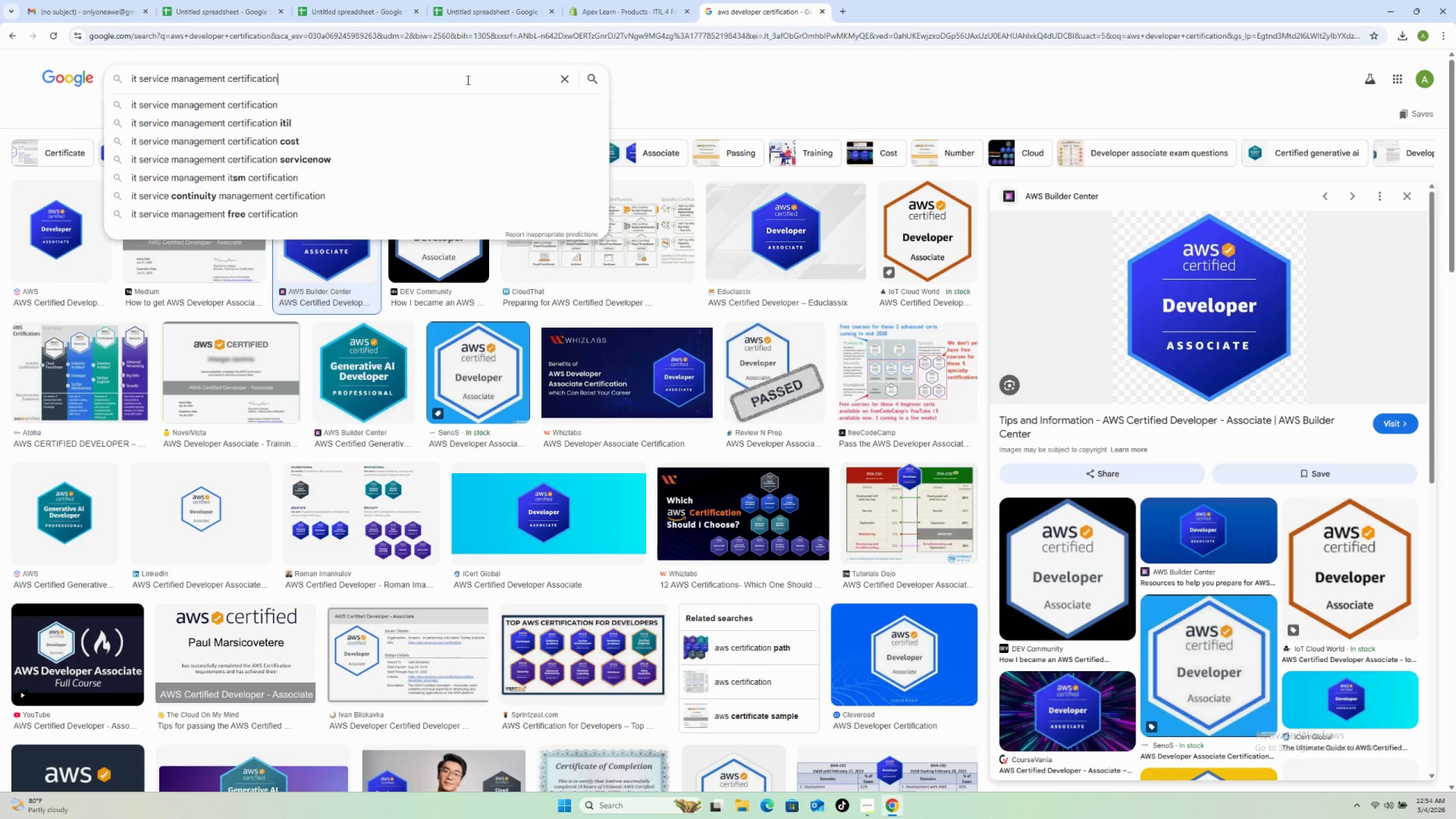 
key(Enter)
 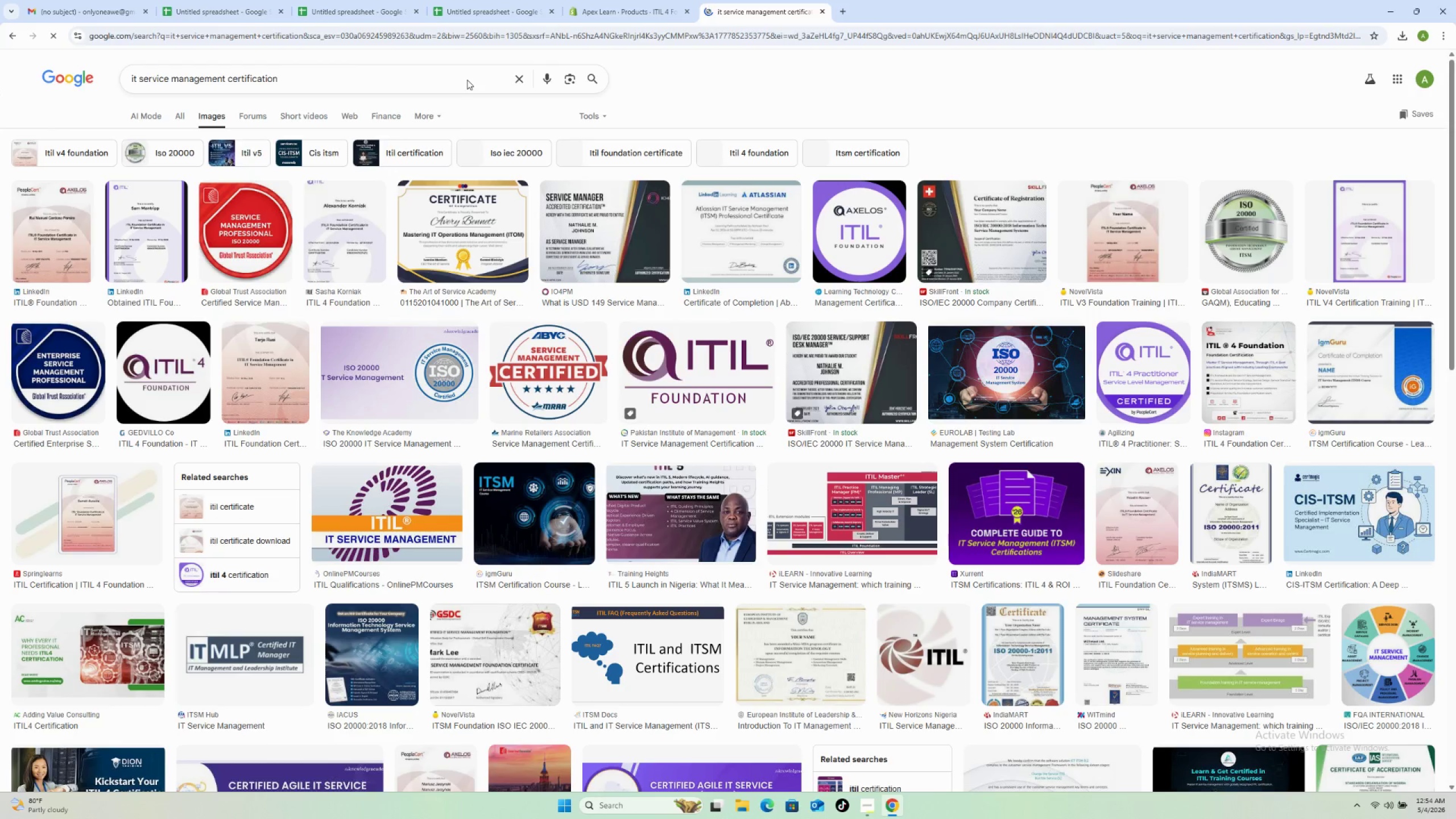 
left_click([251, 215])
 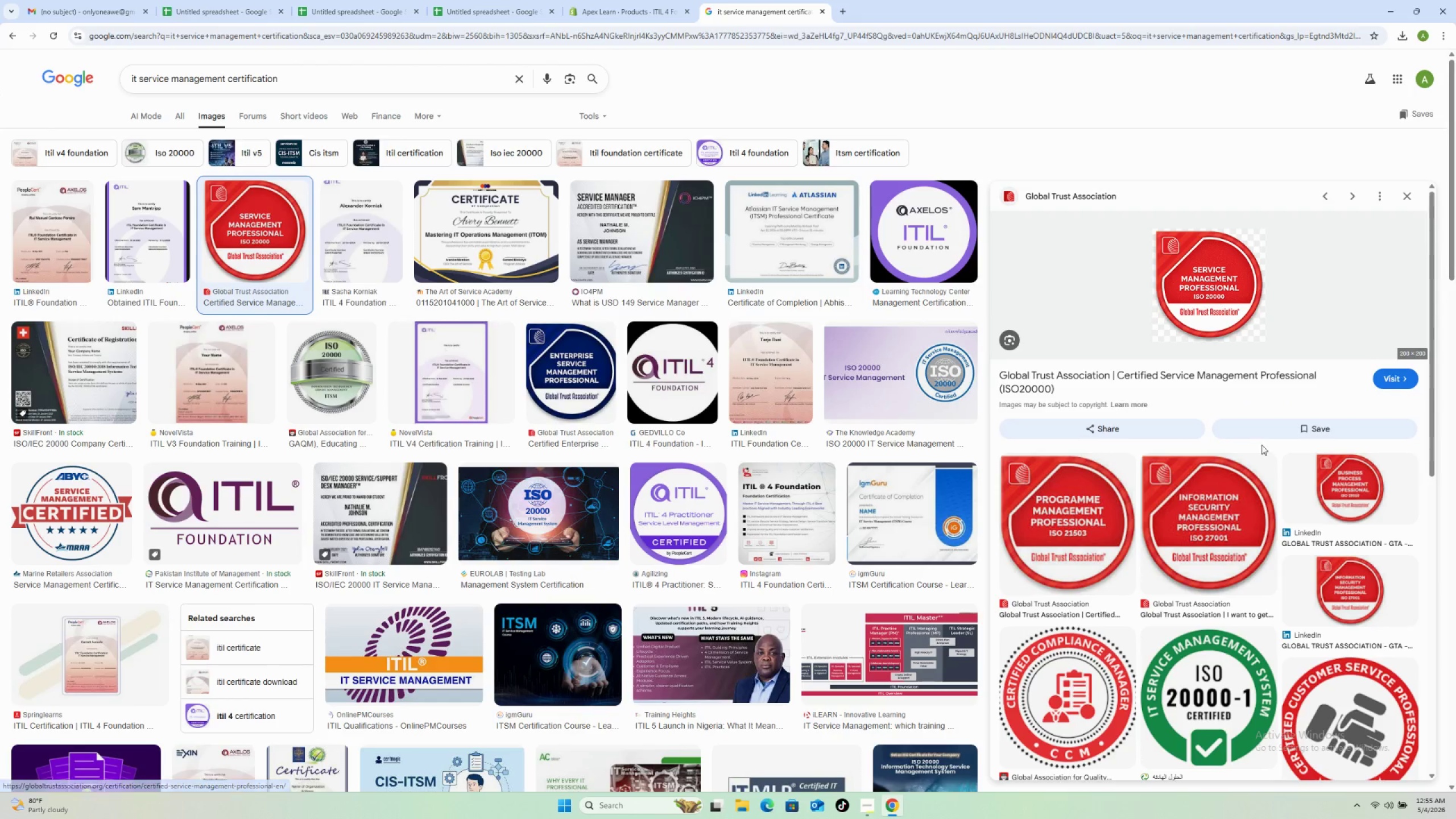 
wait(10.42)
 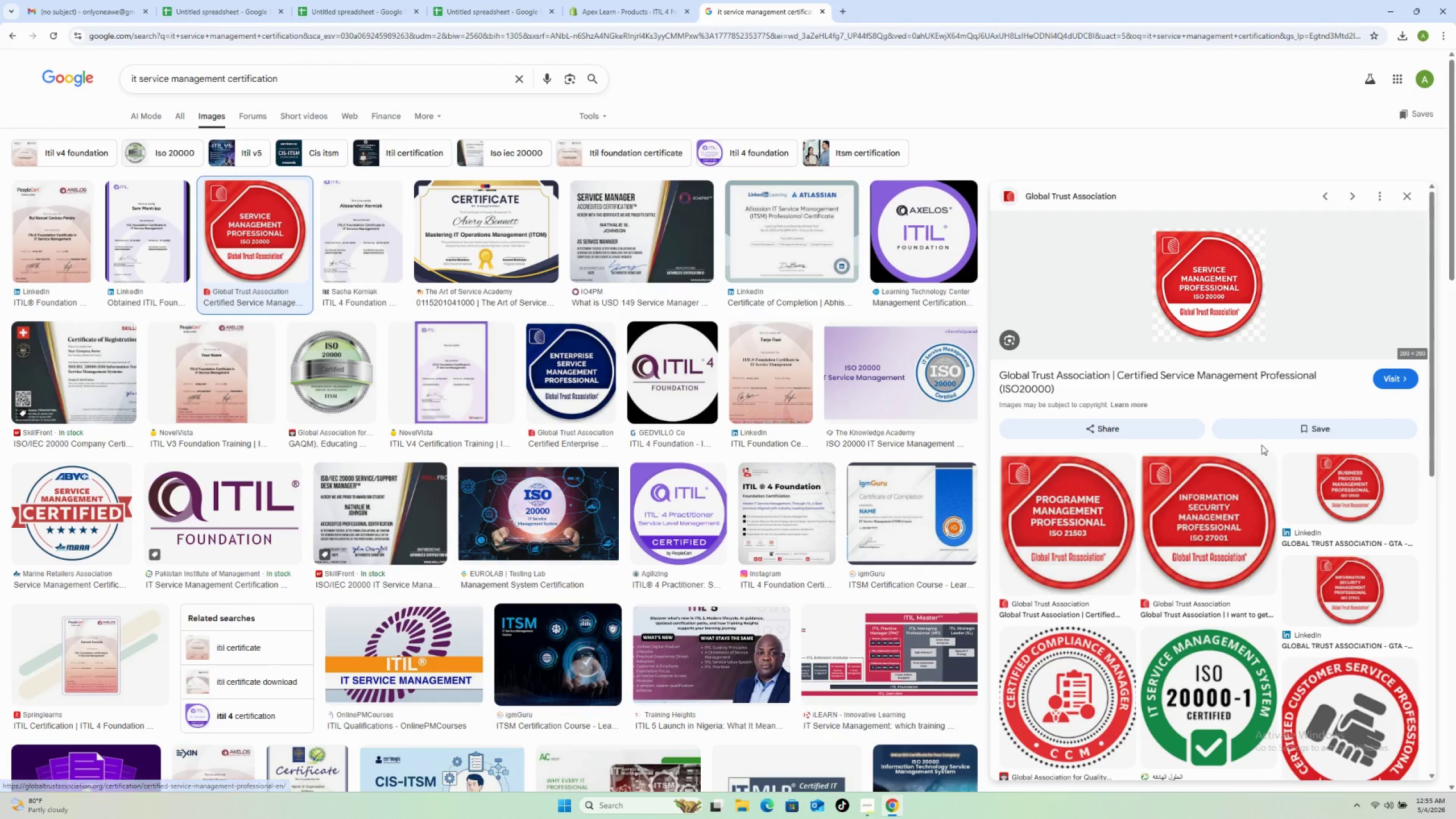 
left_click([620, 14])
 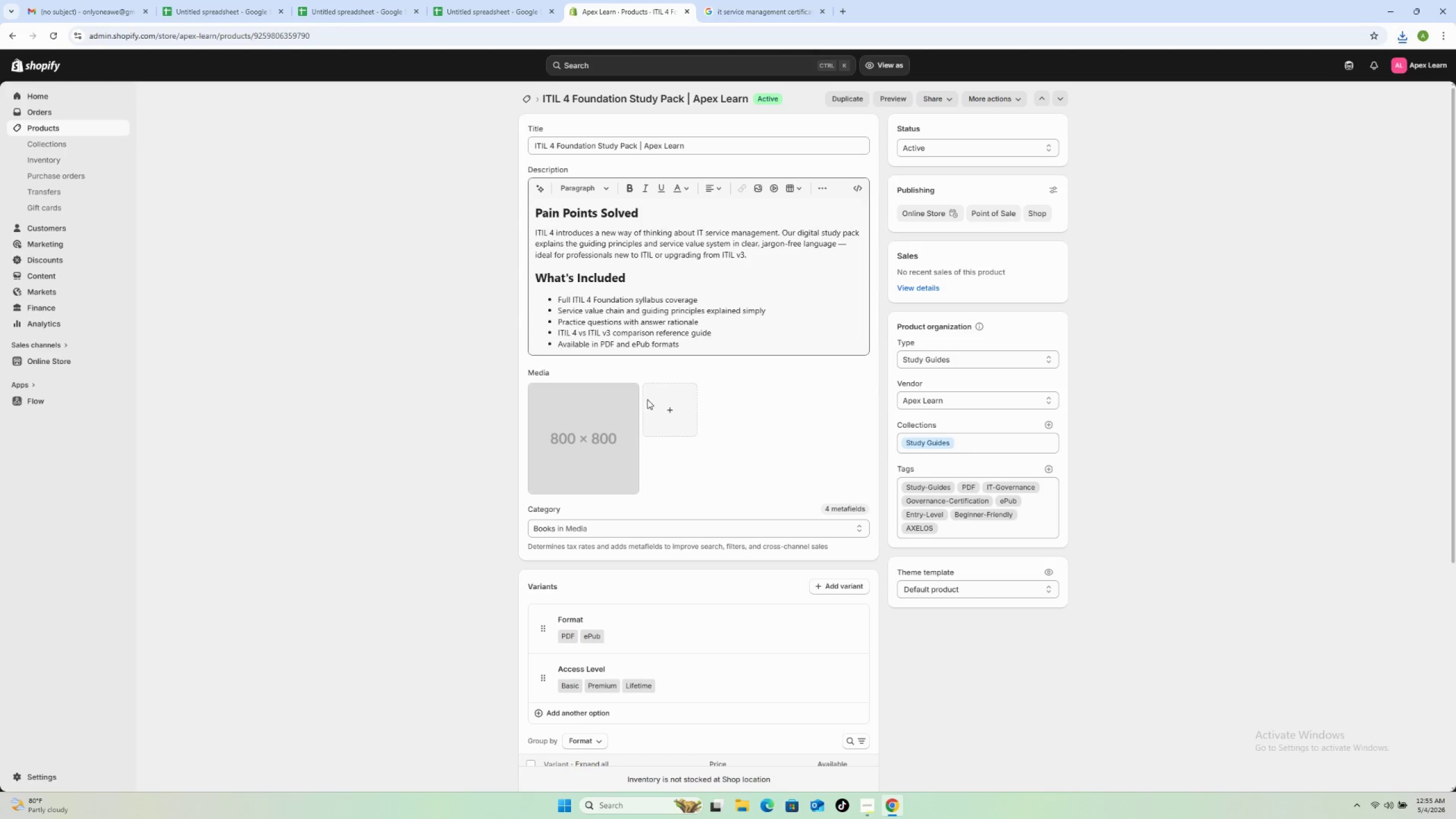 
left_click([669, 409])
 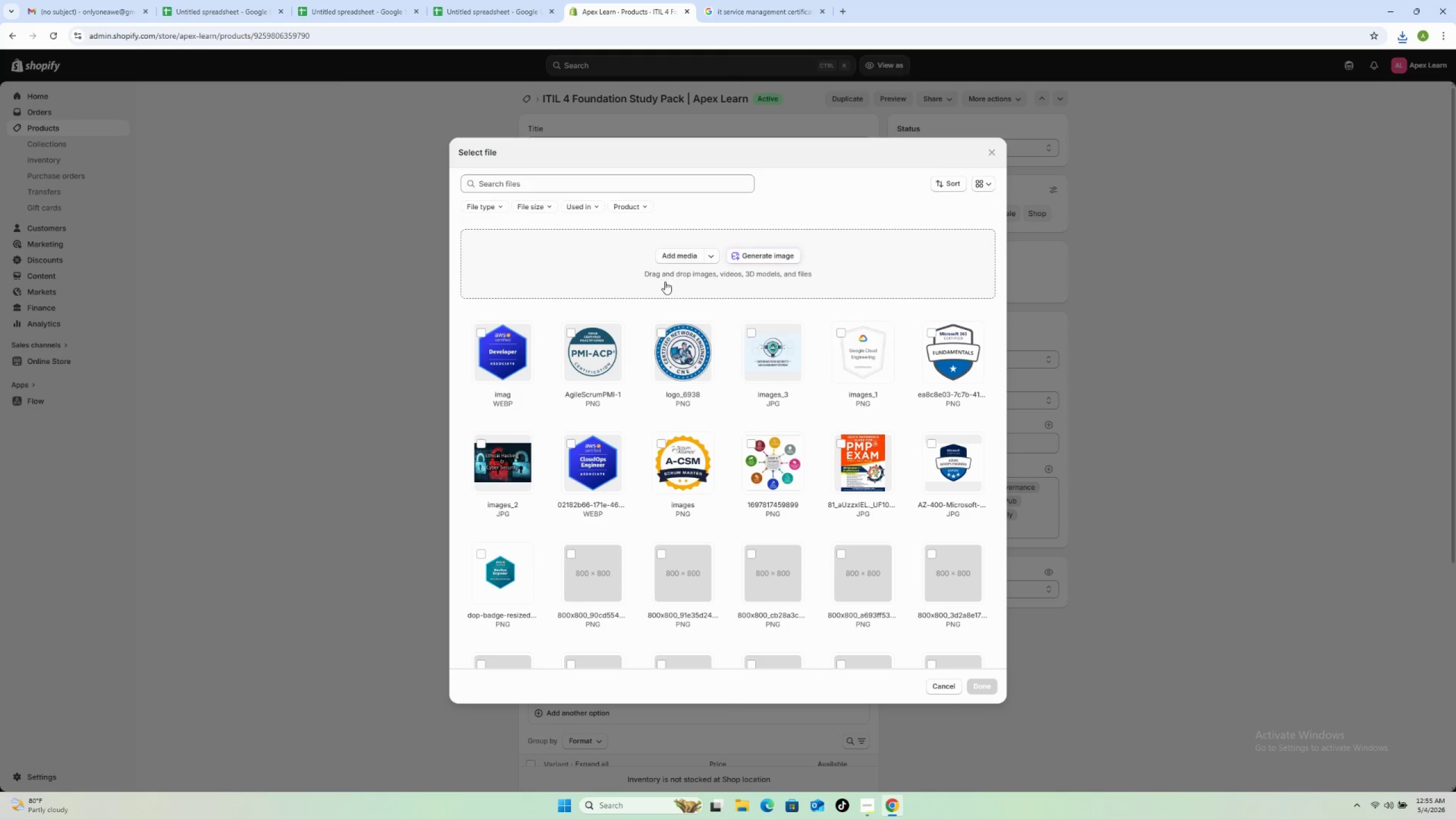 
left_click([683, 257])
 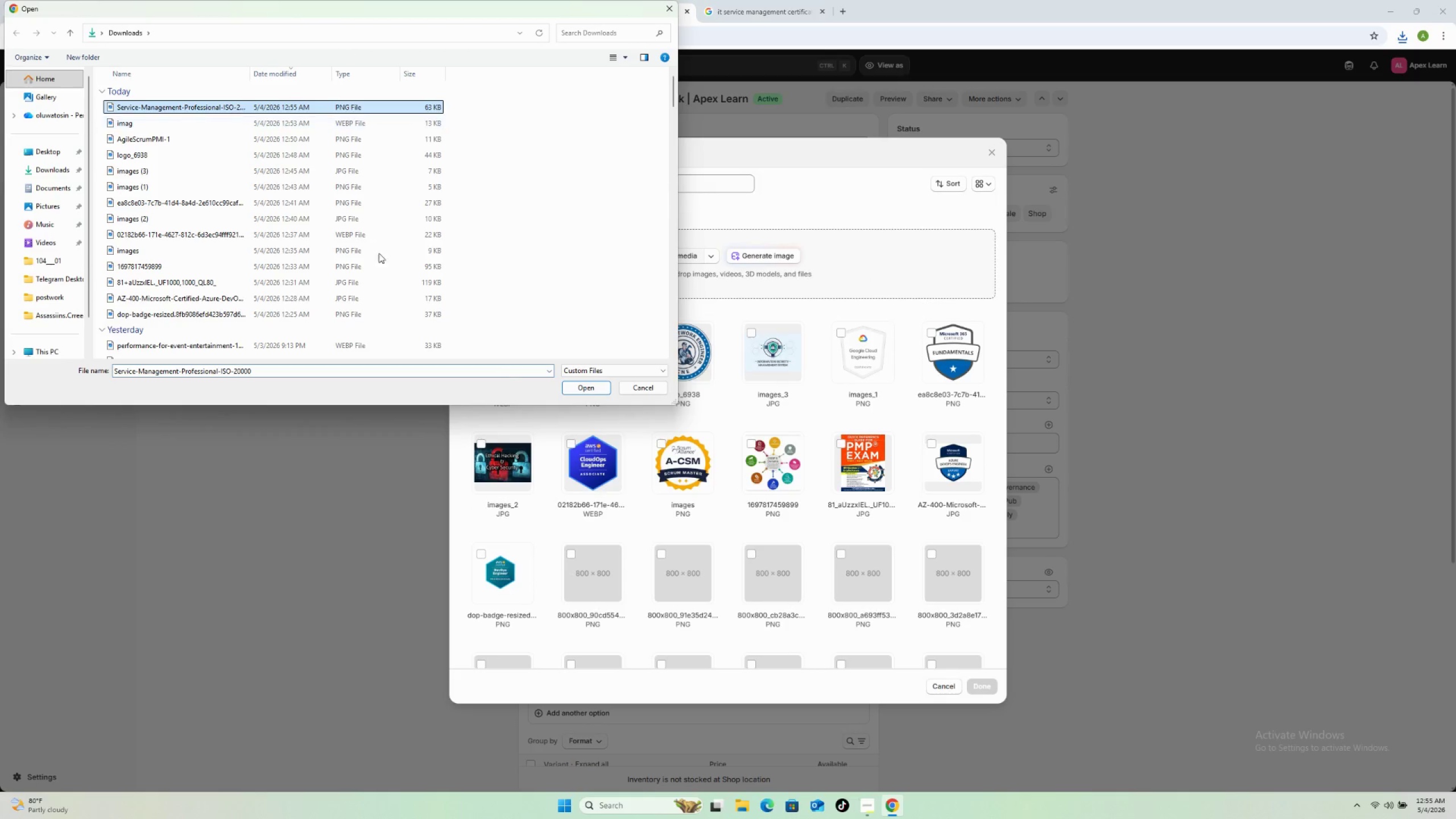 
left_click([585, 394])
 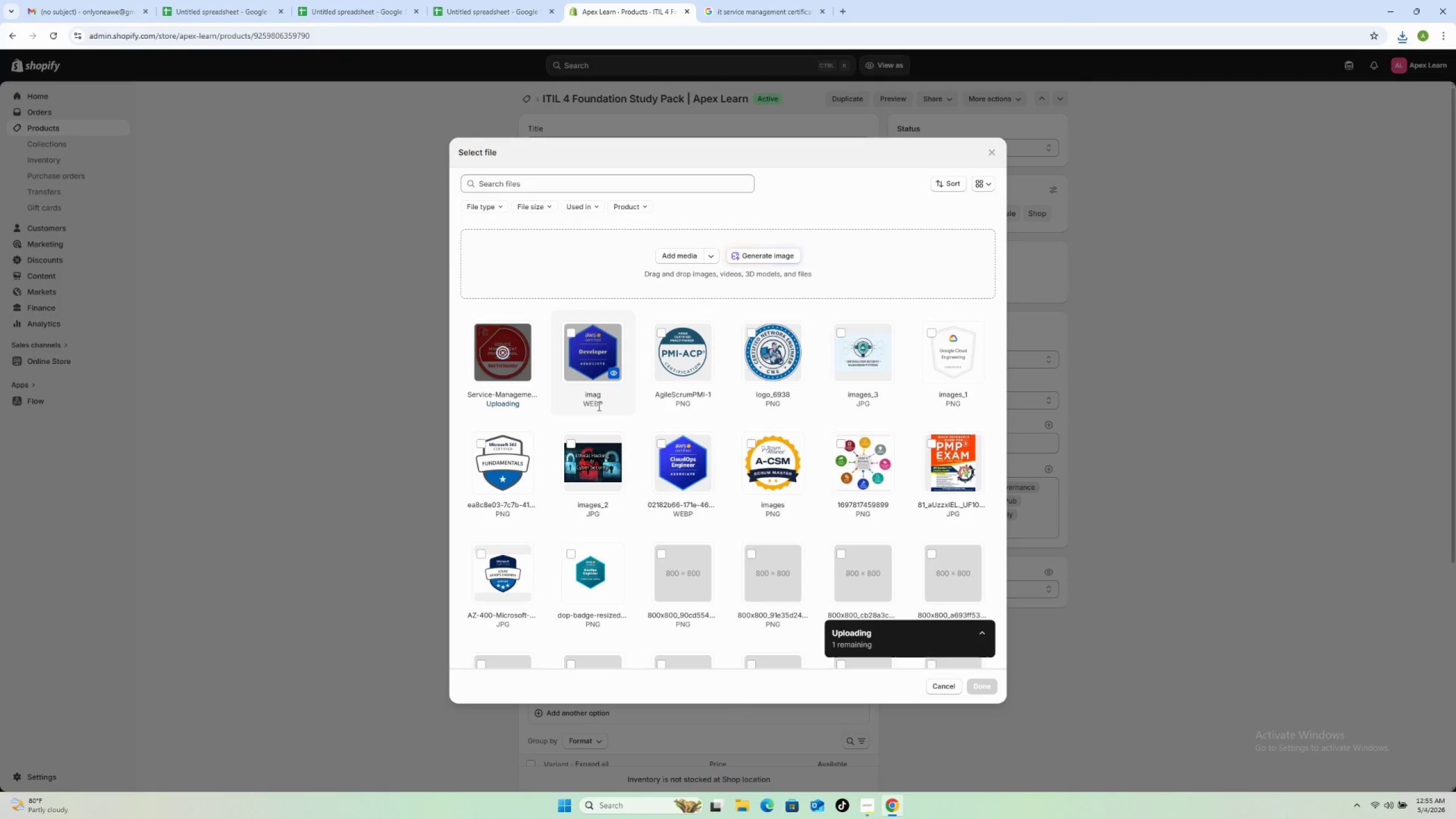 
scroll: coordinate [785, 511], scroll_direction: down, amount: 4.0
 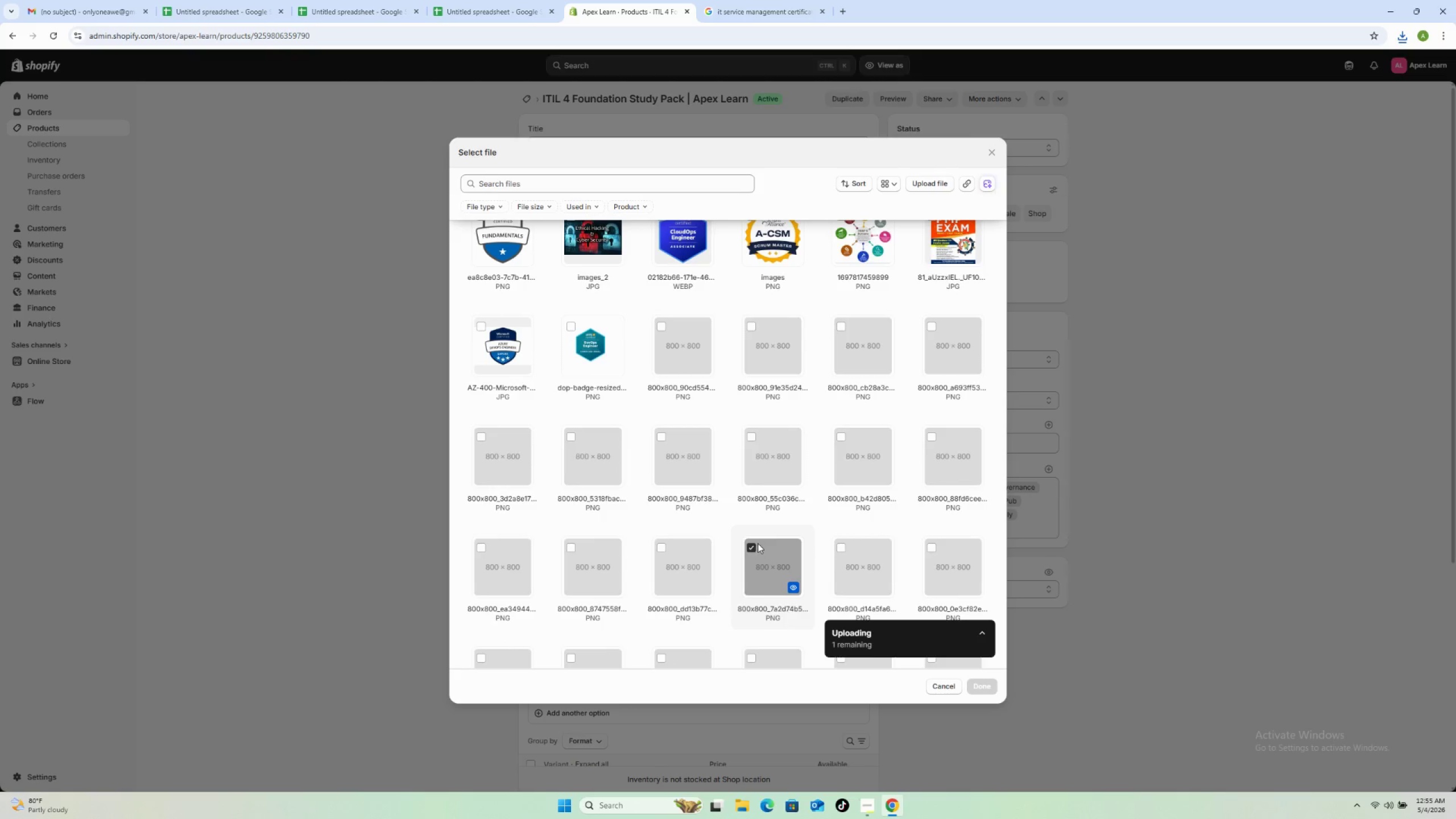 
left_click([751, 546])
 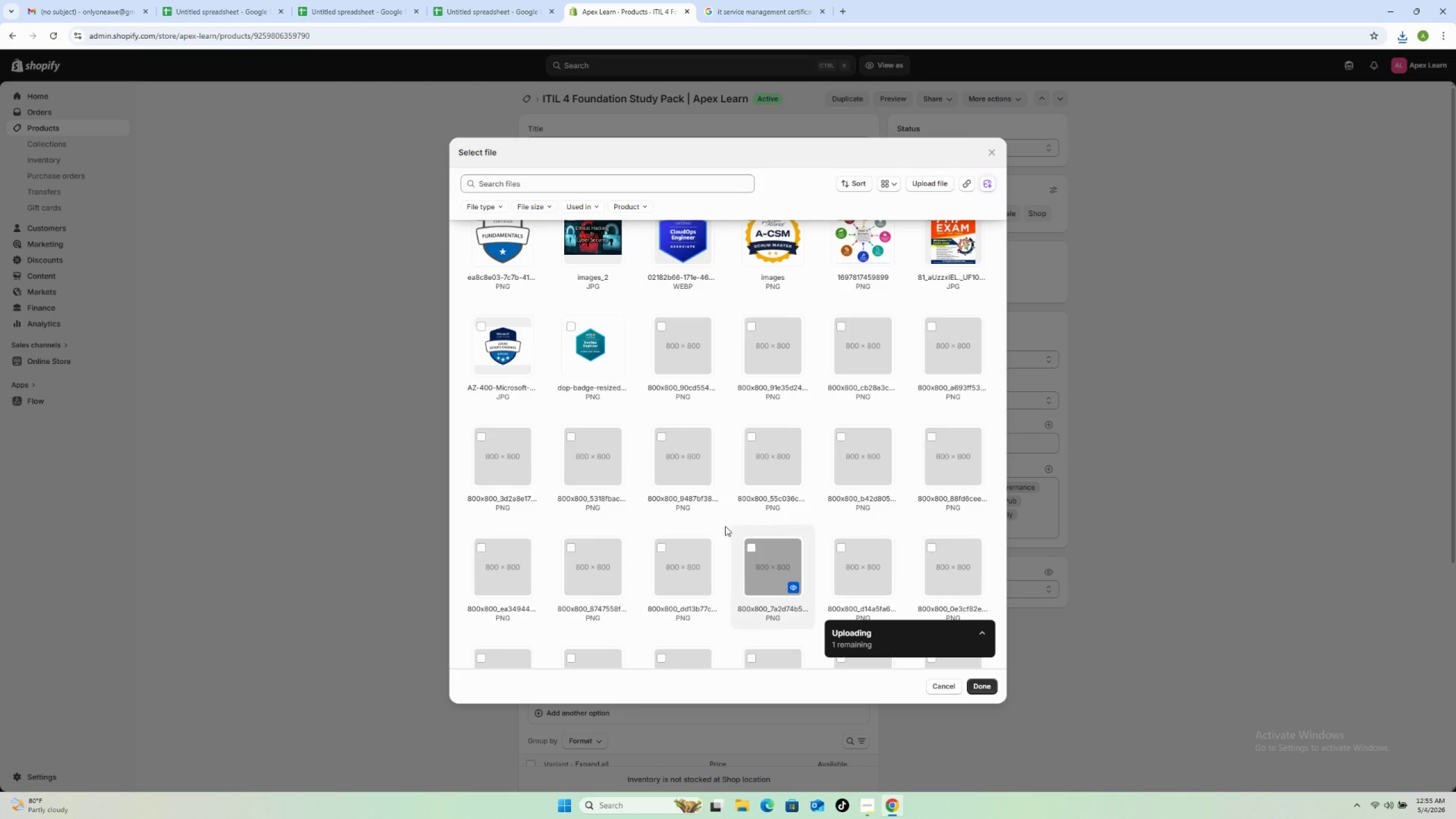 
scroll: coordinate [724, 524], scroll_direction: up, amount: 8.0
 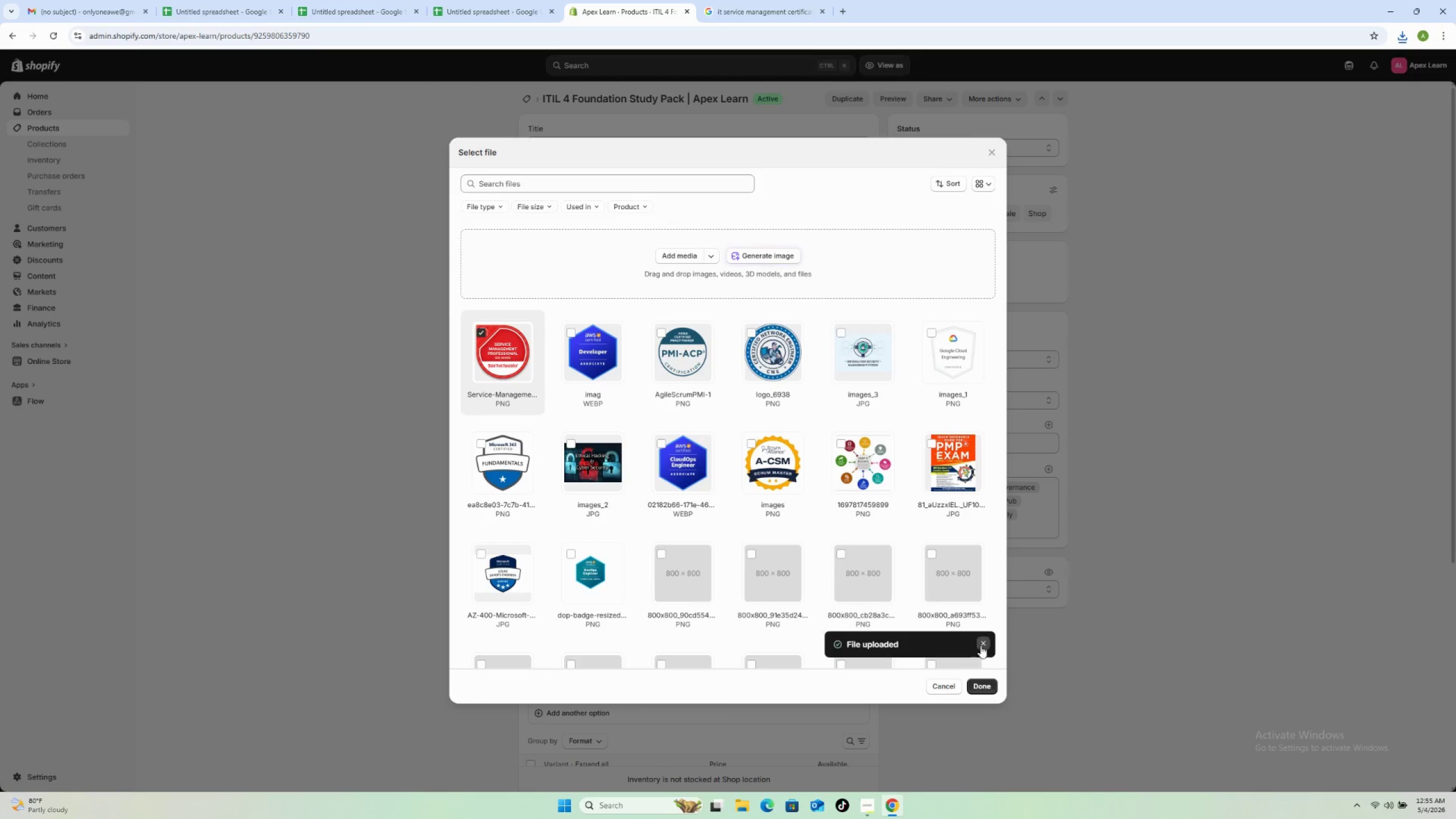 
left_click([981, 688])
 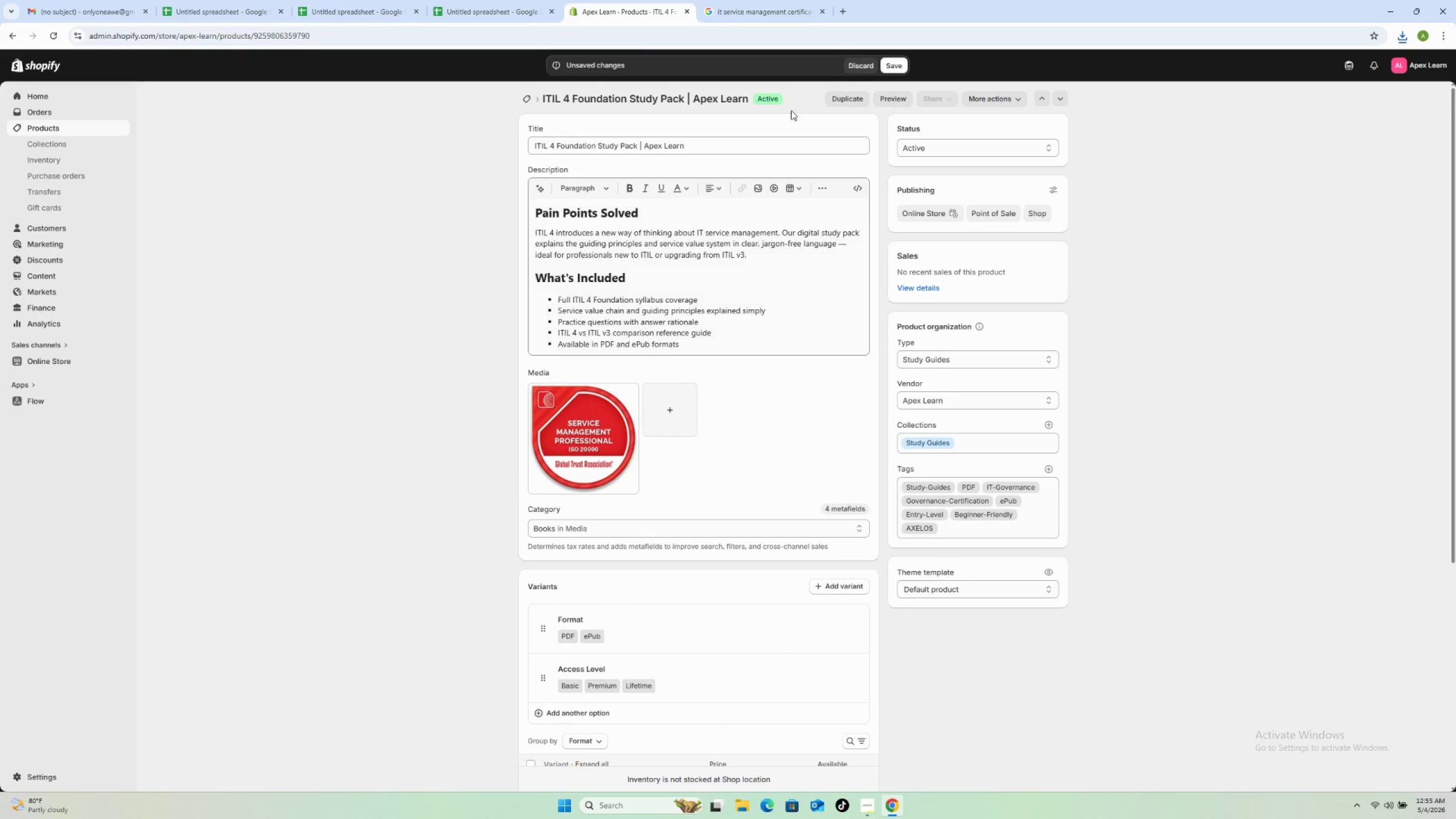 
left_click([897, 69])
 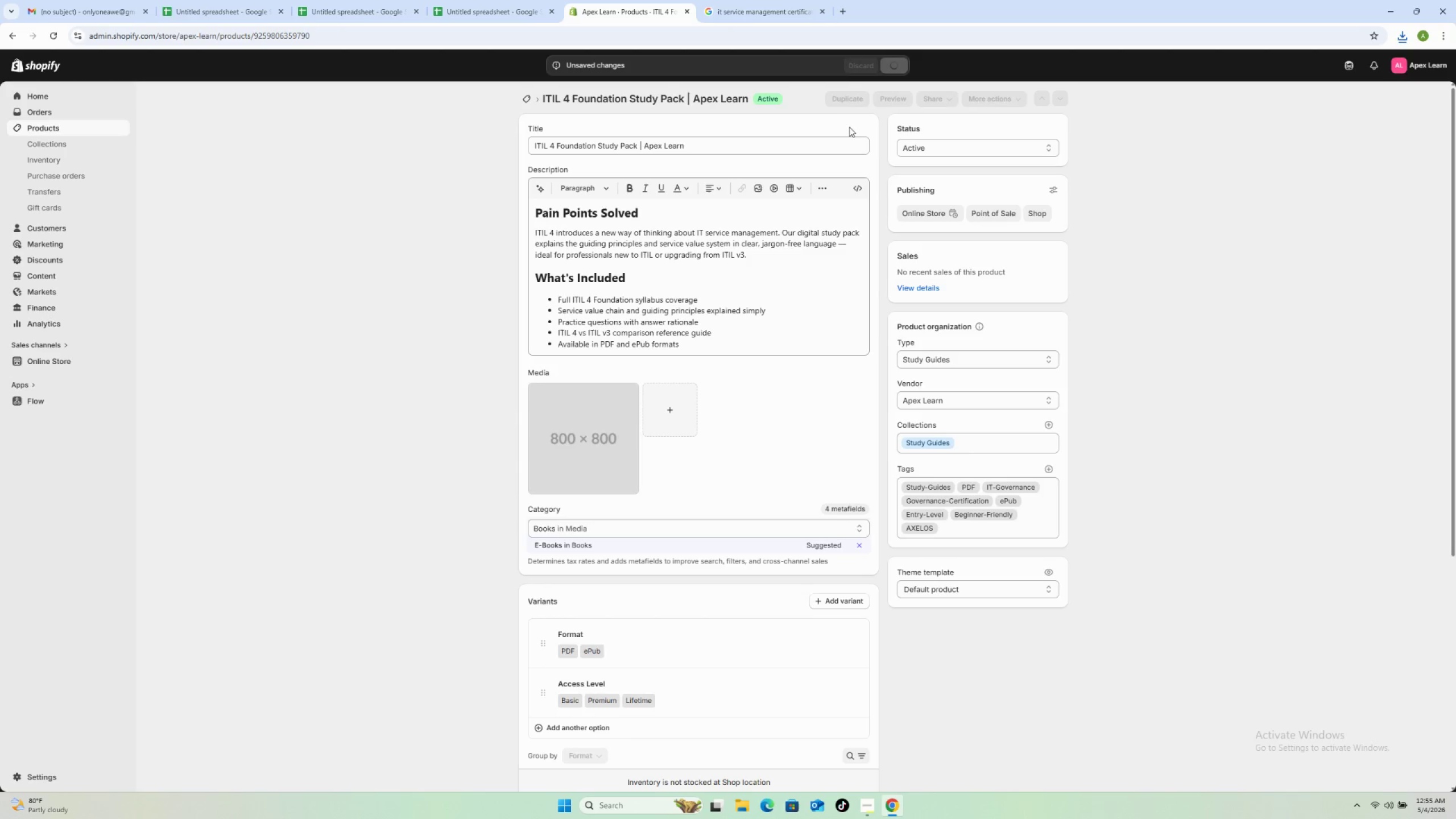 
wait(6.09)
 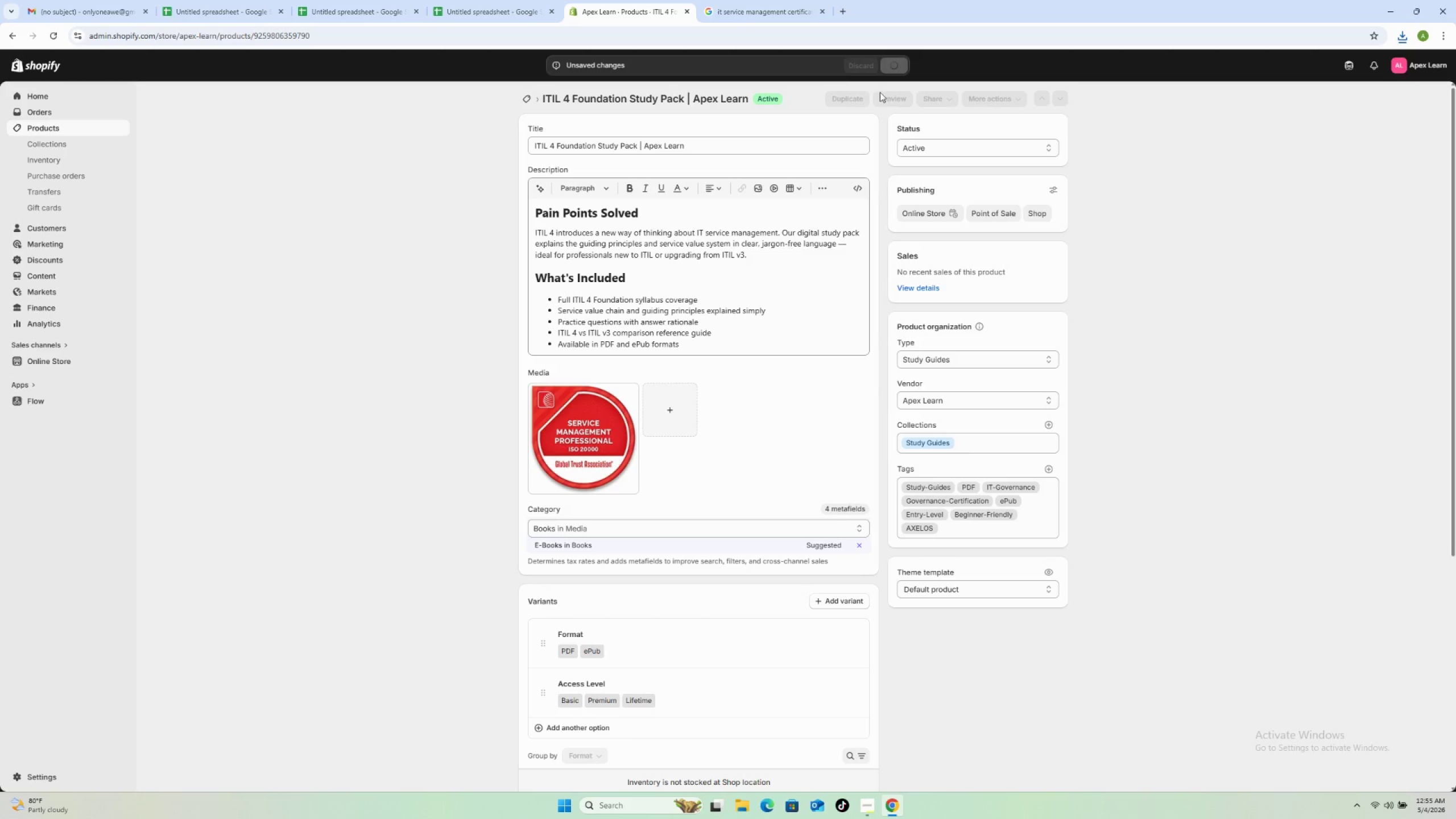 
left_click([528, 97])
 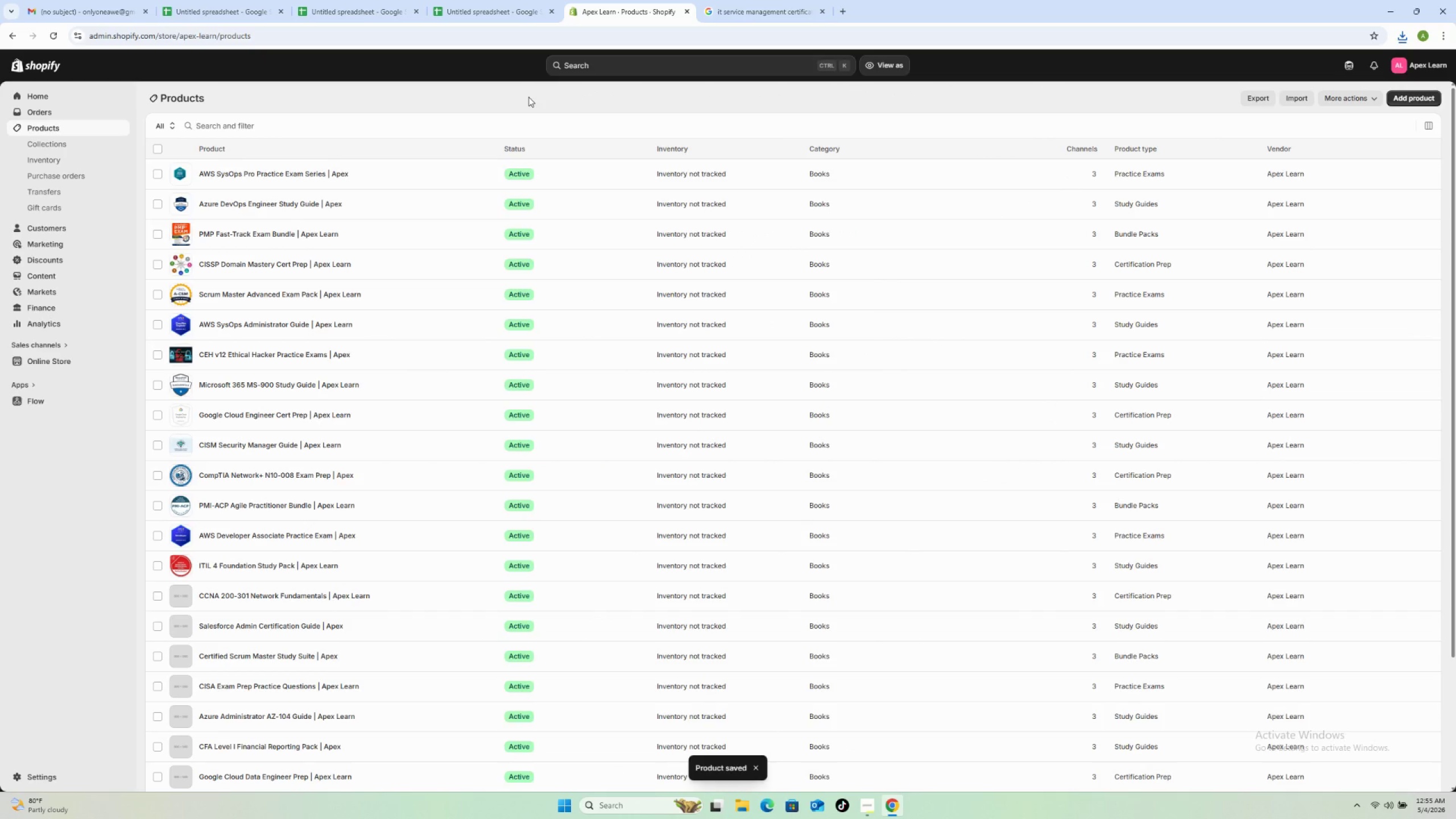 
scroll: coordinate [346, 497], scroll_direction: down, amount: 7.0
 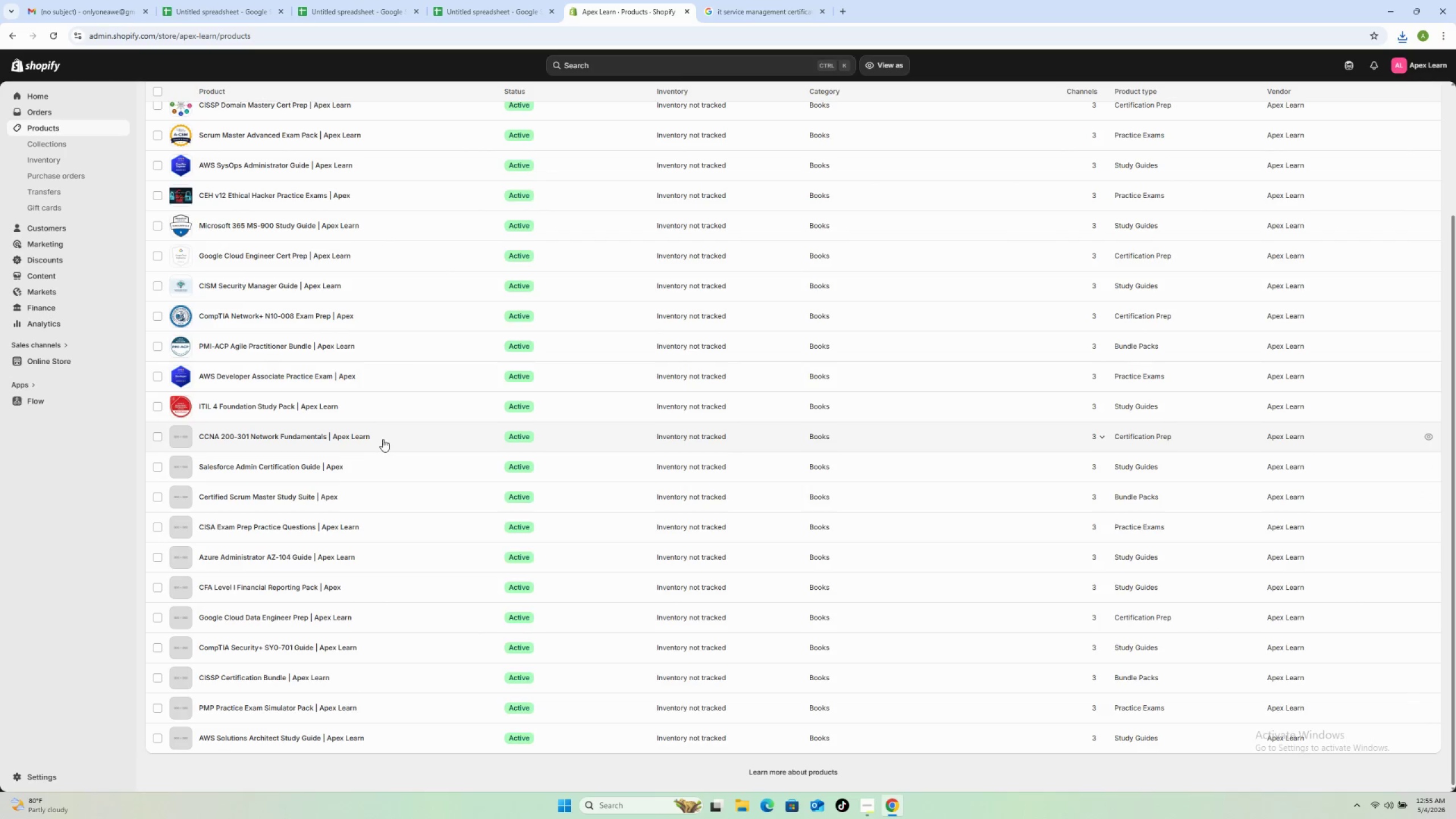 
left_click([387, 437])
 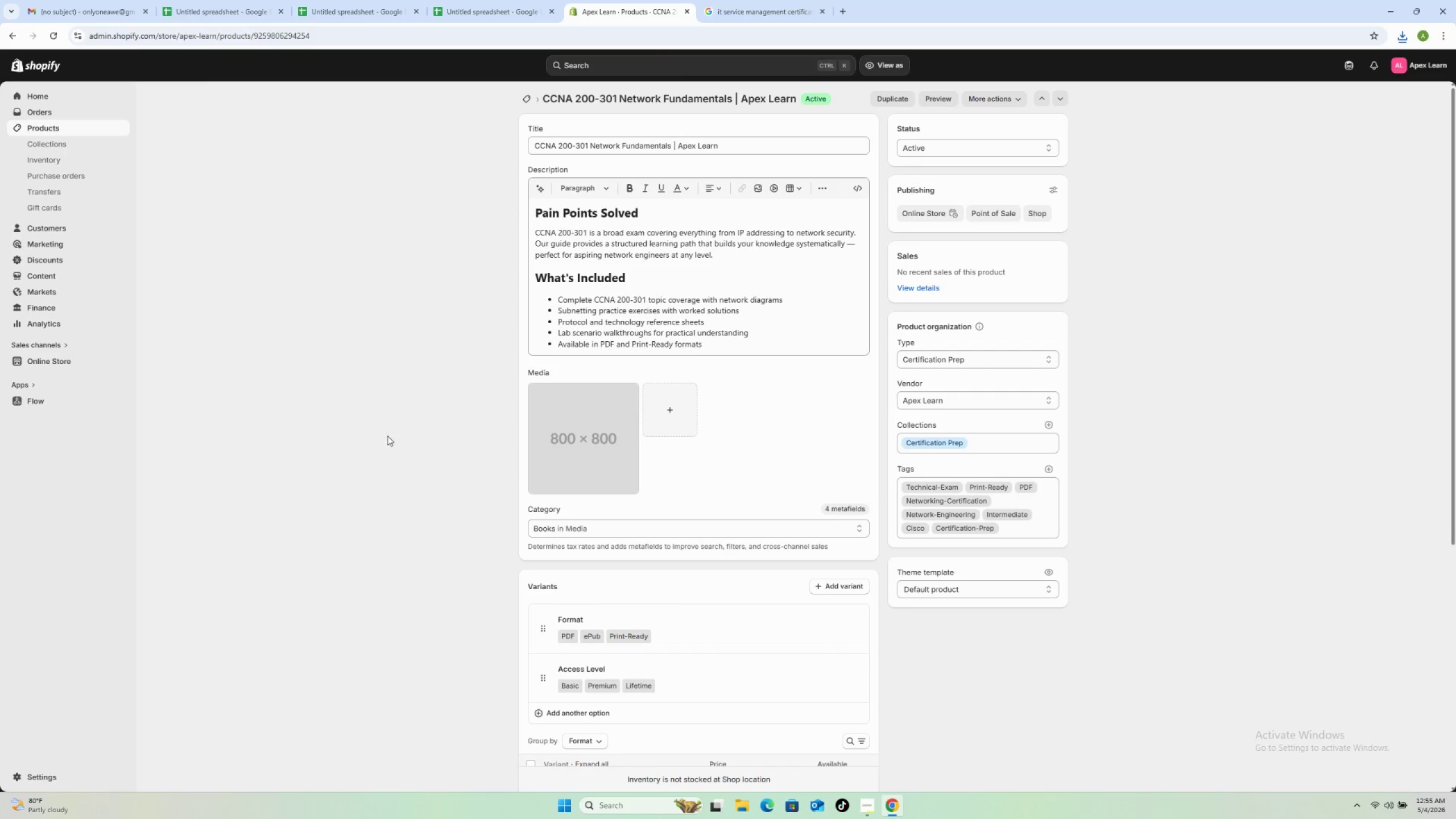 
wait(10.2)
 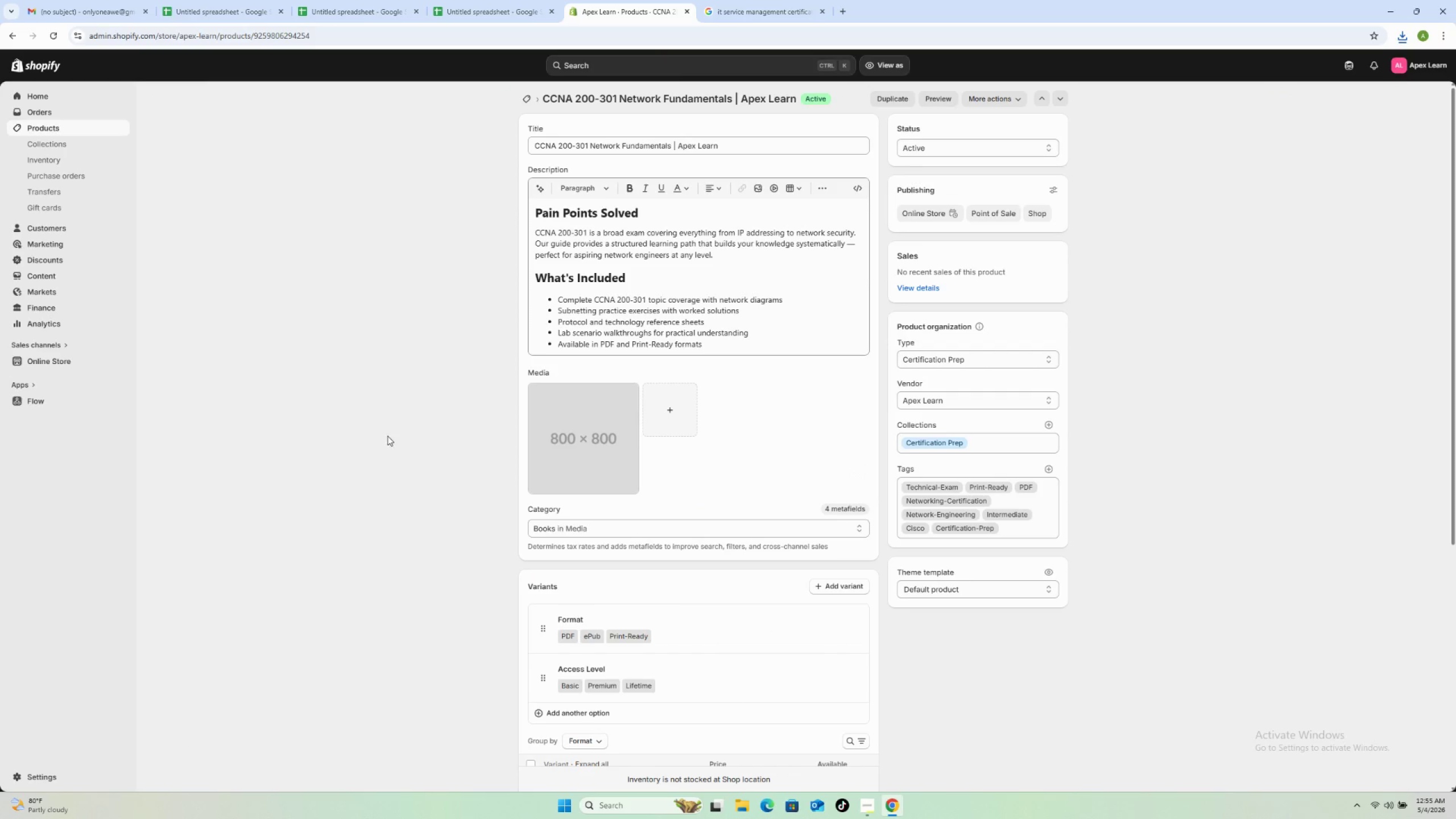 
scroll: coordinate [477, 611], scroll_direction: down, amount: 3.0
 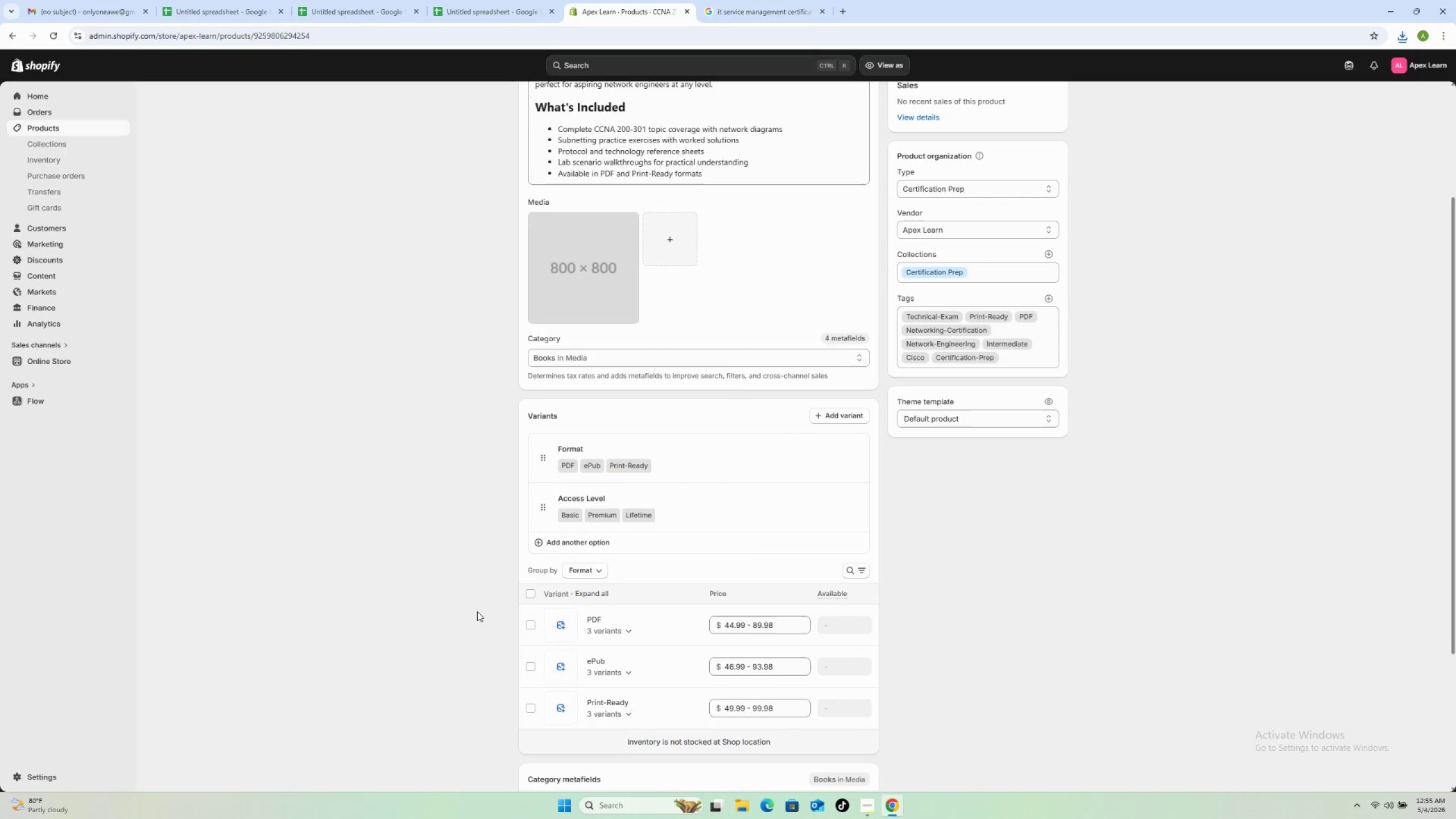 
scroll: coordinate [497, 610], scroll_direction: up, amount: 4.0
 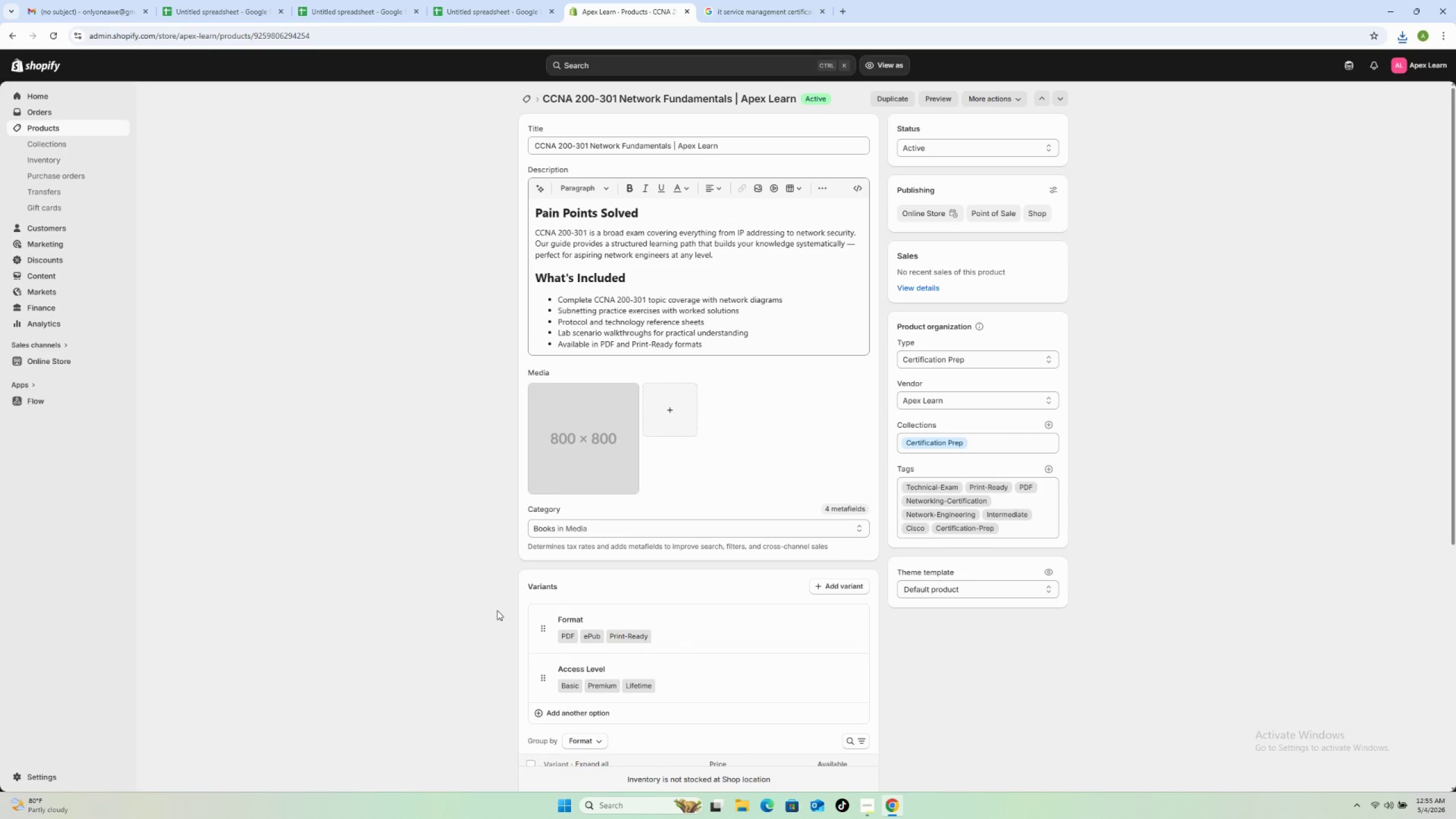 
wait(5.91)
 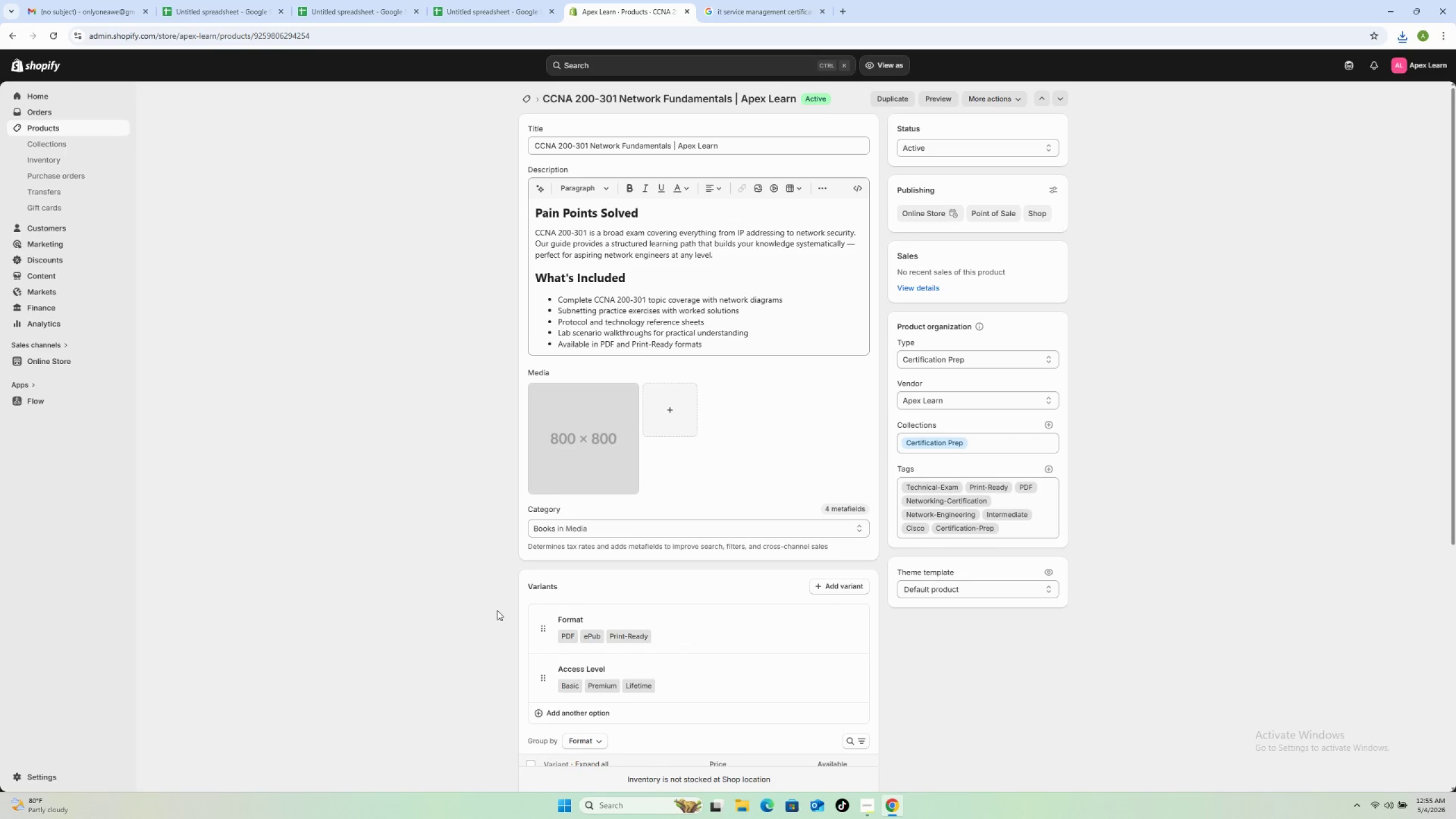 
left_click([720, 10])
 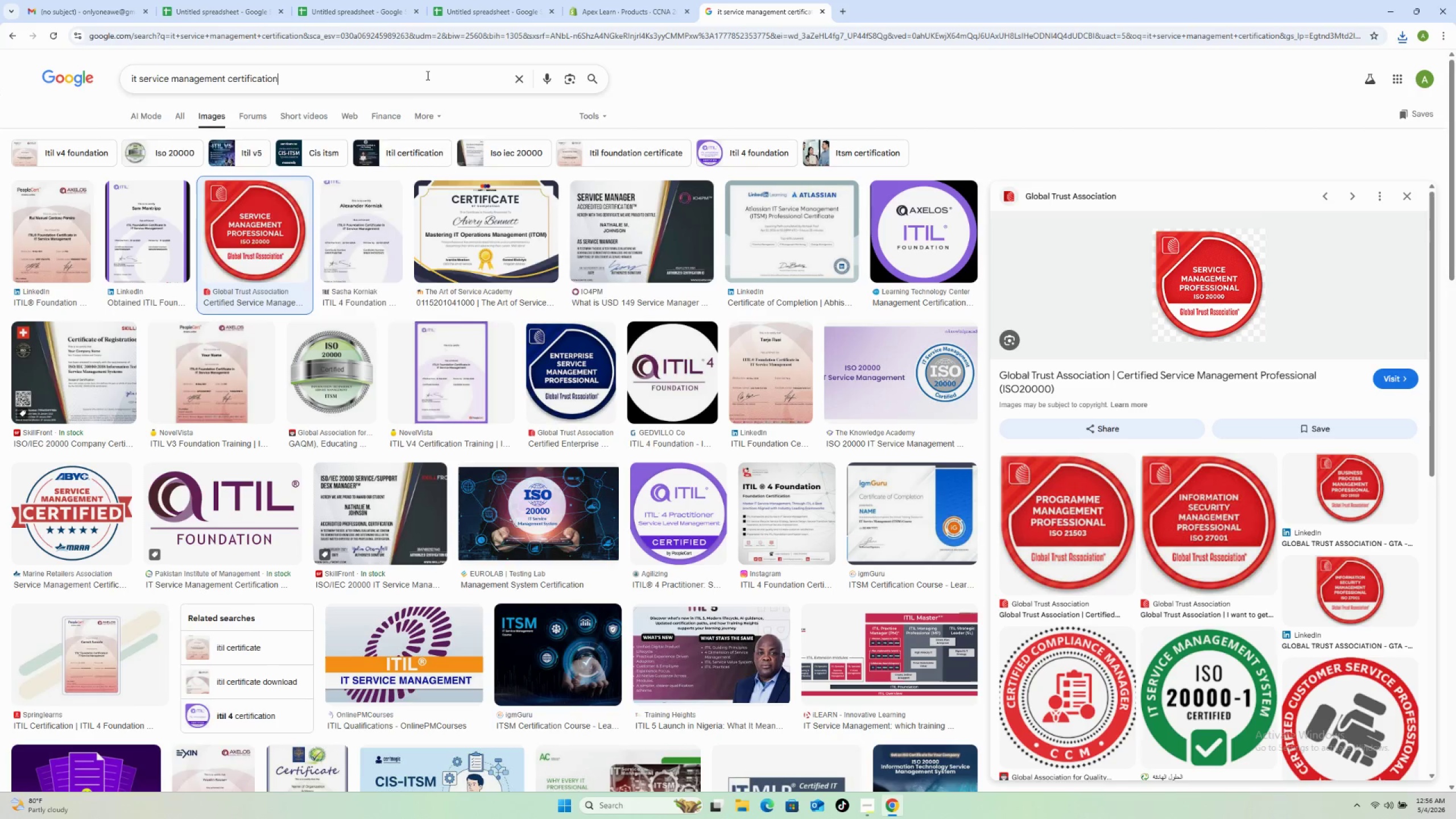 
double_click([427, 75])
 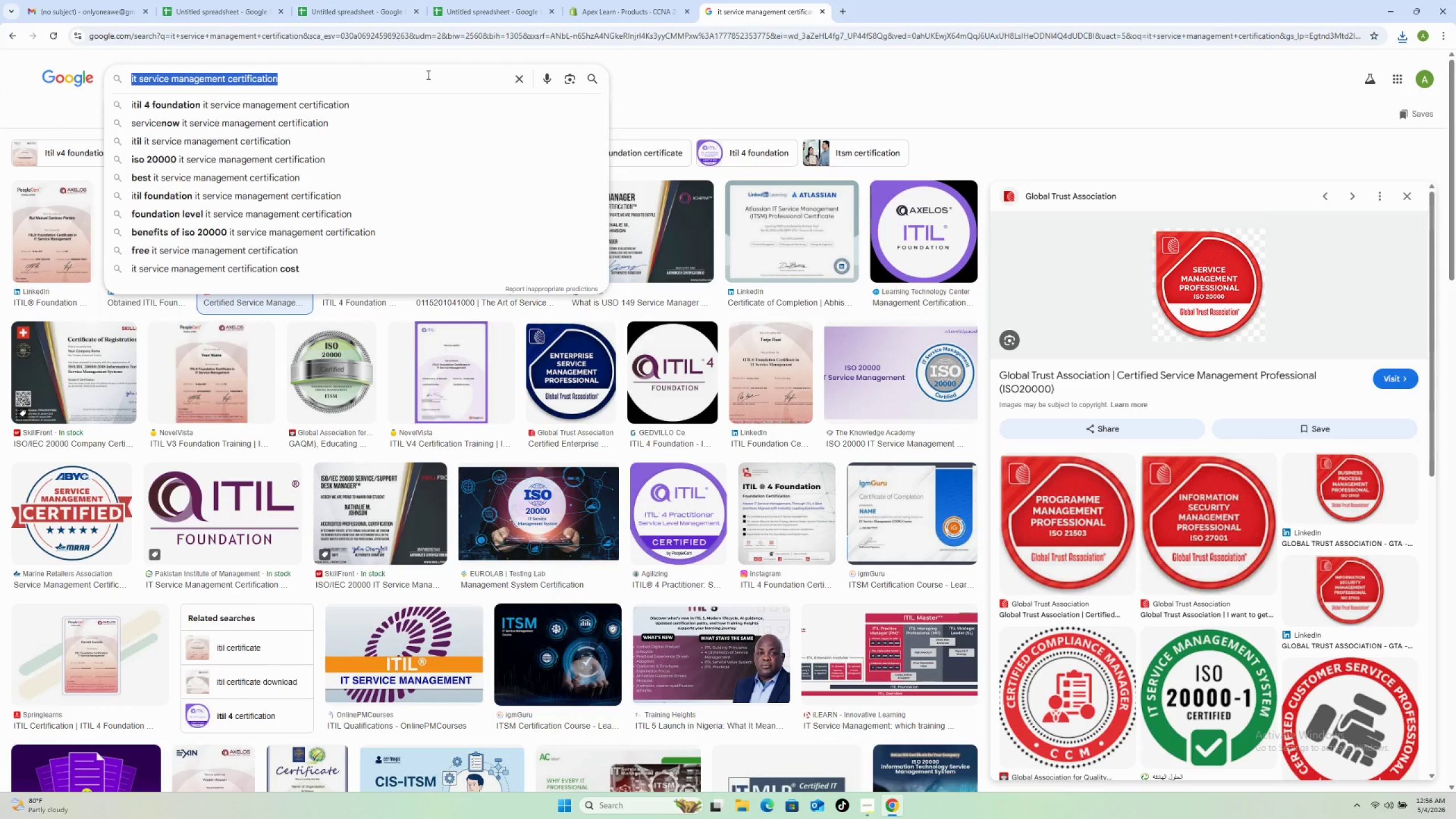 
type(networ)
 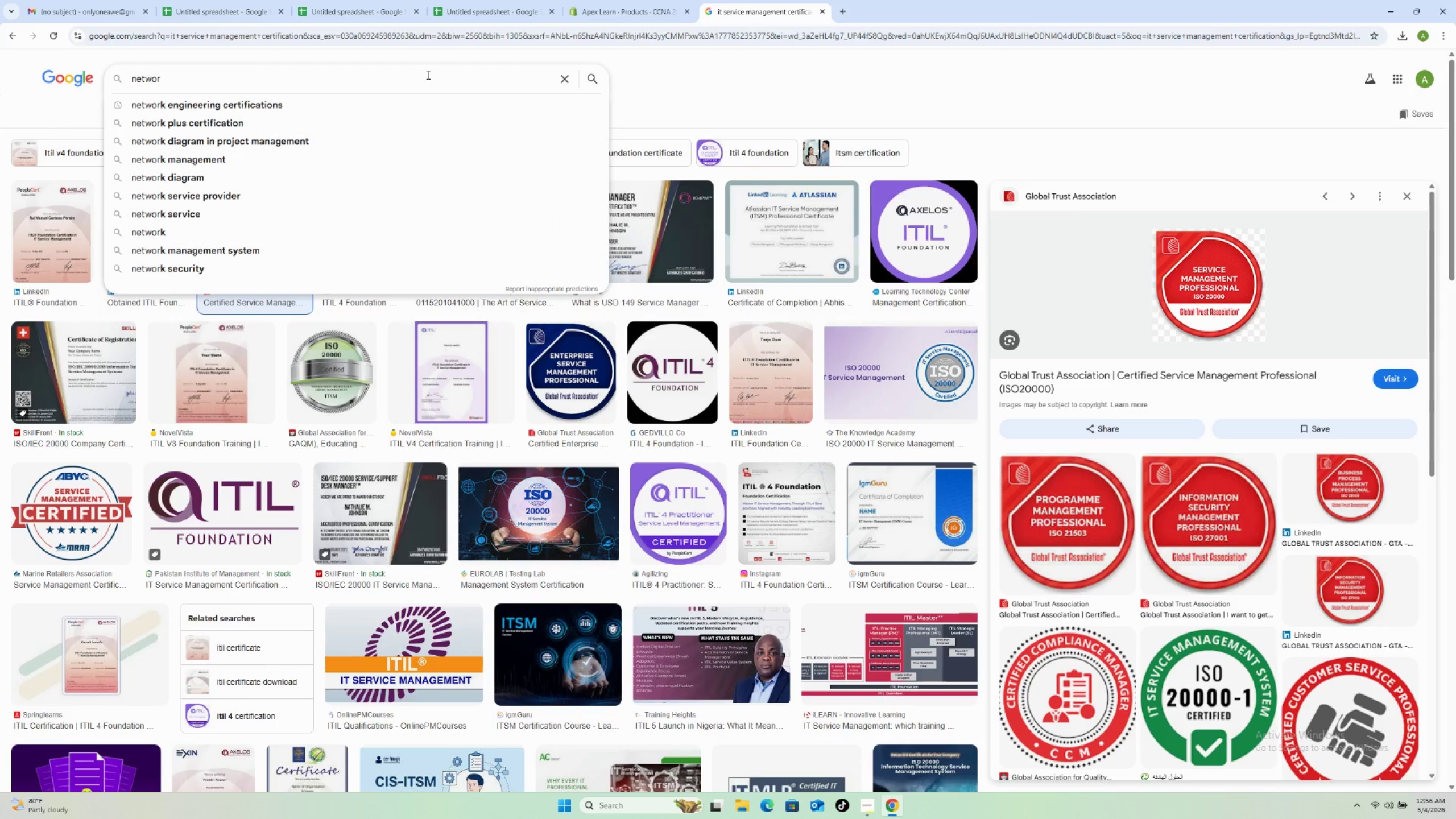 
wait(6.25)
 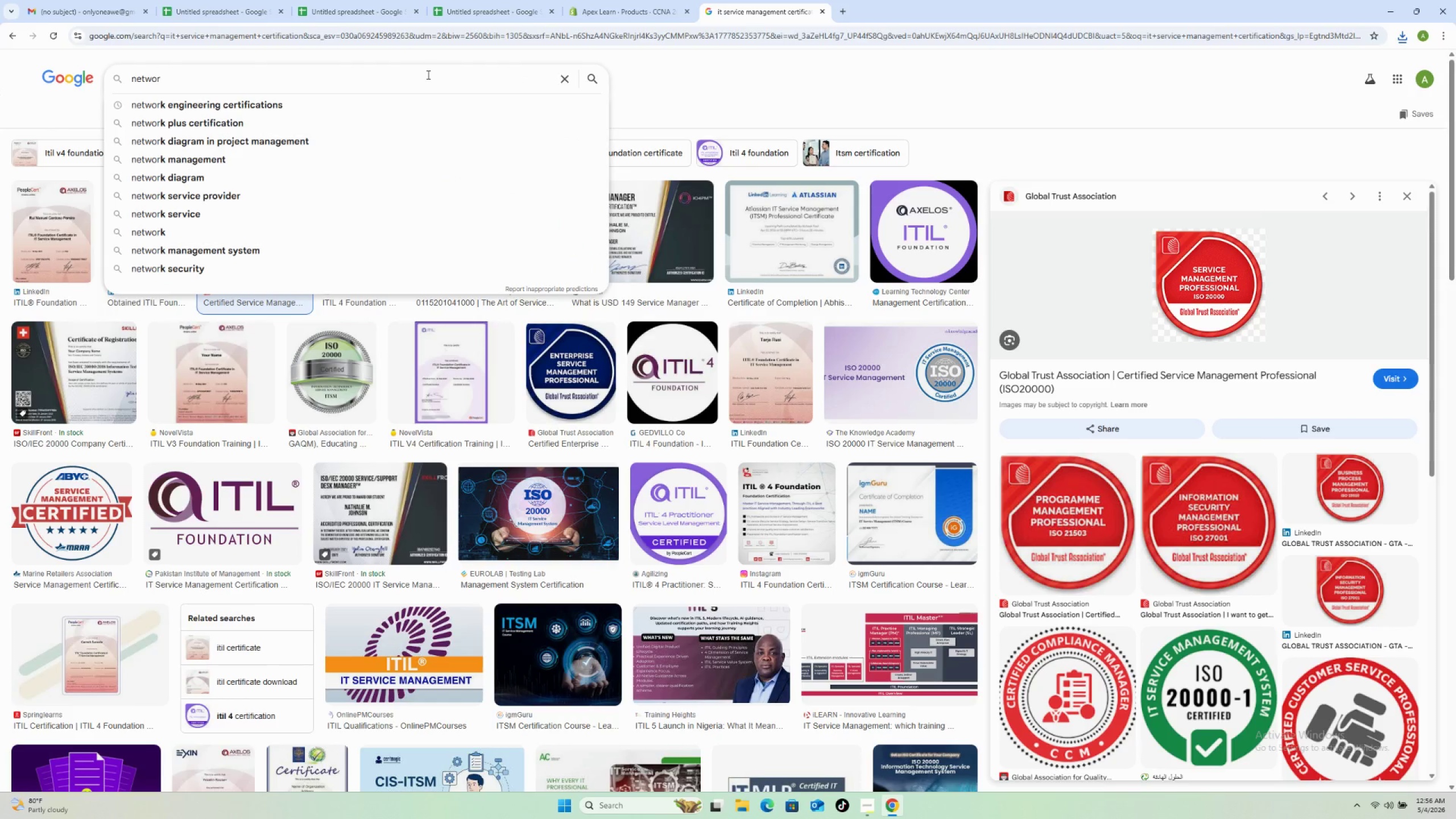 
type(king cer)
 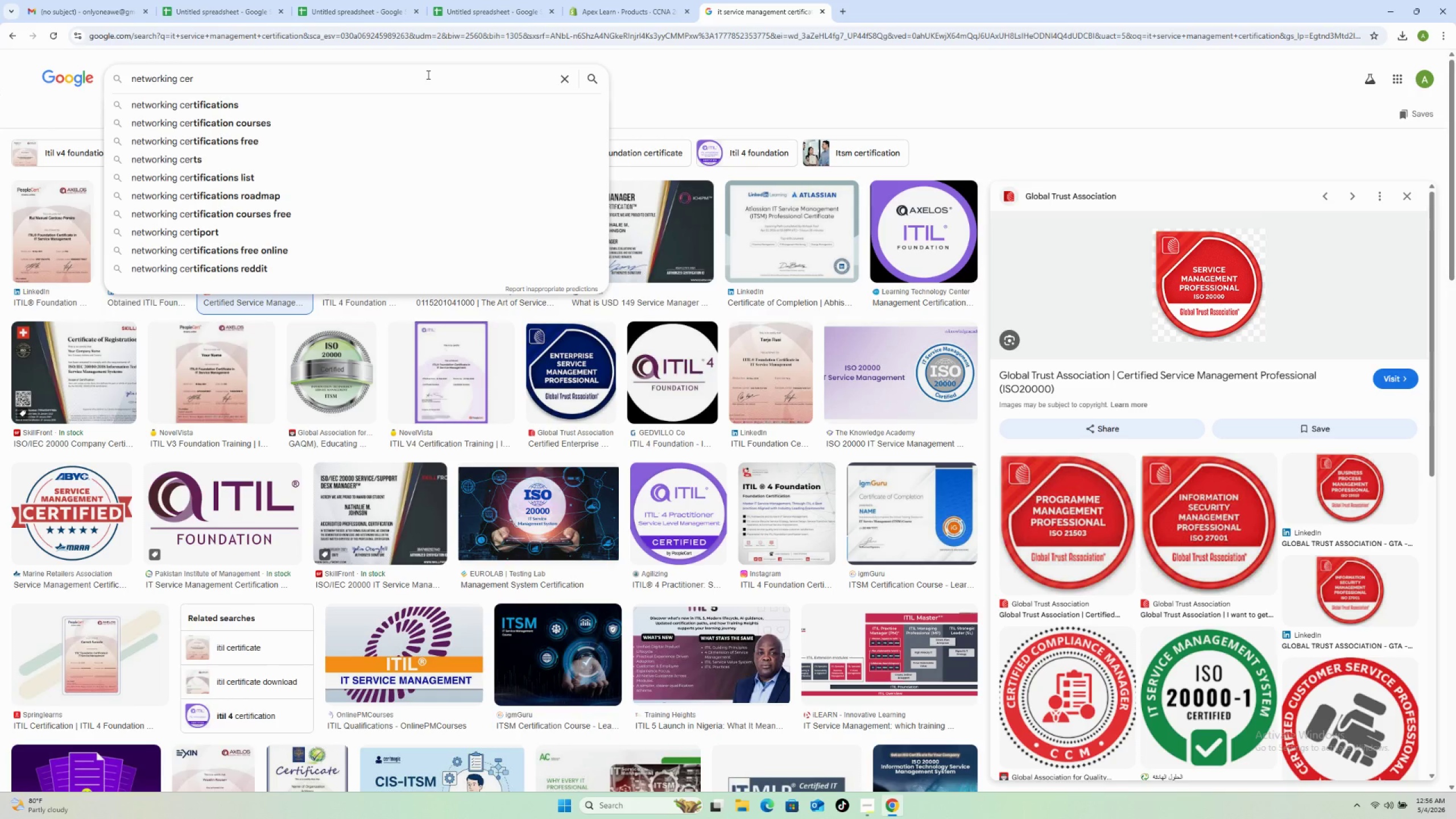 
key(ArrowDown)
 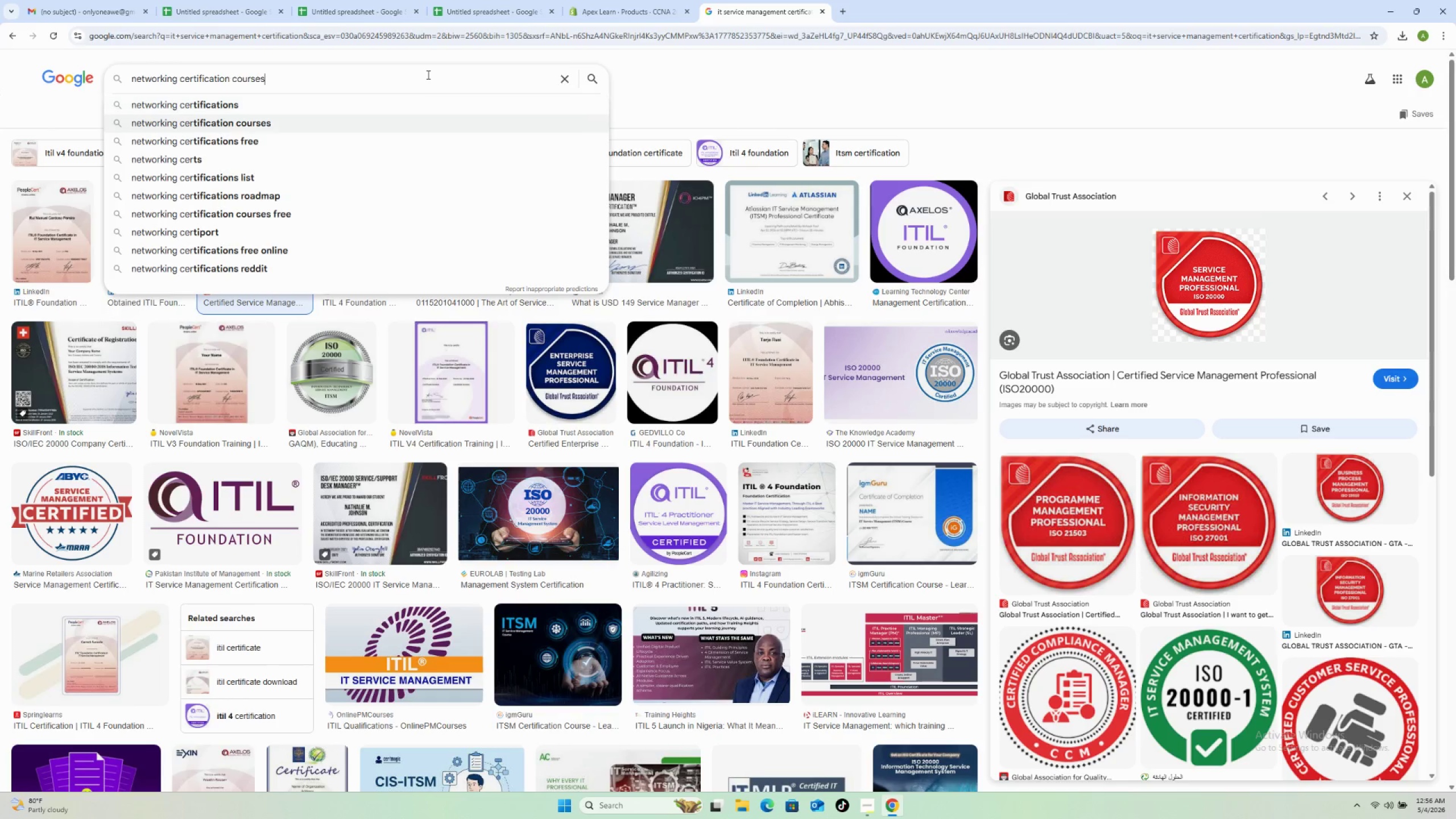 
key(ArrowDown)
 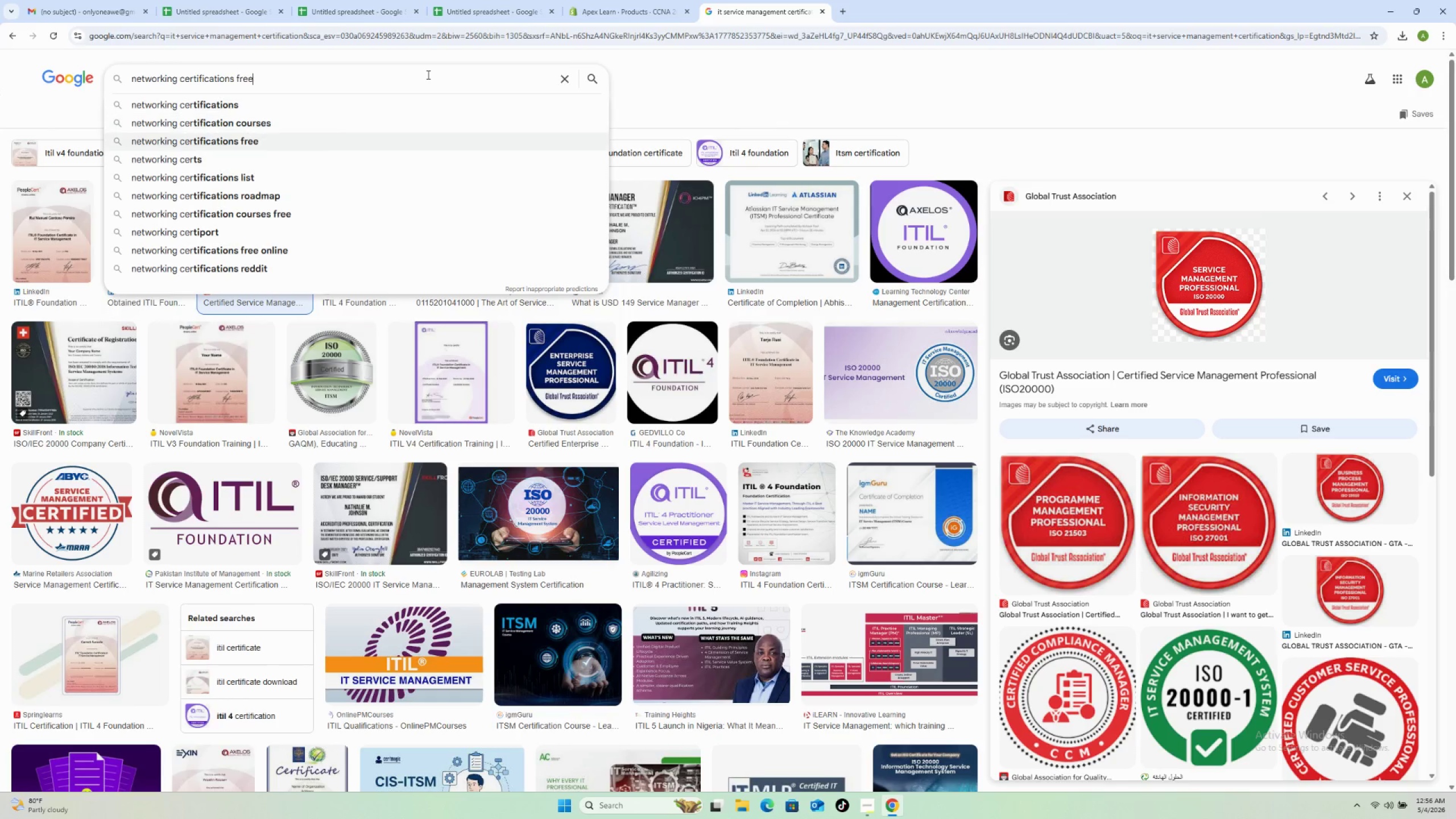 
key(ArrowDown)
 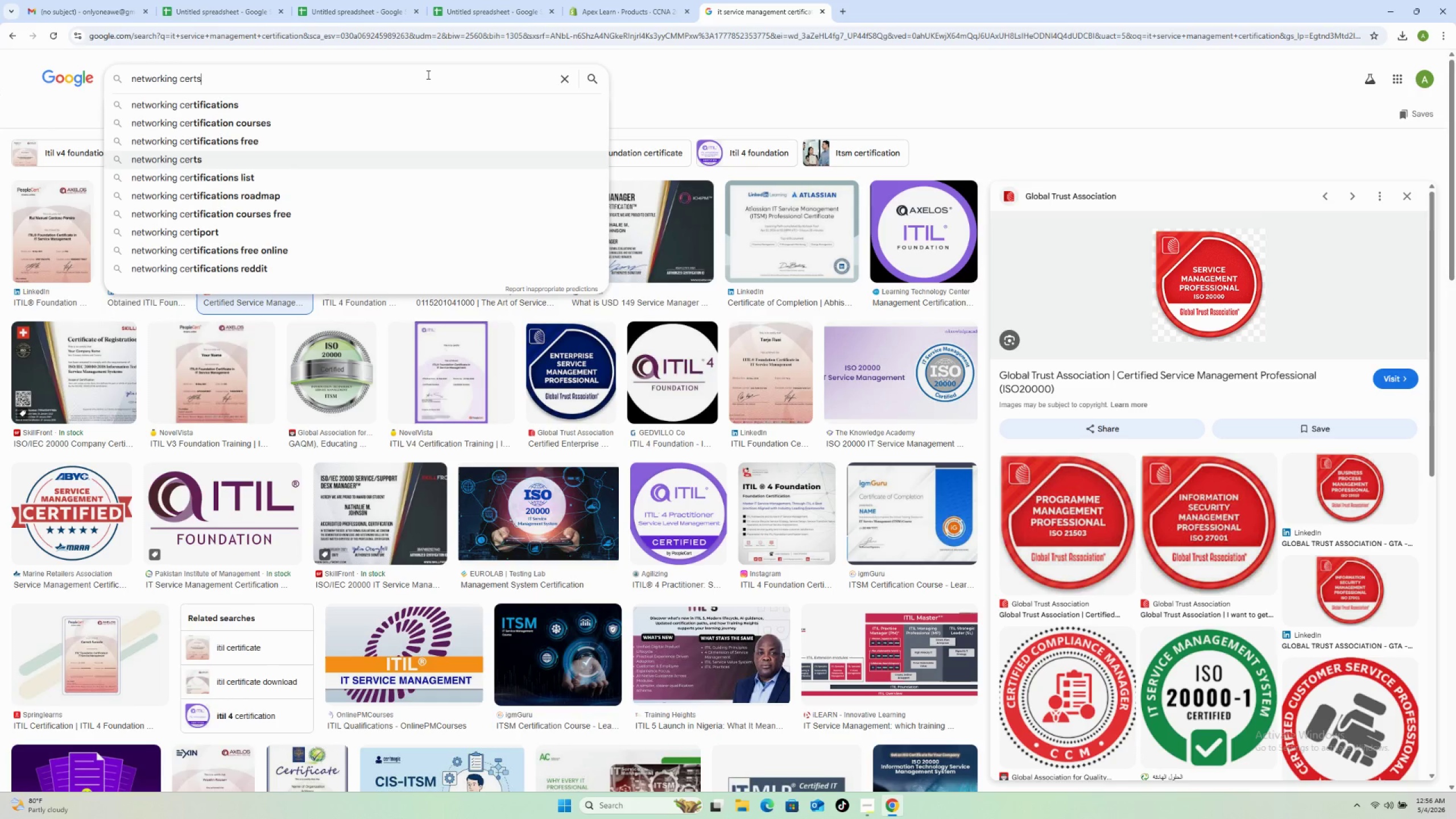 
key(ArrowDown)
 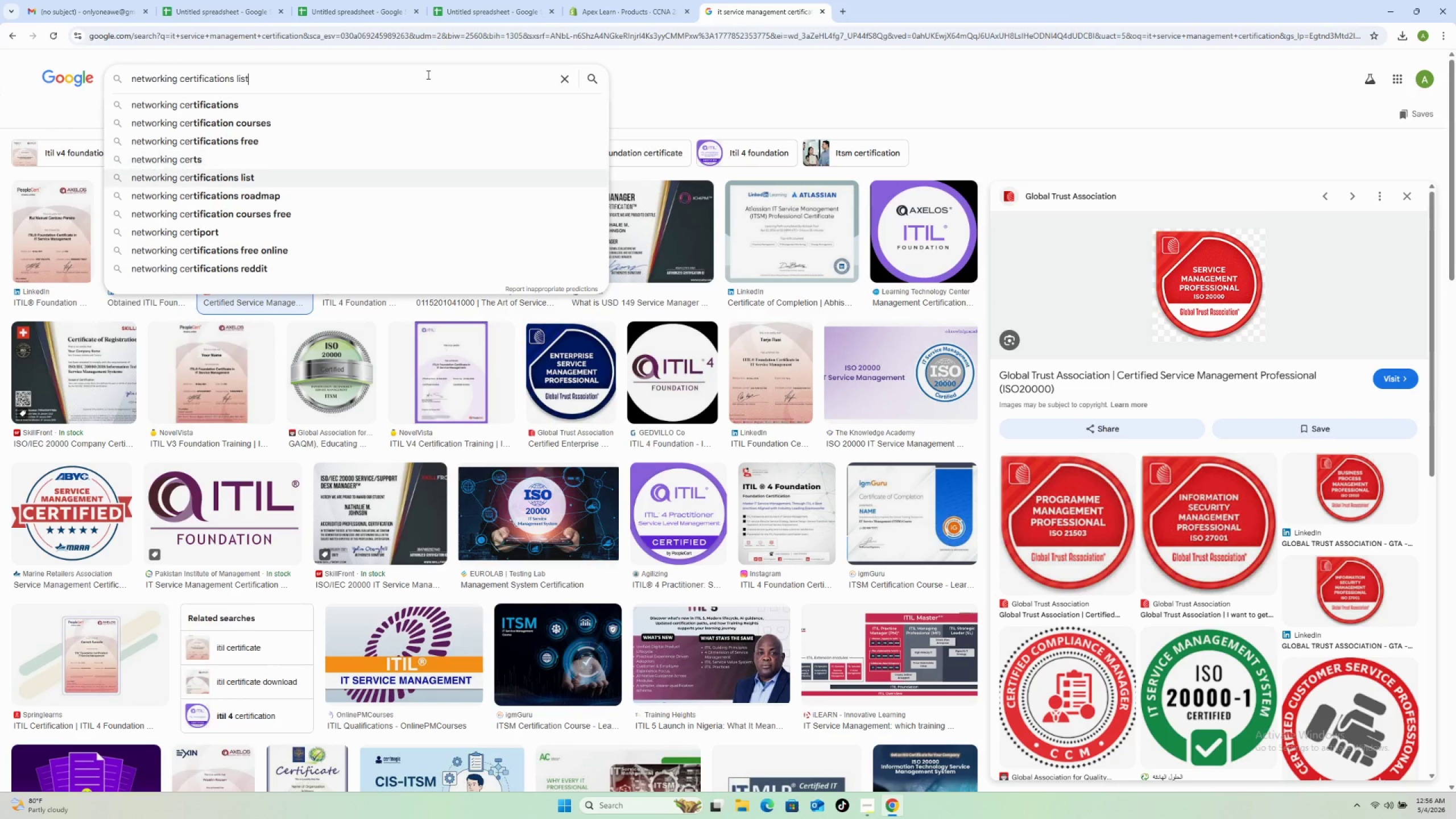 
key(ArrowDown)
 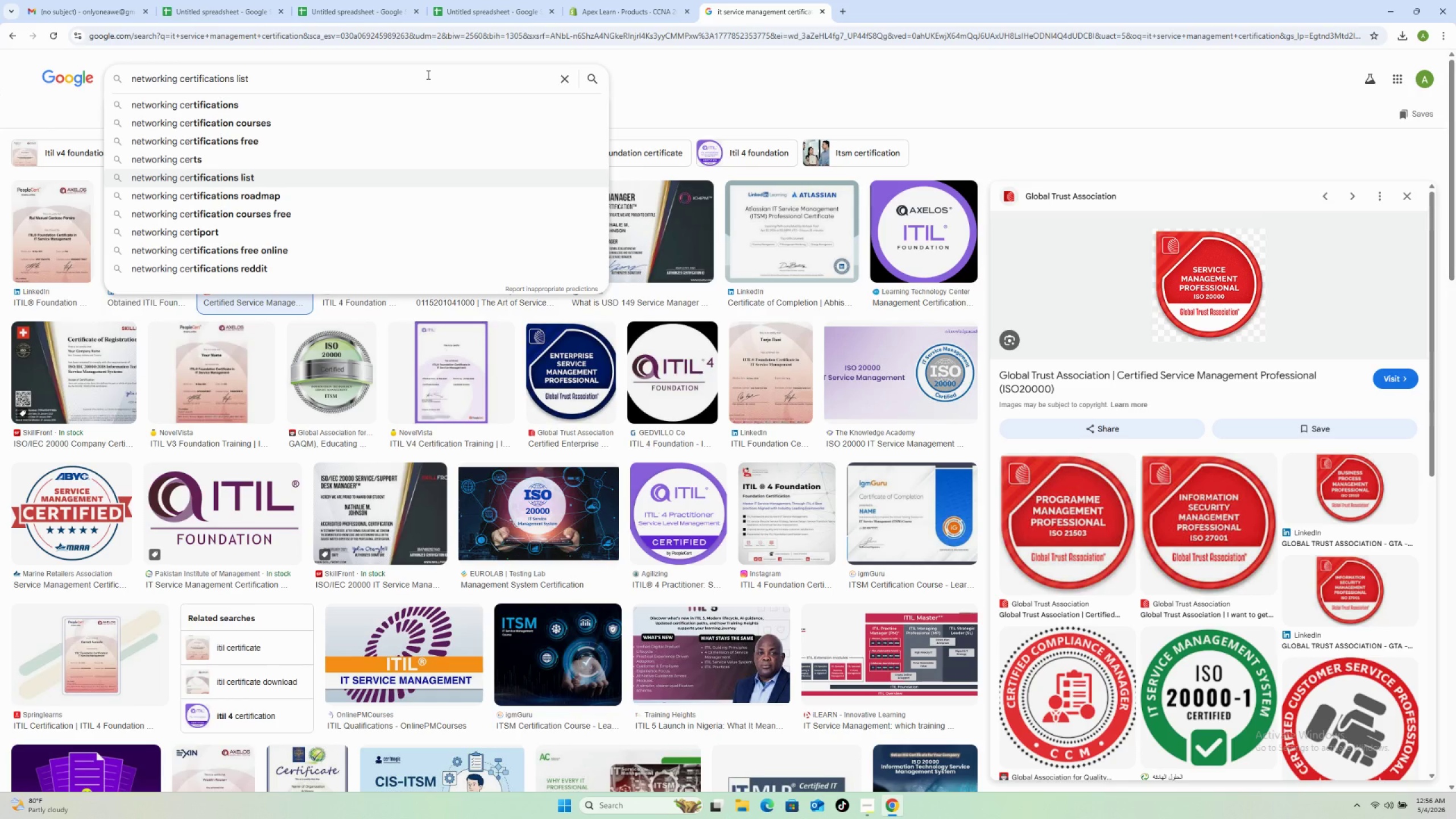 
key(Backspace)
key(Backspace)
key(Backspace)
key(Backspace)
type(study)
 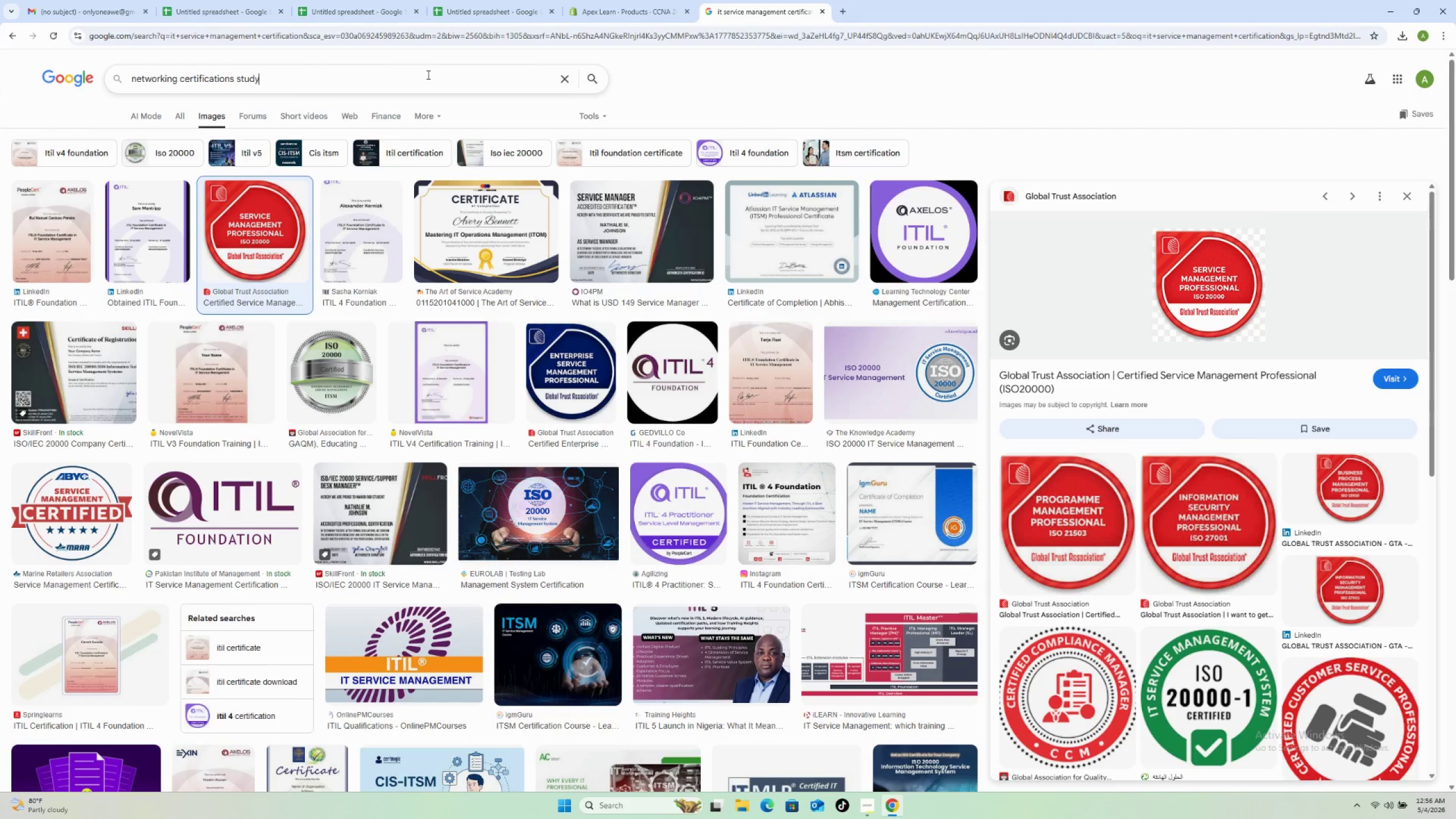 
key(Enter)
 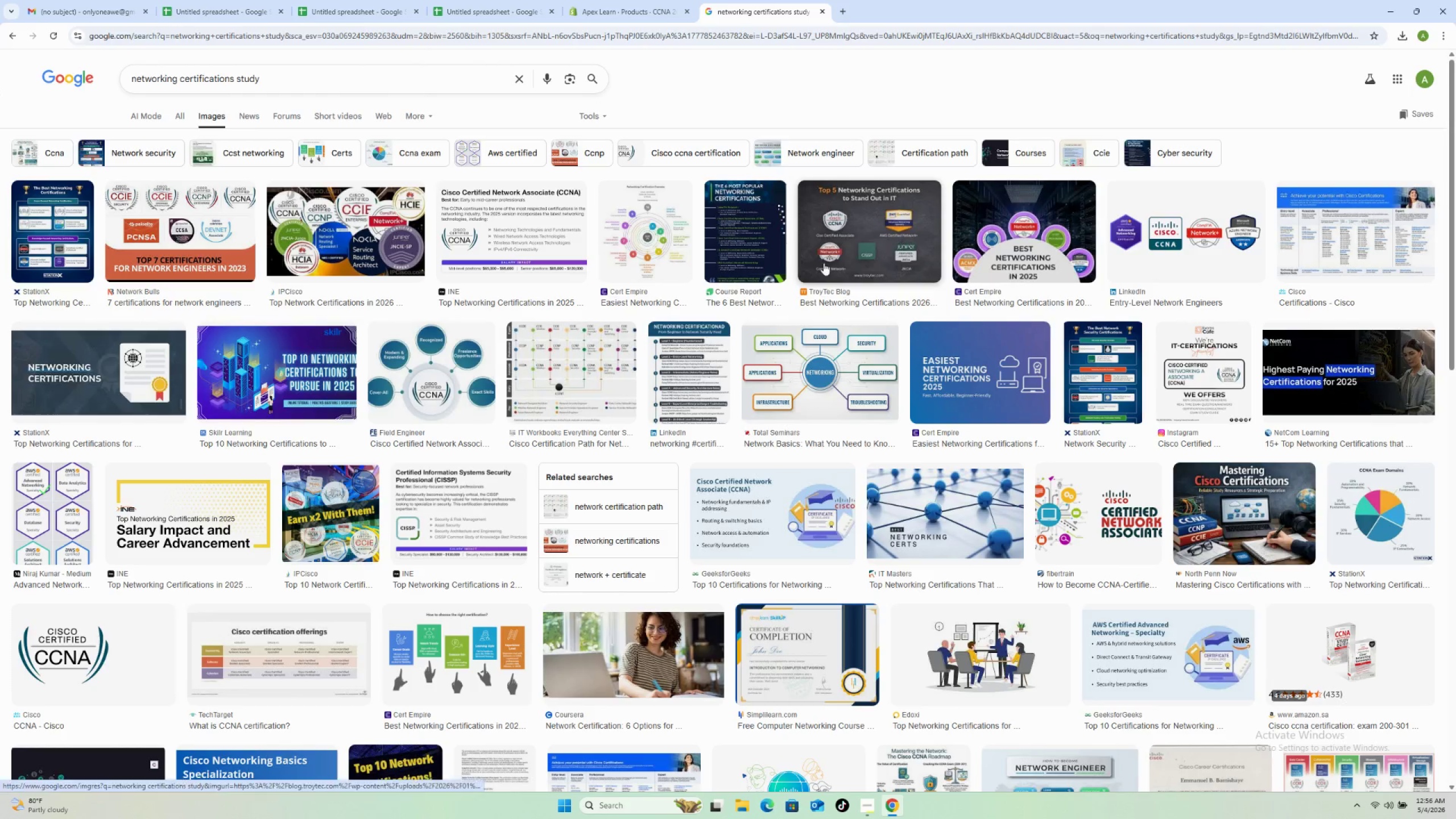 
wait(8.05)
 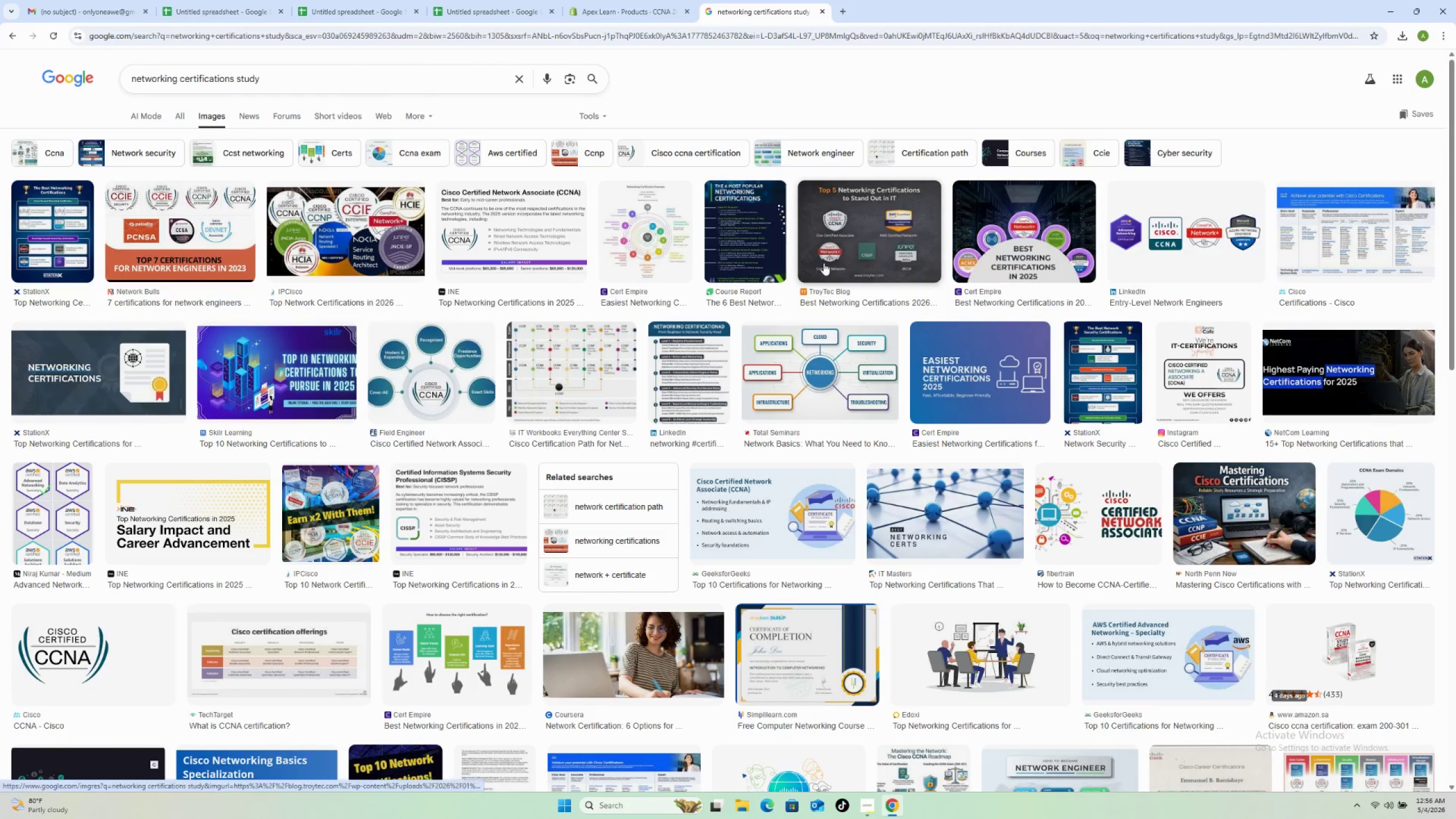 
left_click([1215, 231])
 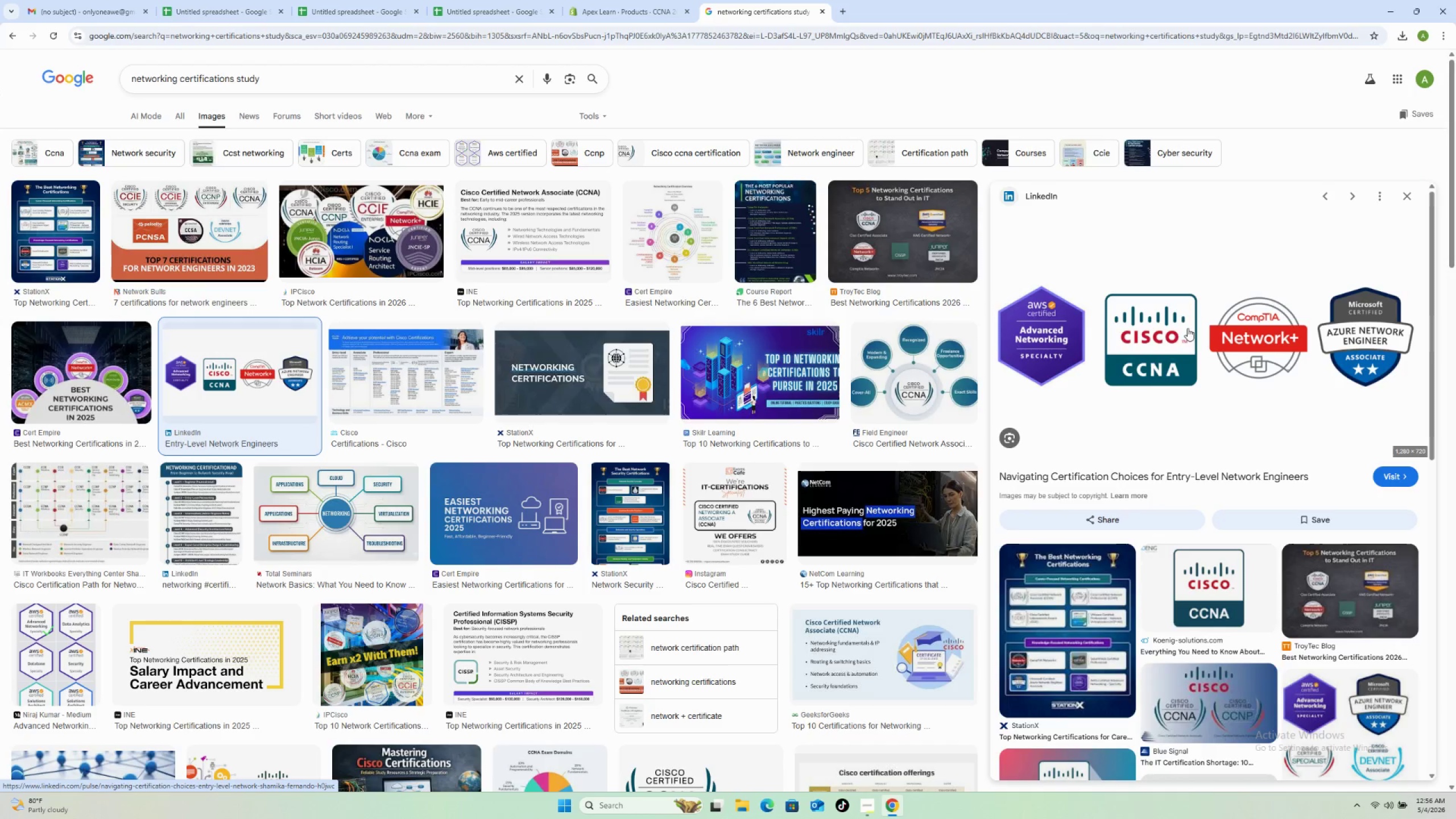 
scroll: coordinate [273, 584], scroll_direction: down, amount: 3.0
 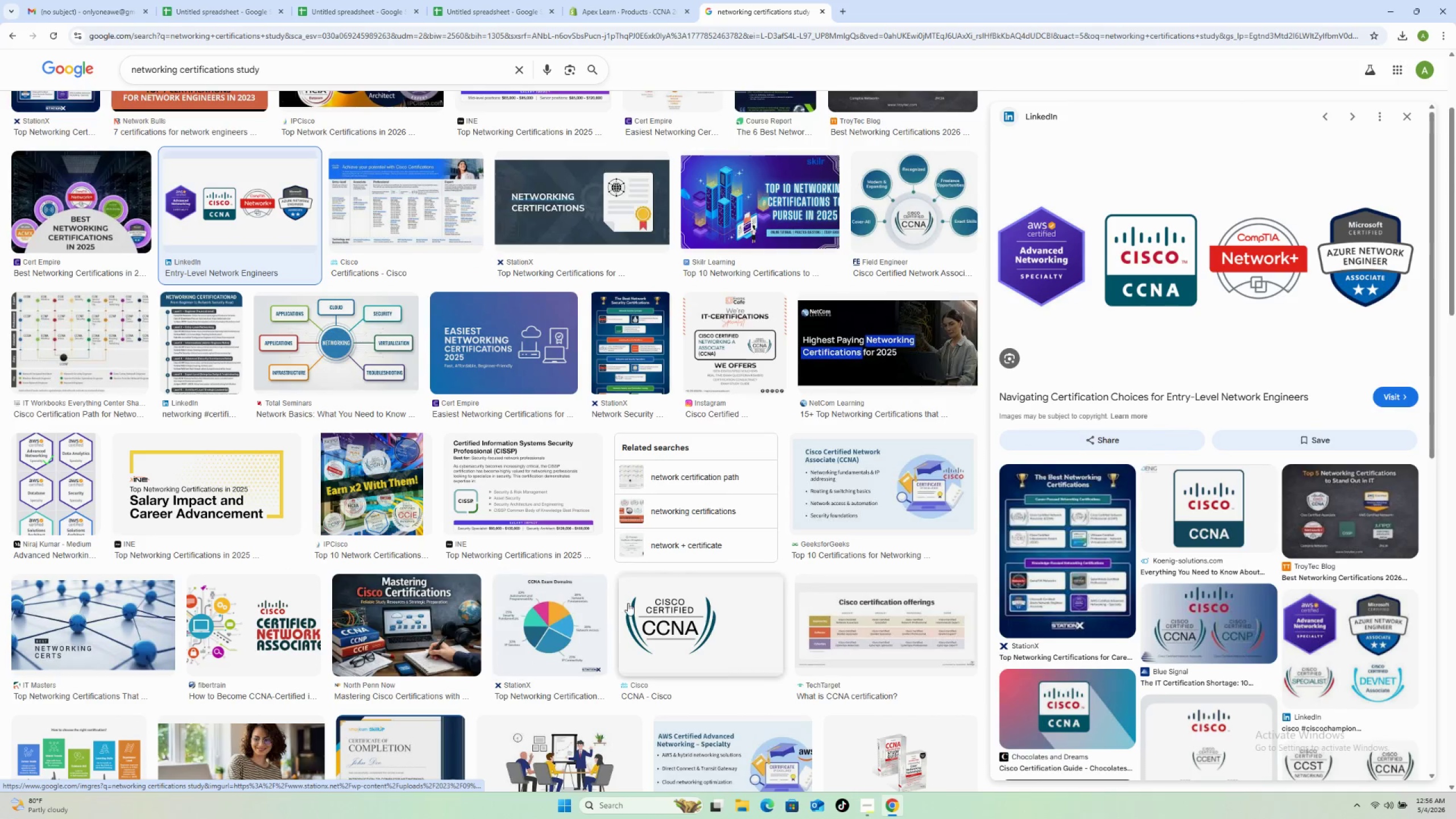 
left_click([665, 611])
 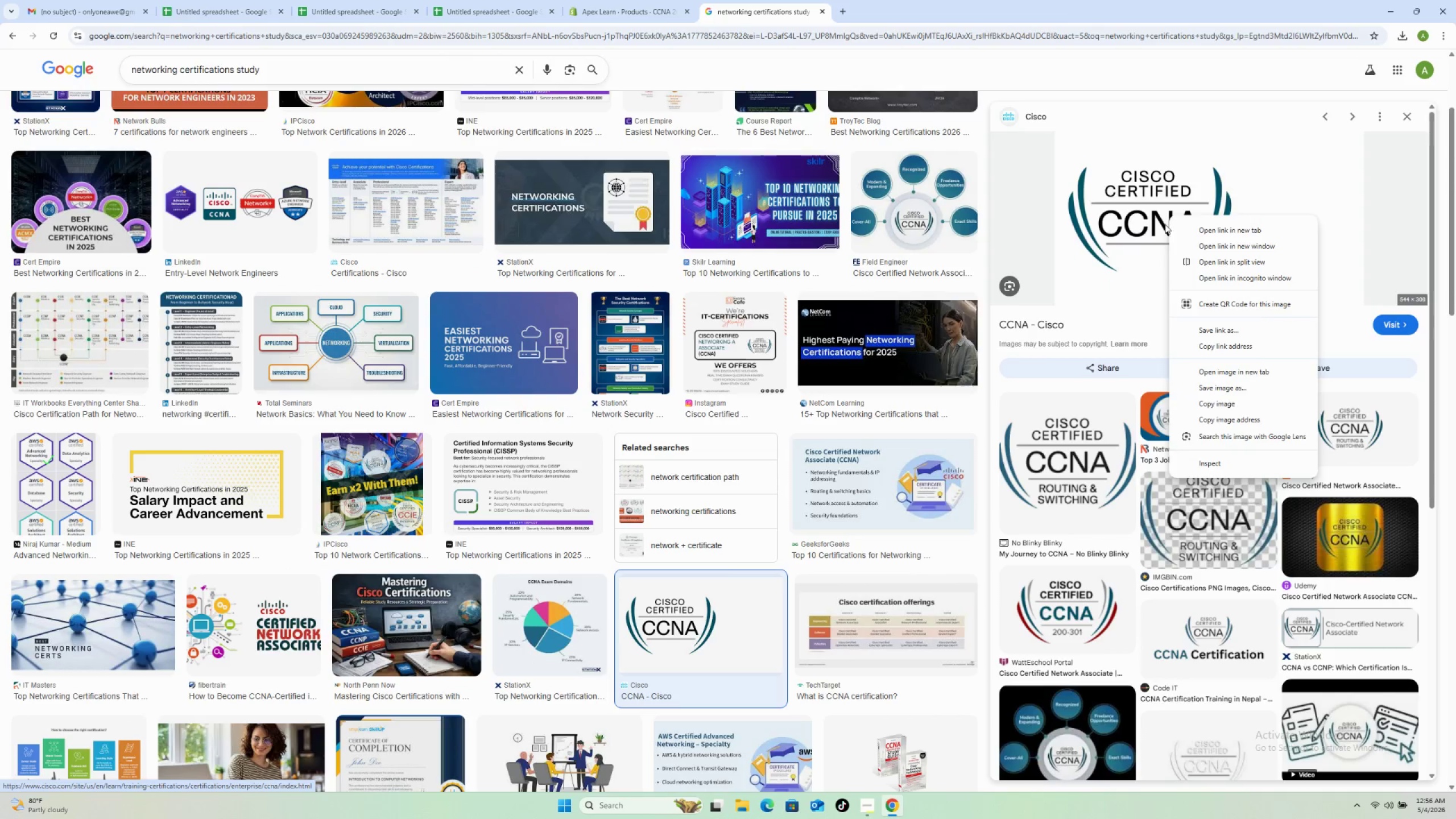 
left_click([1209, 388])
 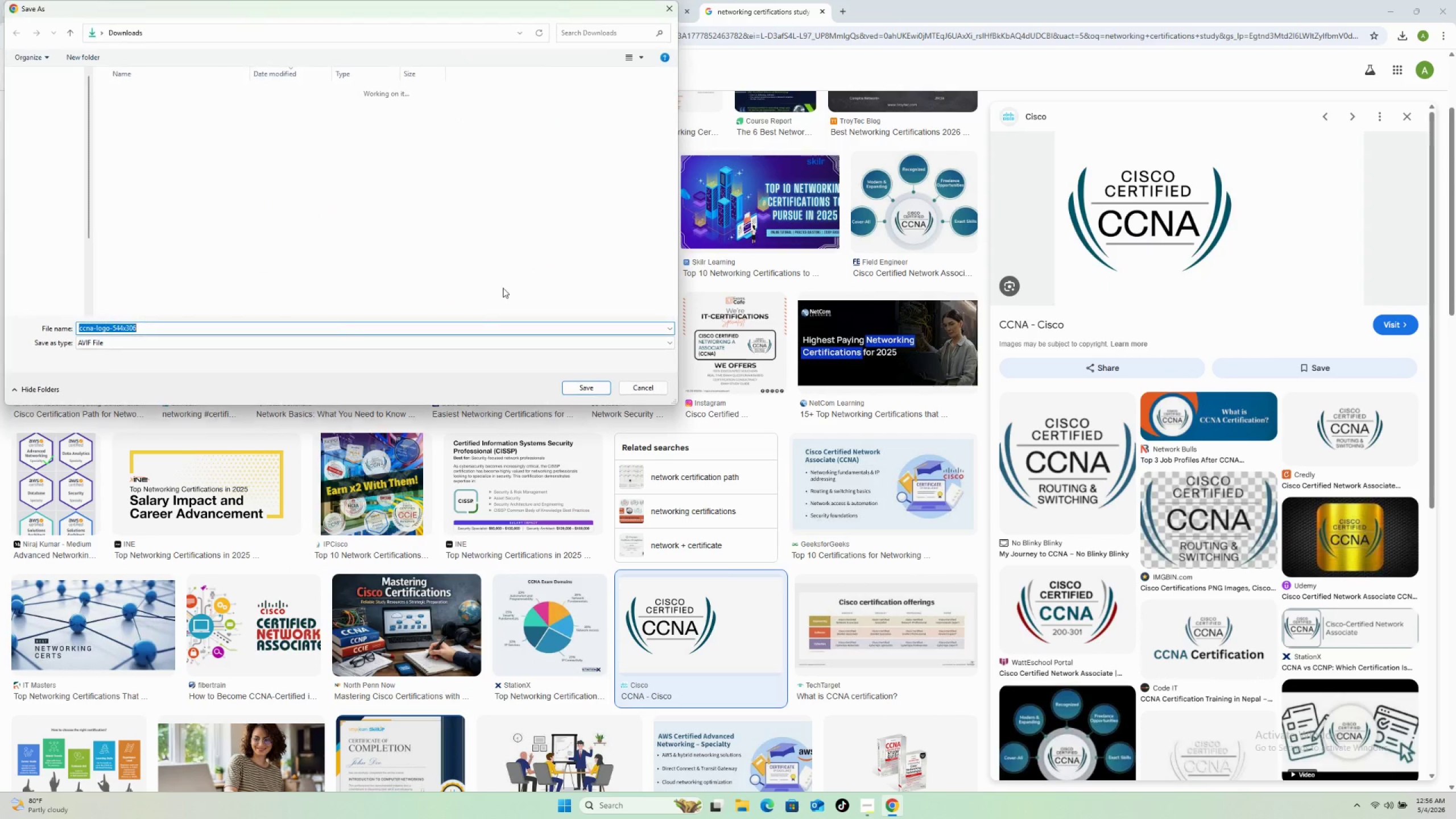 
left_click([588, 388])
 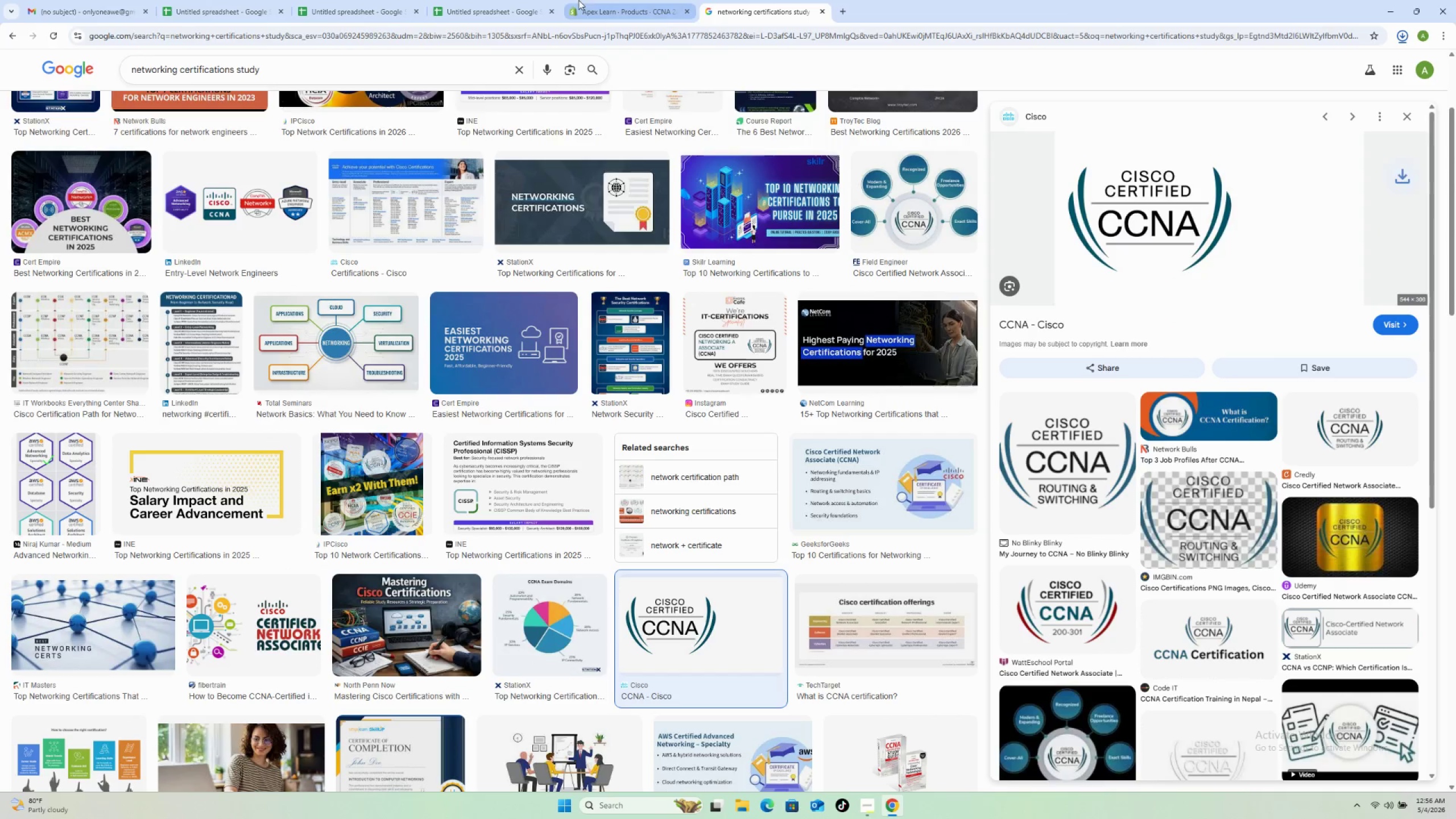 
left_click([585, 8])
 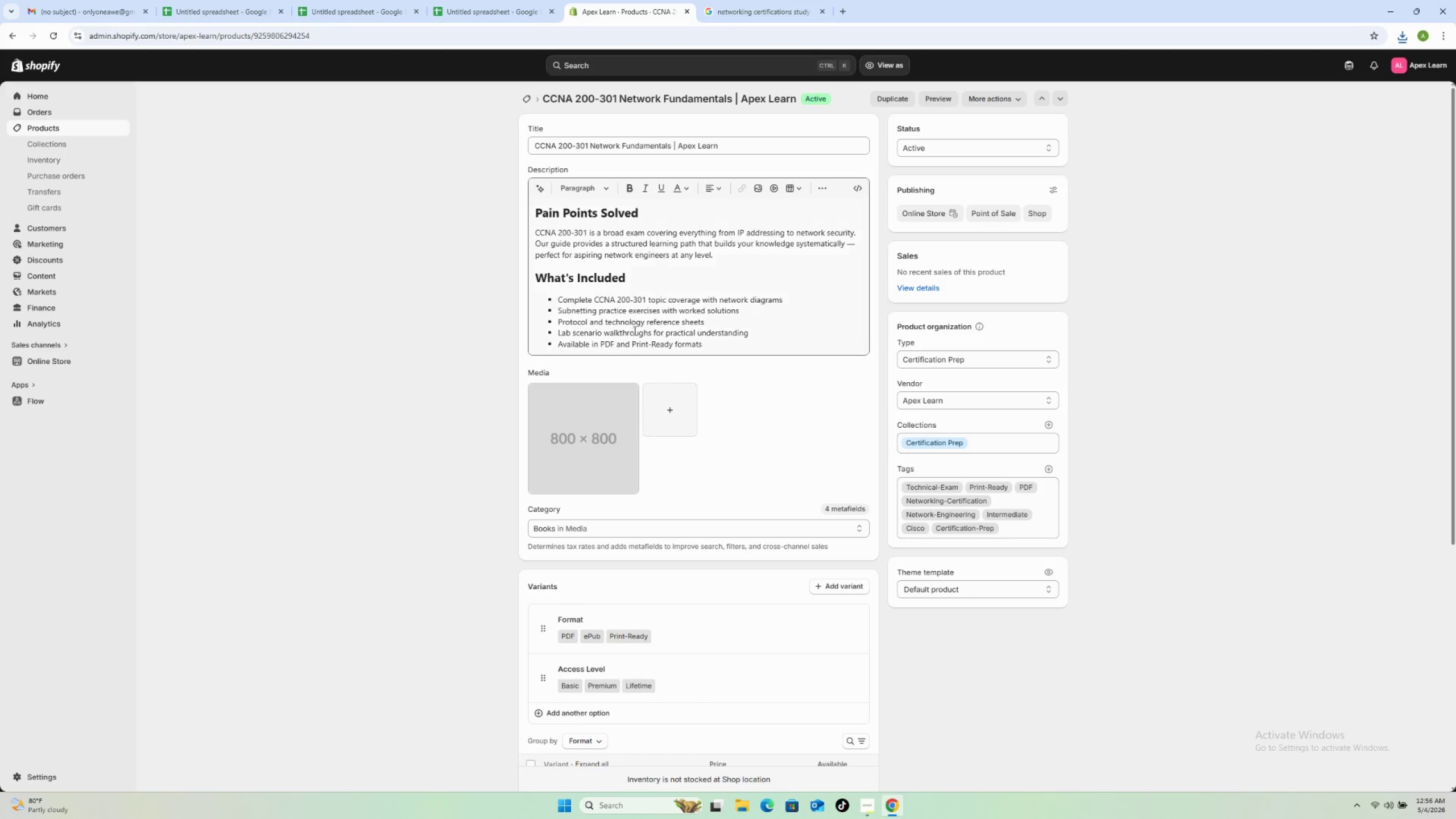 
left_click([661, 420])
 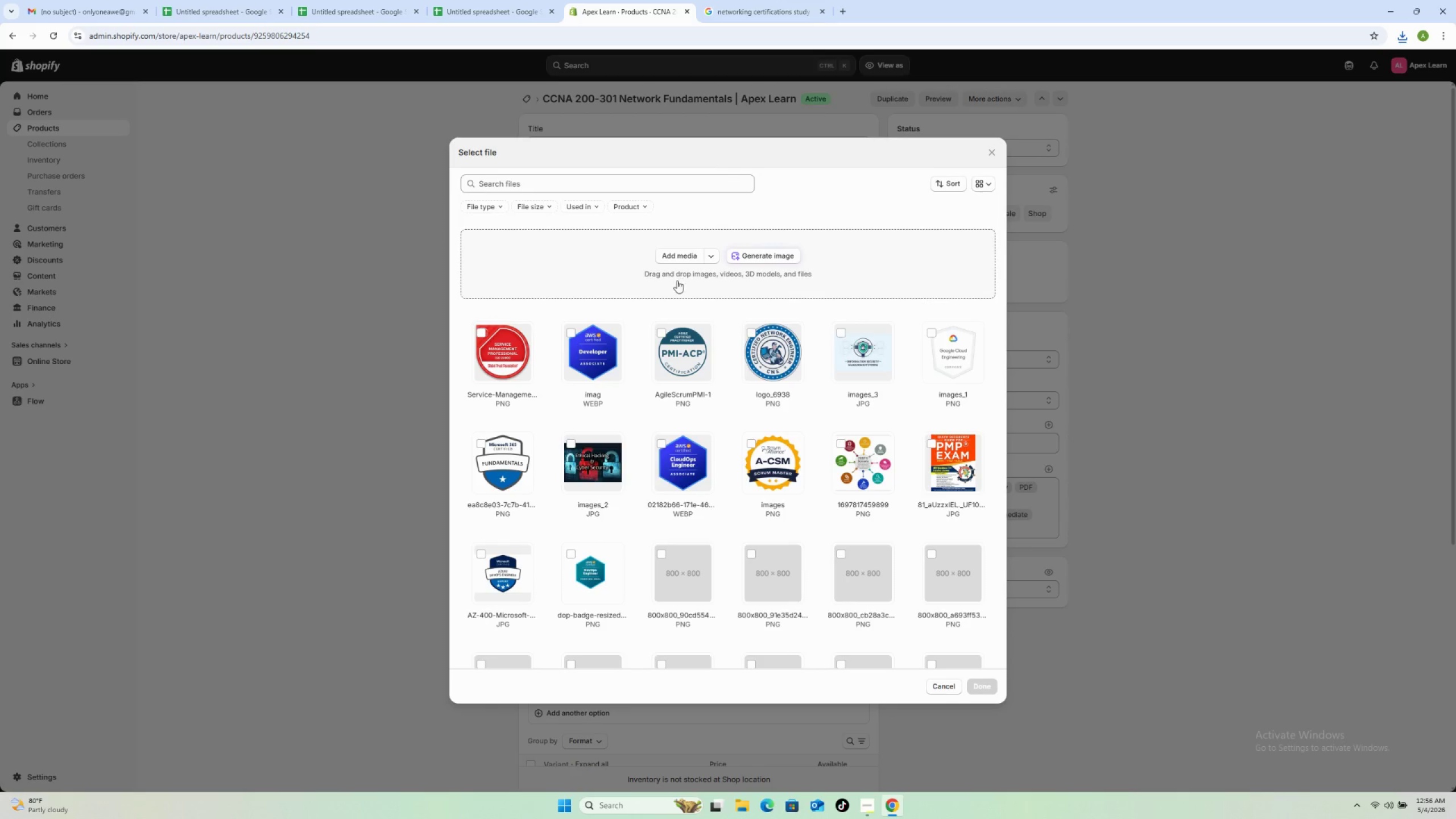 
left_click([676, 253])
 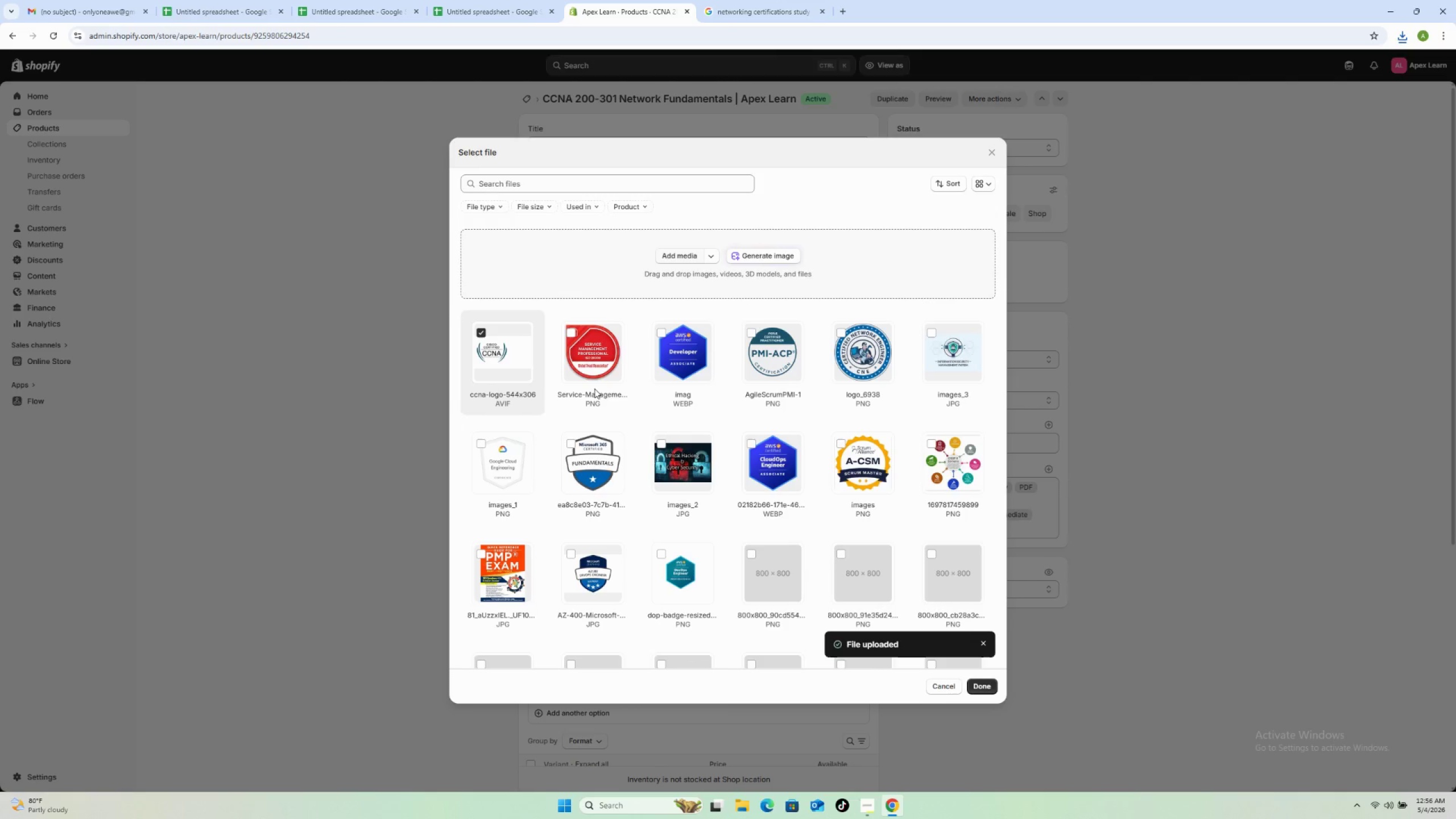 
wait(16.58)
 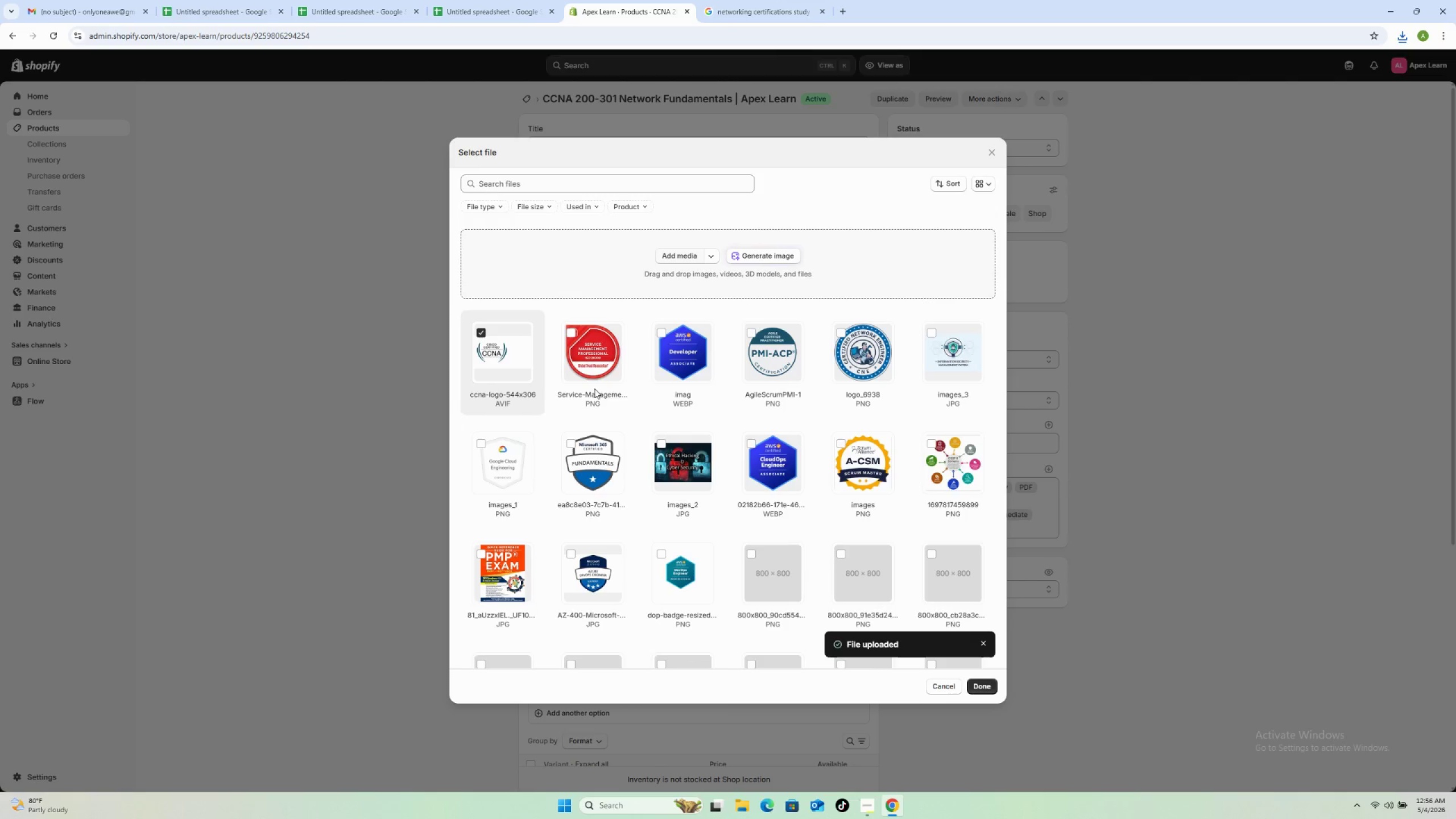 
scroll: coordinate [632, 556], scroll_direction: down, amount: 4.0
 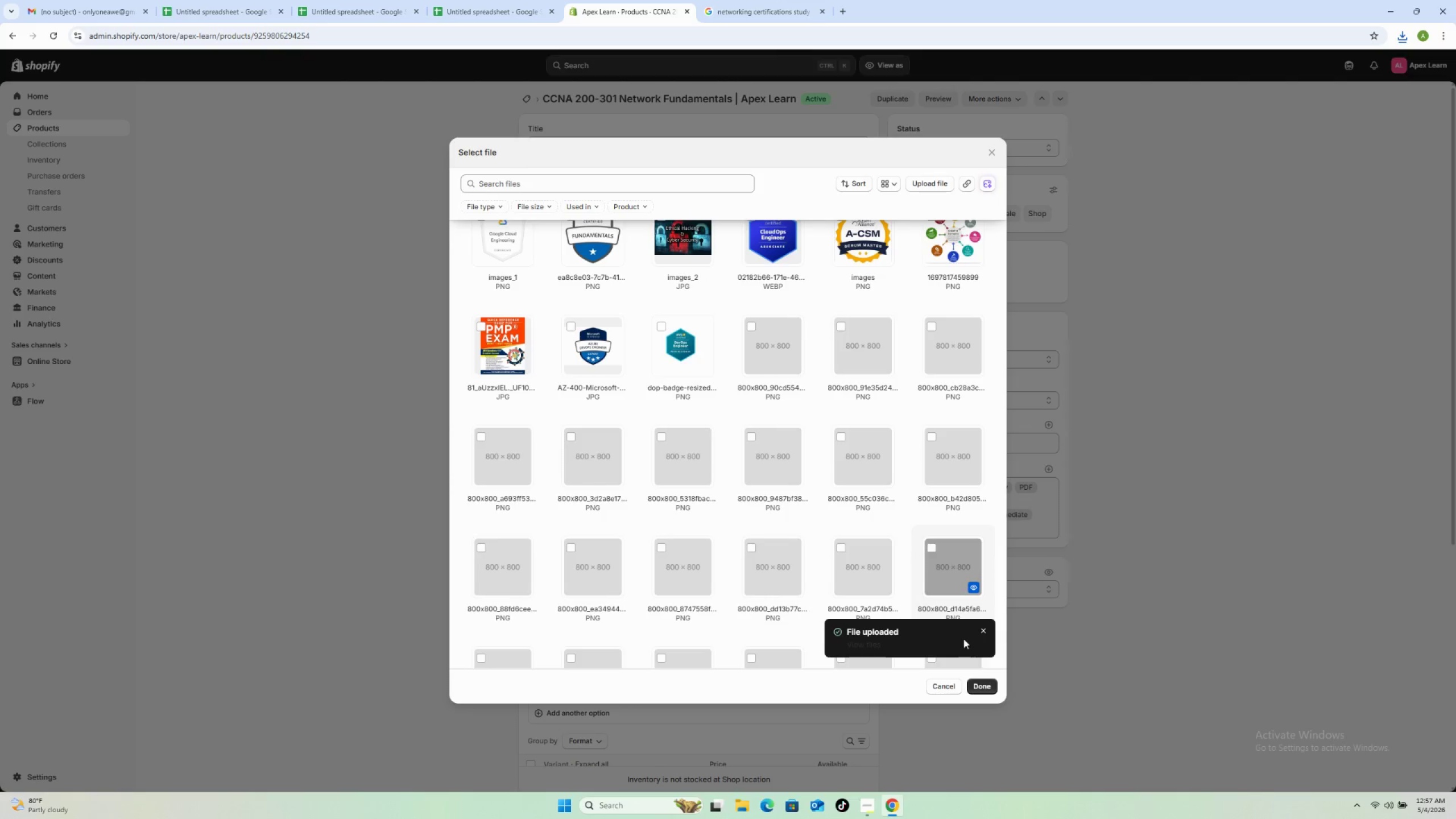 
left_click([982, 686])
 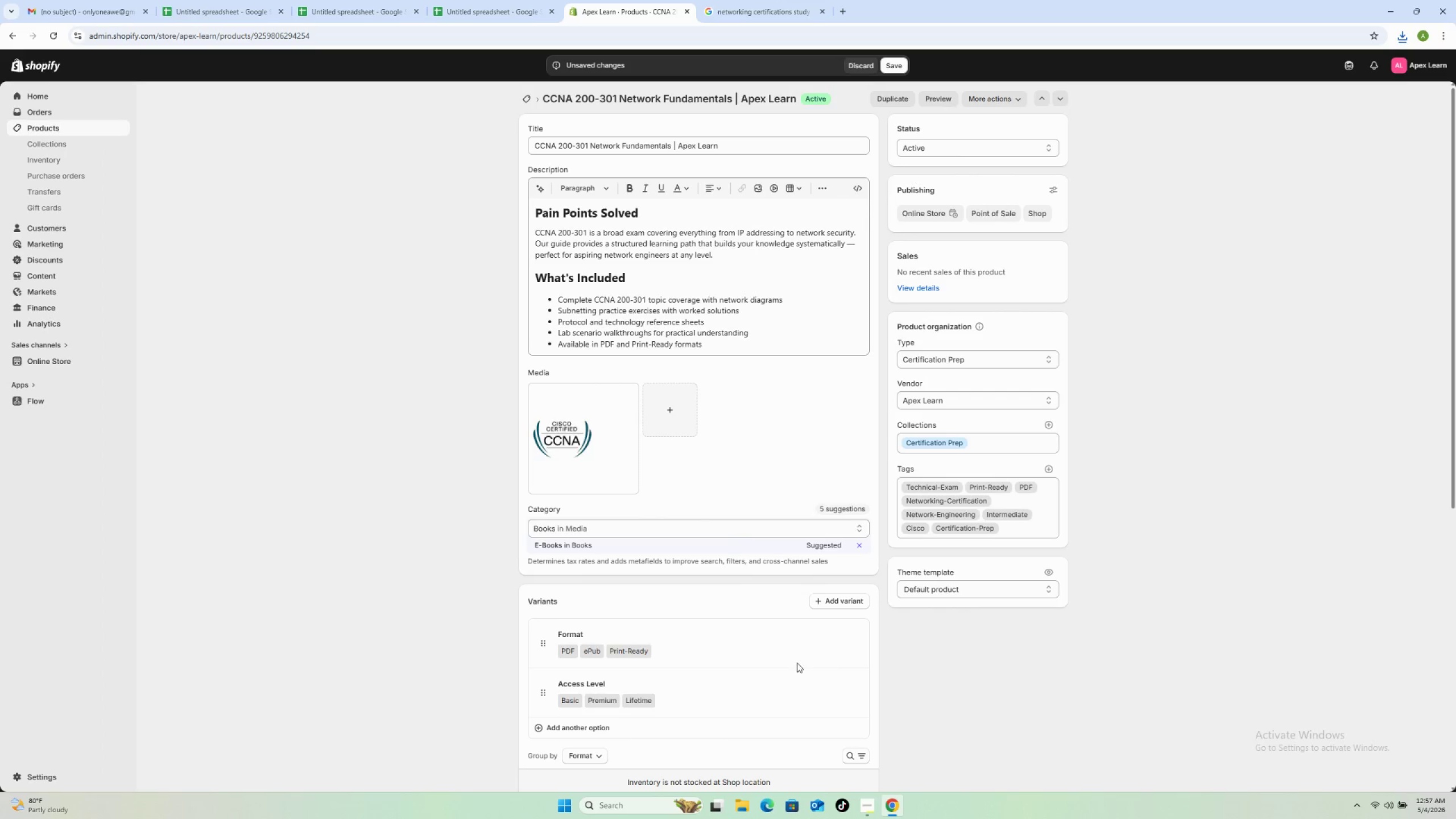 
scroll: coordinate [700, 466], scroll_direction: up, amount: 1.0
 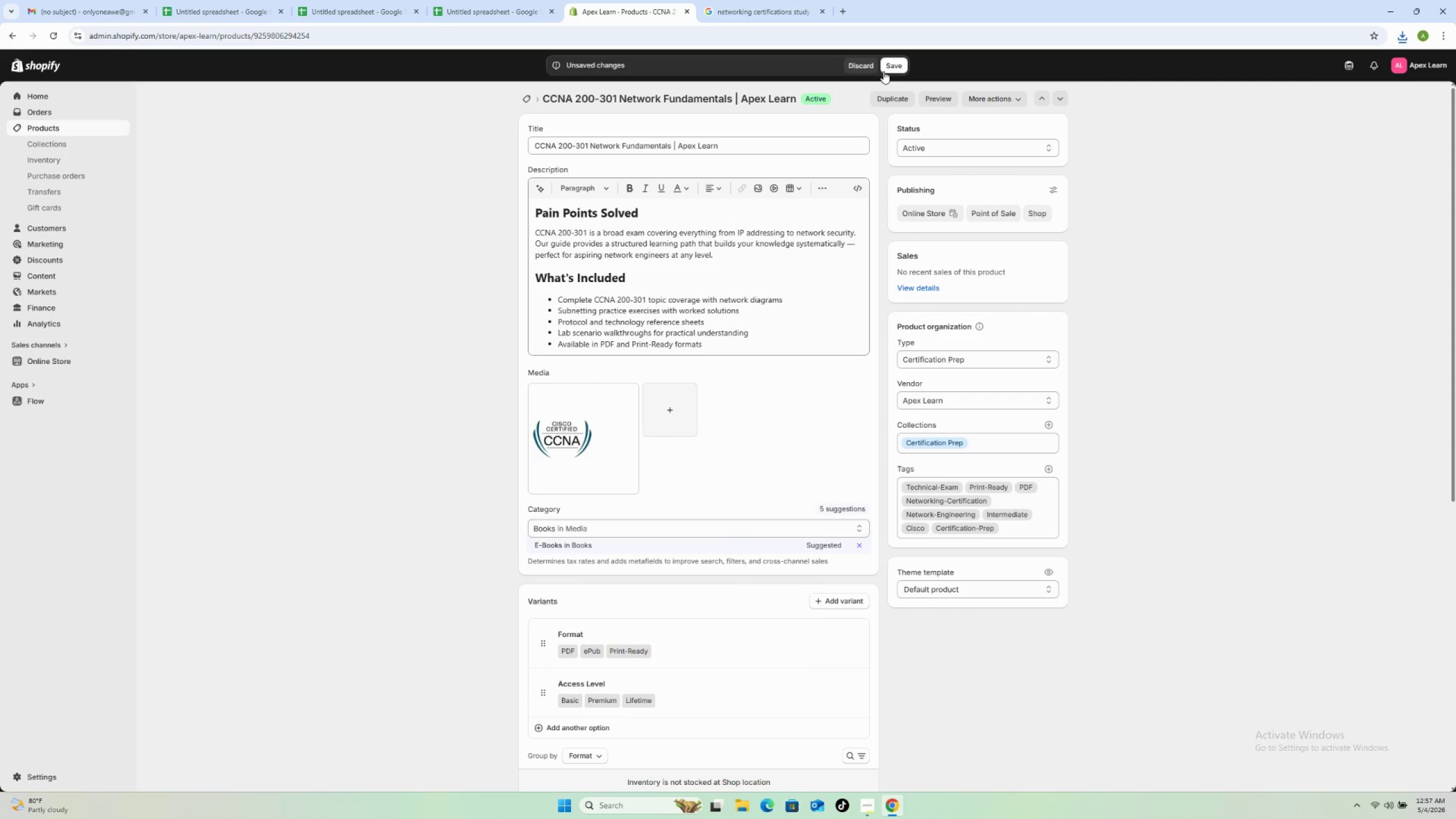 
left_click([887, 65])
 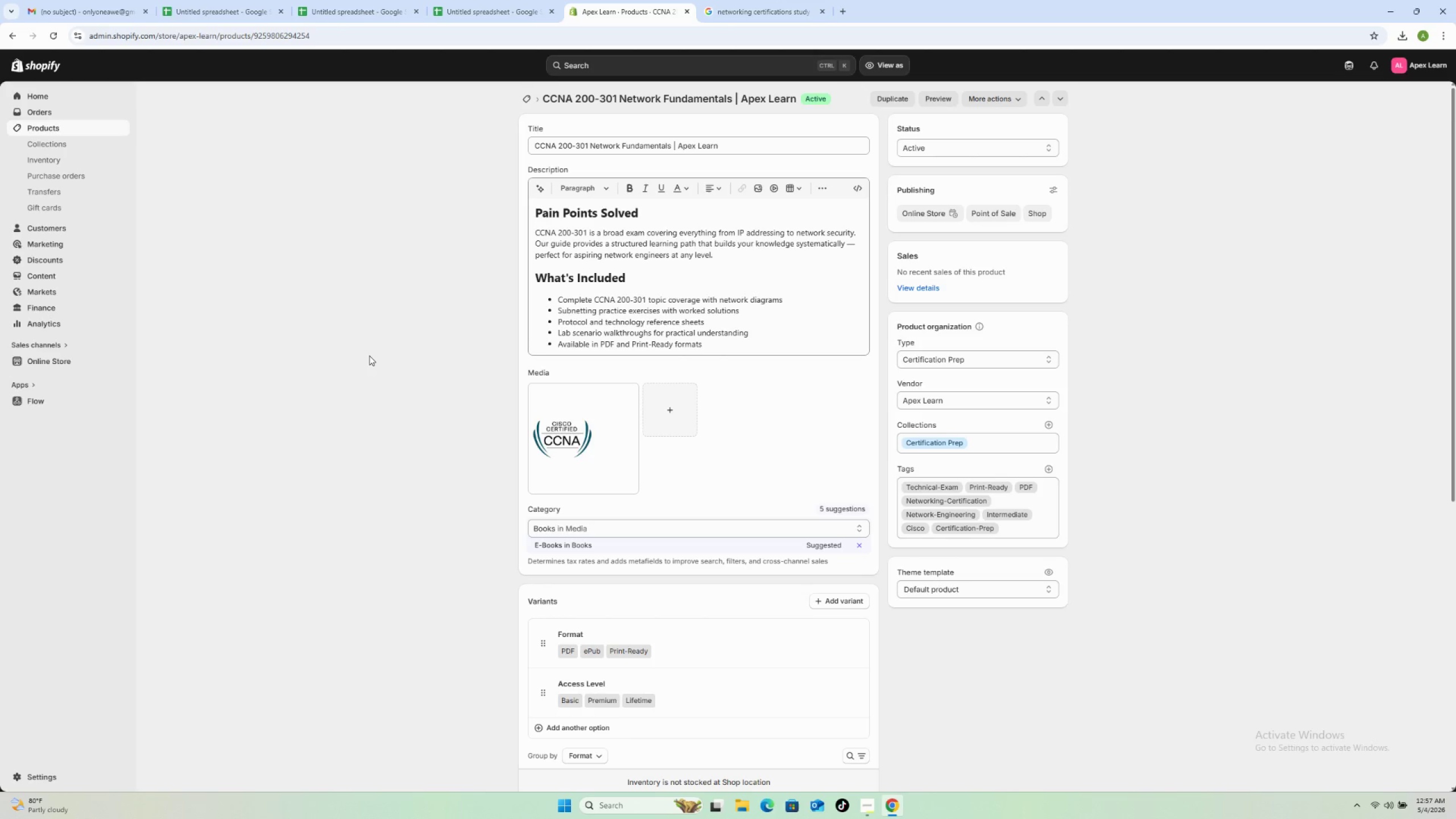 
wait(46.69)
 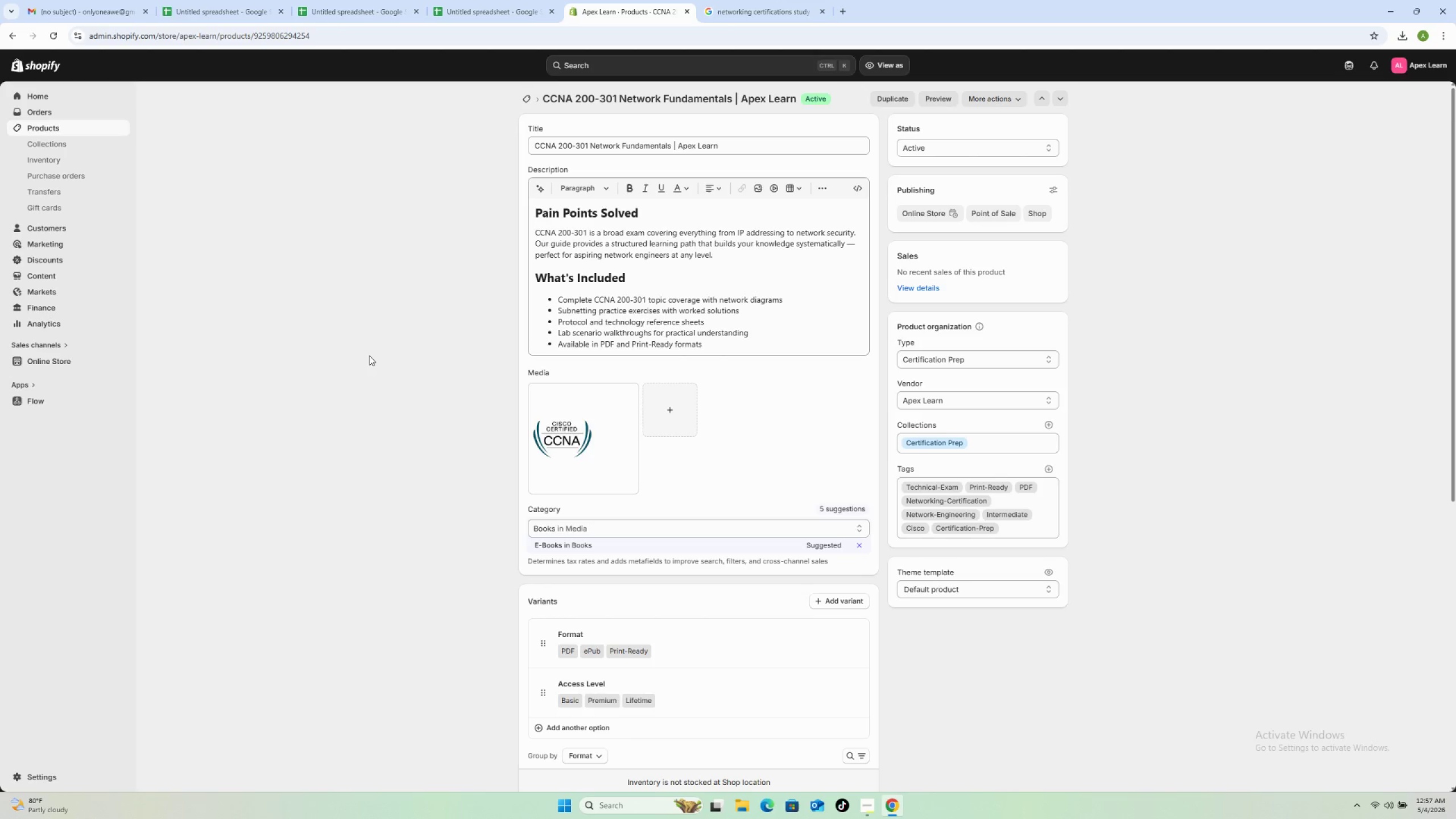 
left_click([527, 96])
 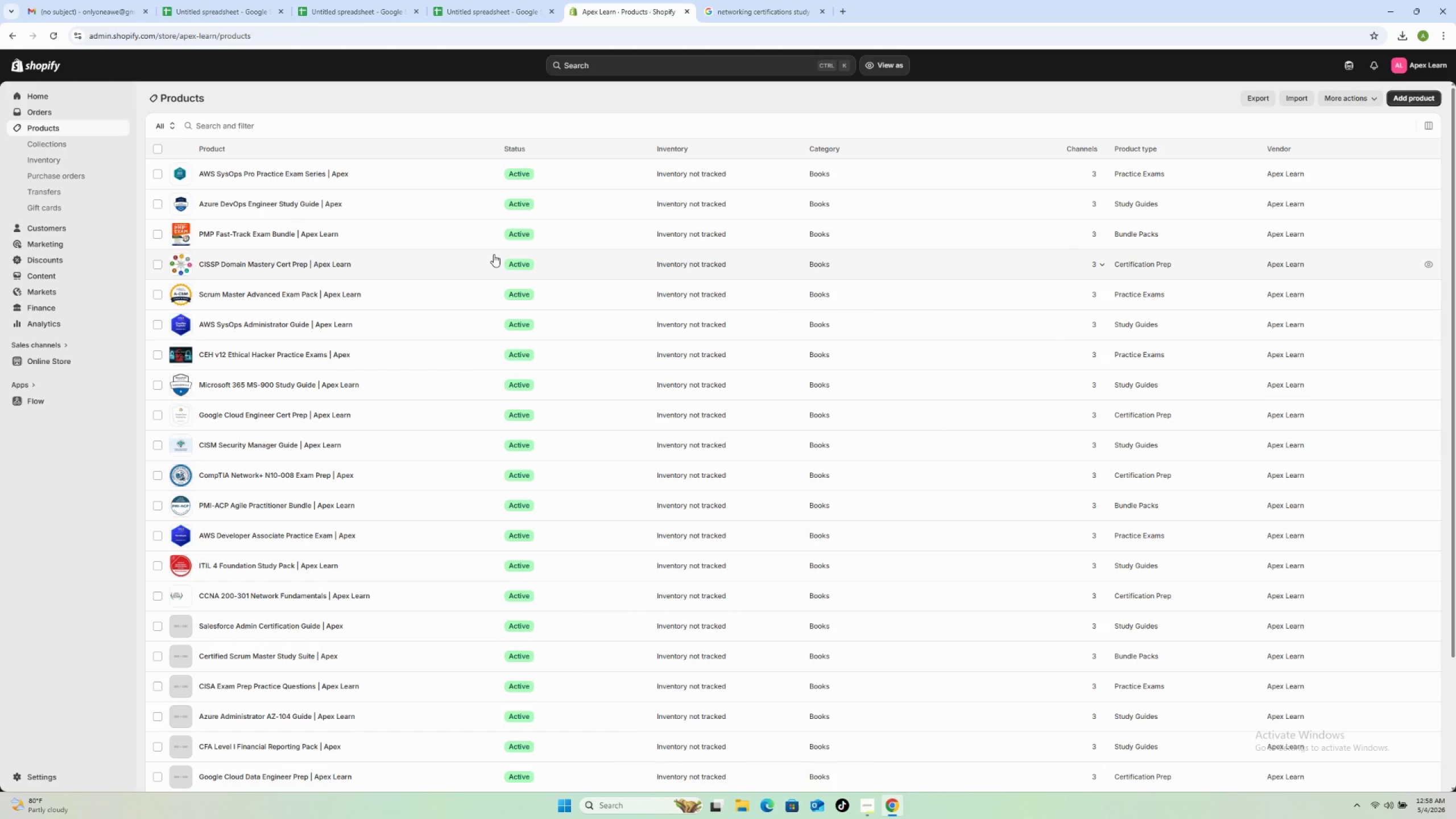 
wait(58.39)
 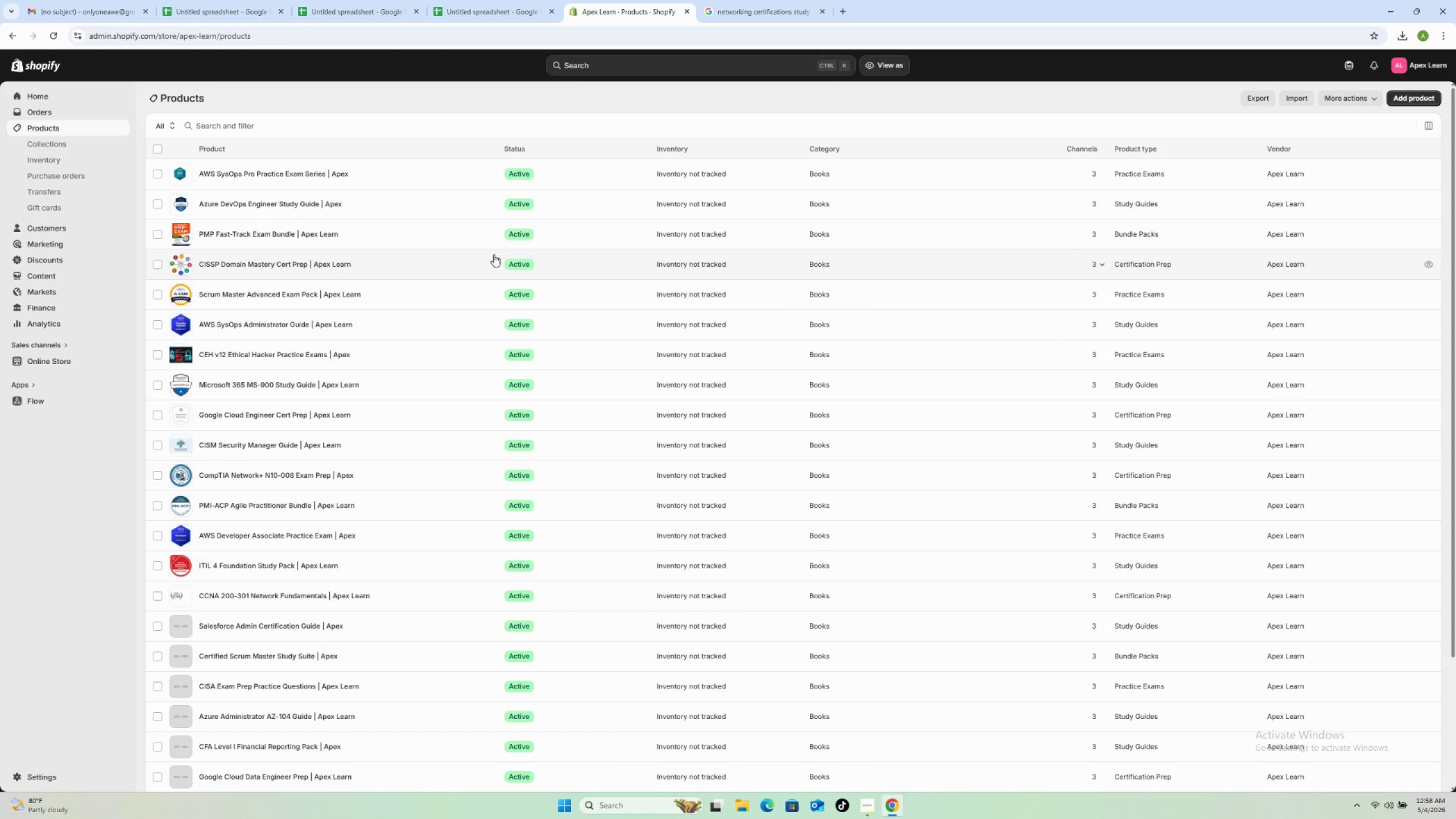 
scroll: coordinate [355, 473], scroll_direction: down, amount: 3.0
 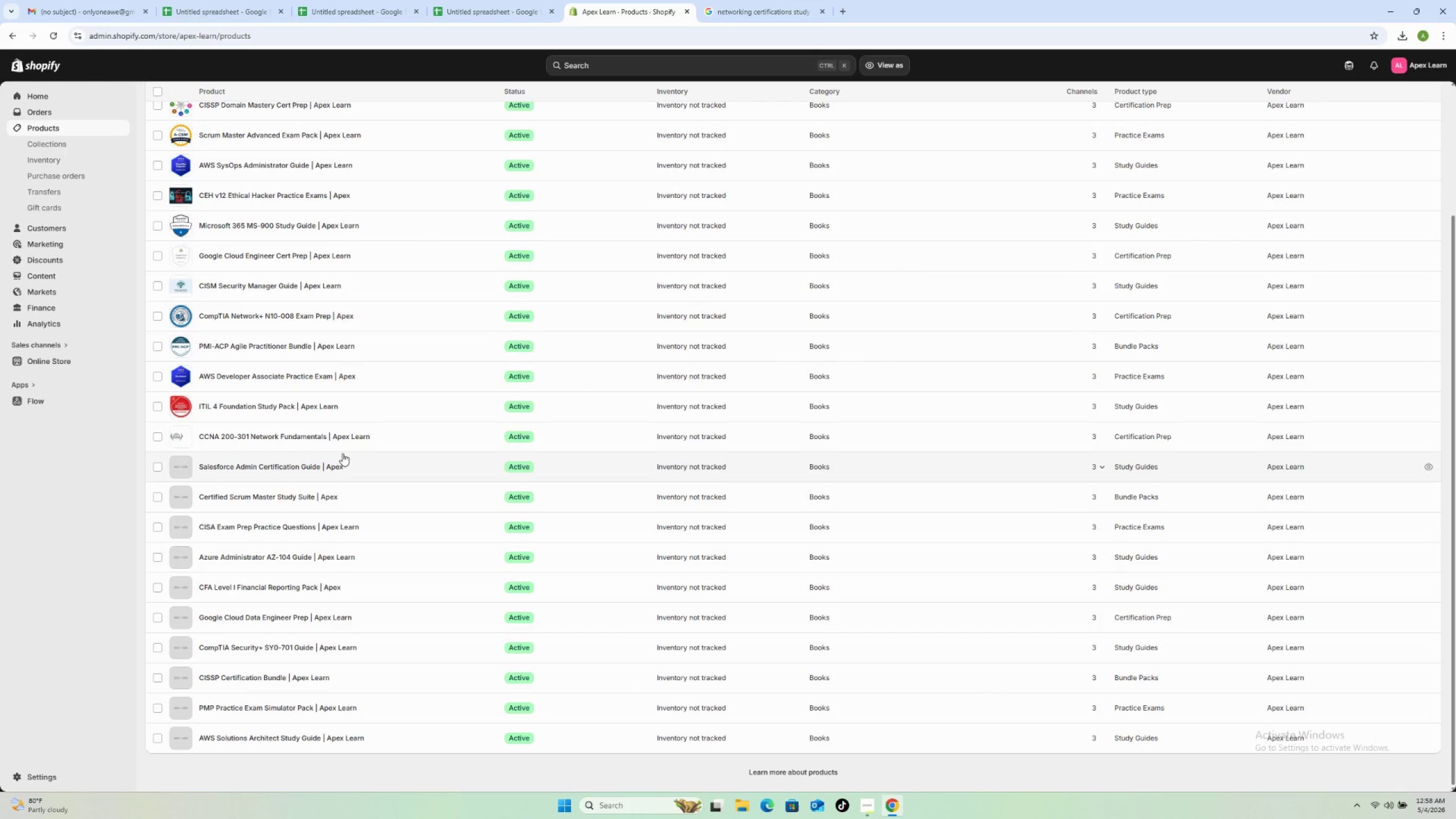 
left_click([377, 461])
 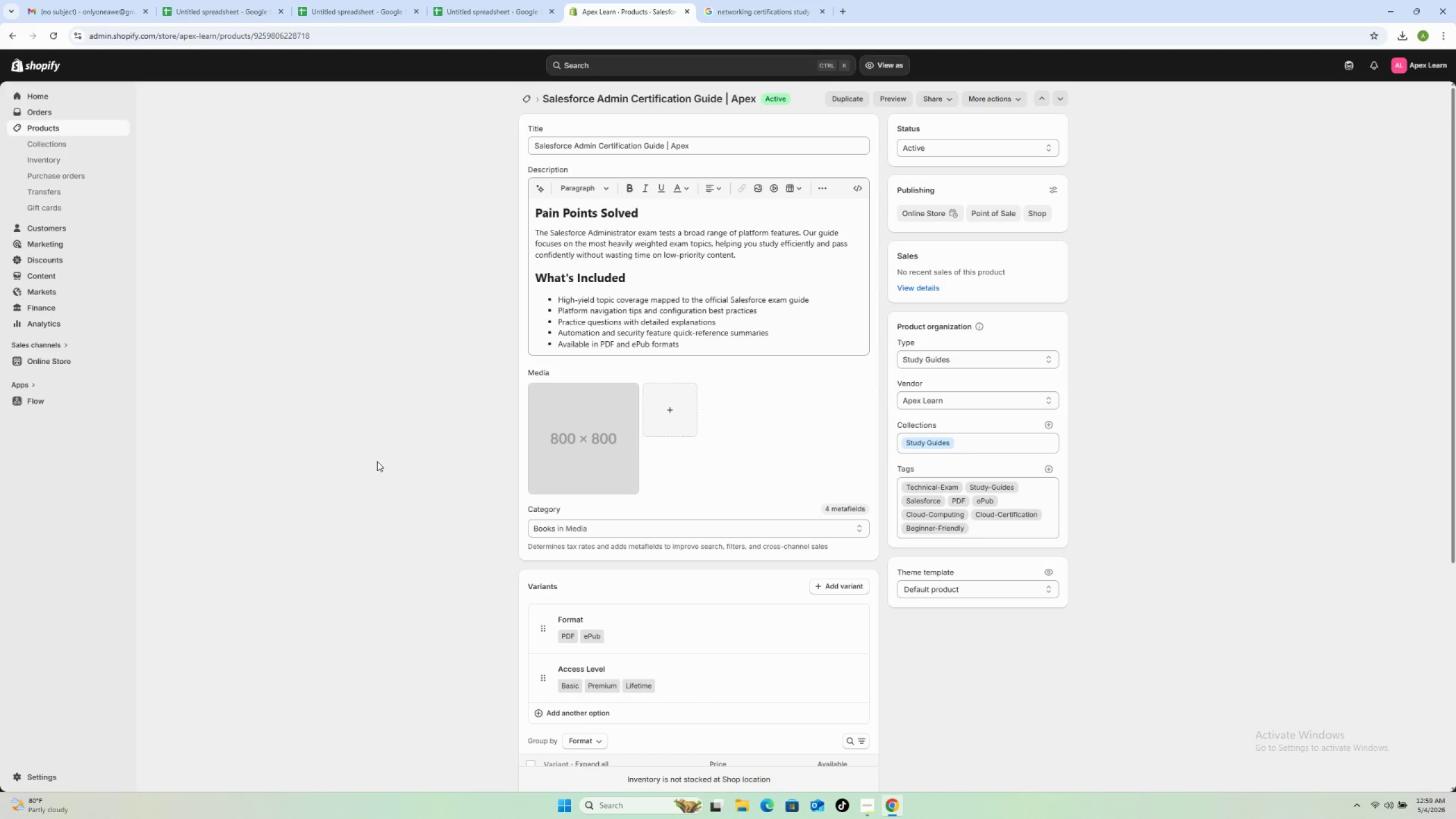 
wait(48.45)
 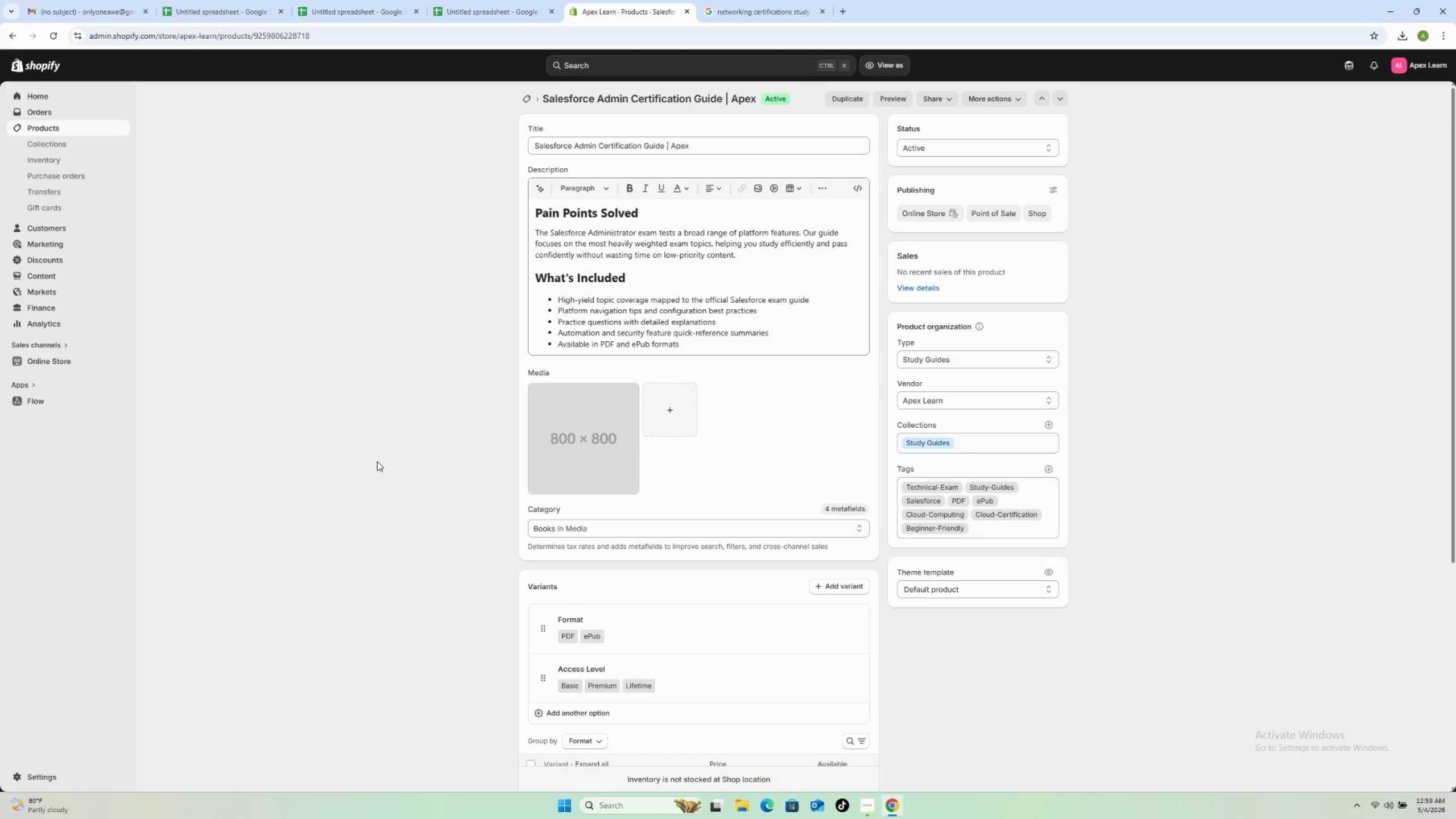 
left_click([760, 3])
 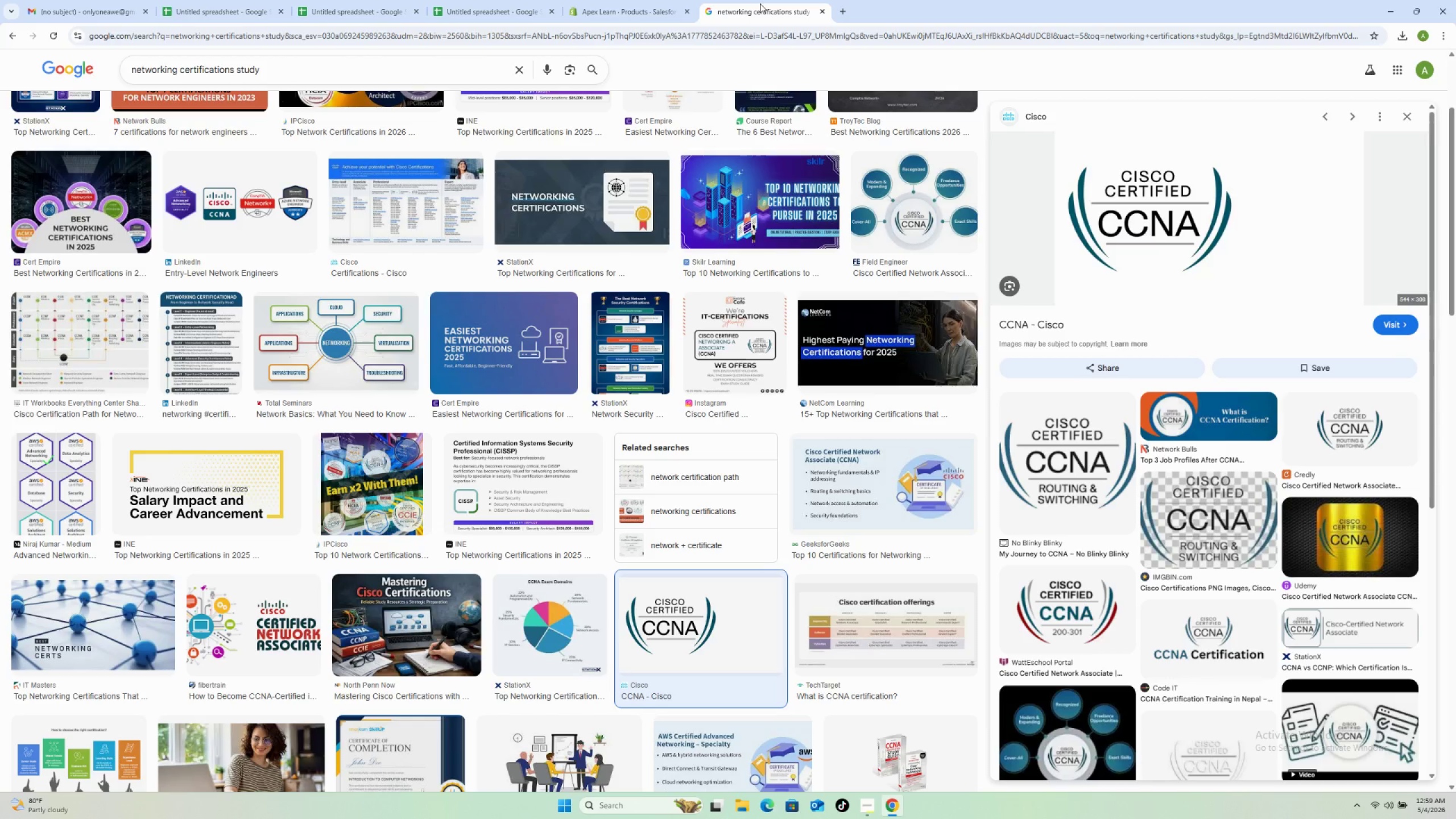 
wait(11.03)
 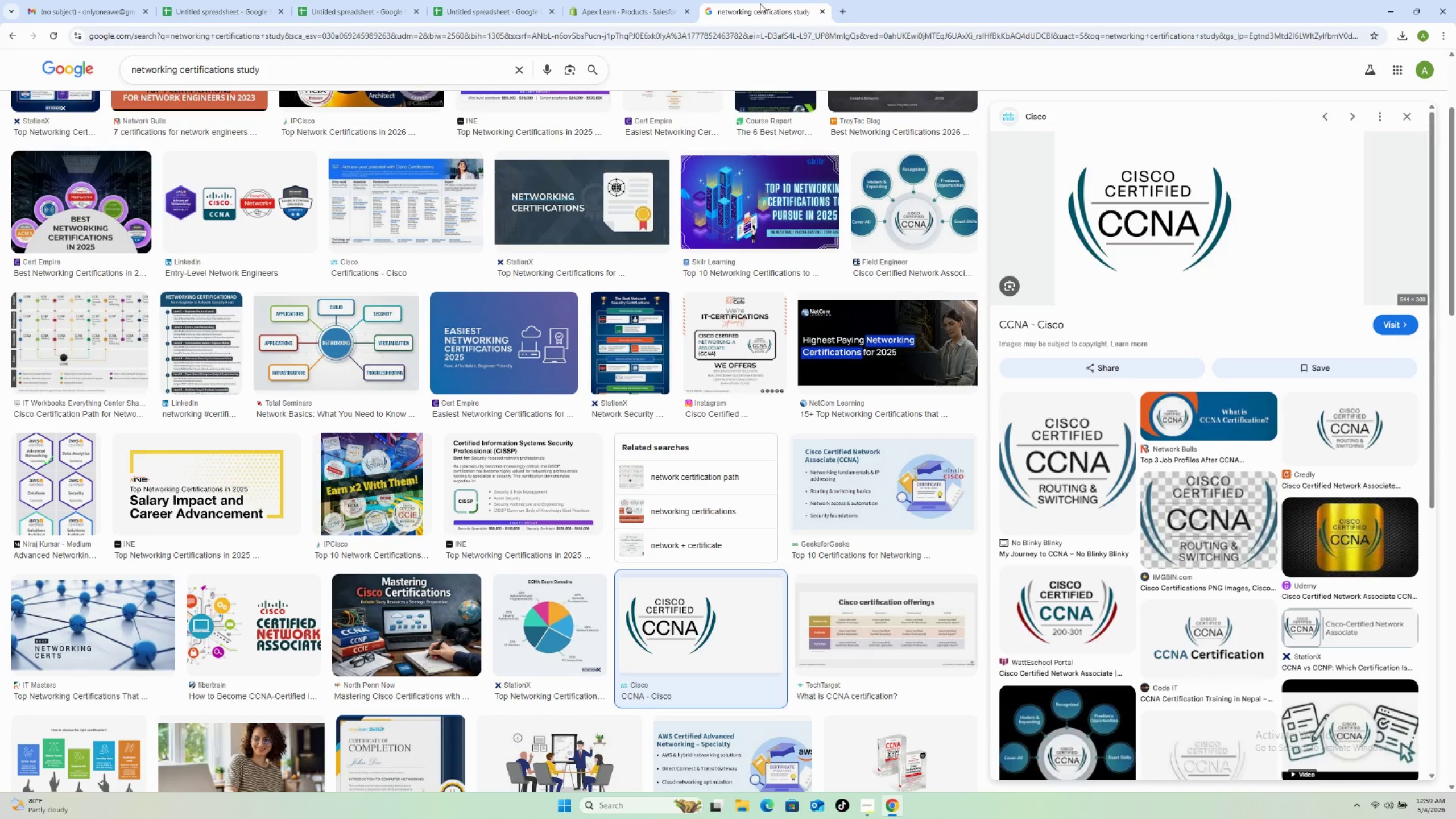 
left_click([512, 64])
 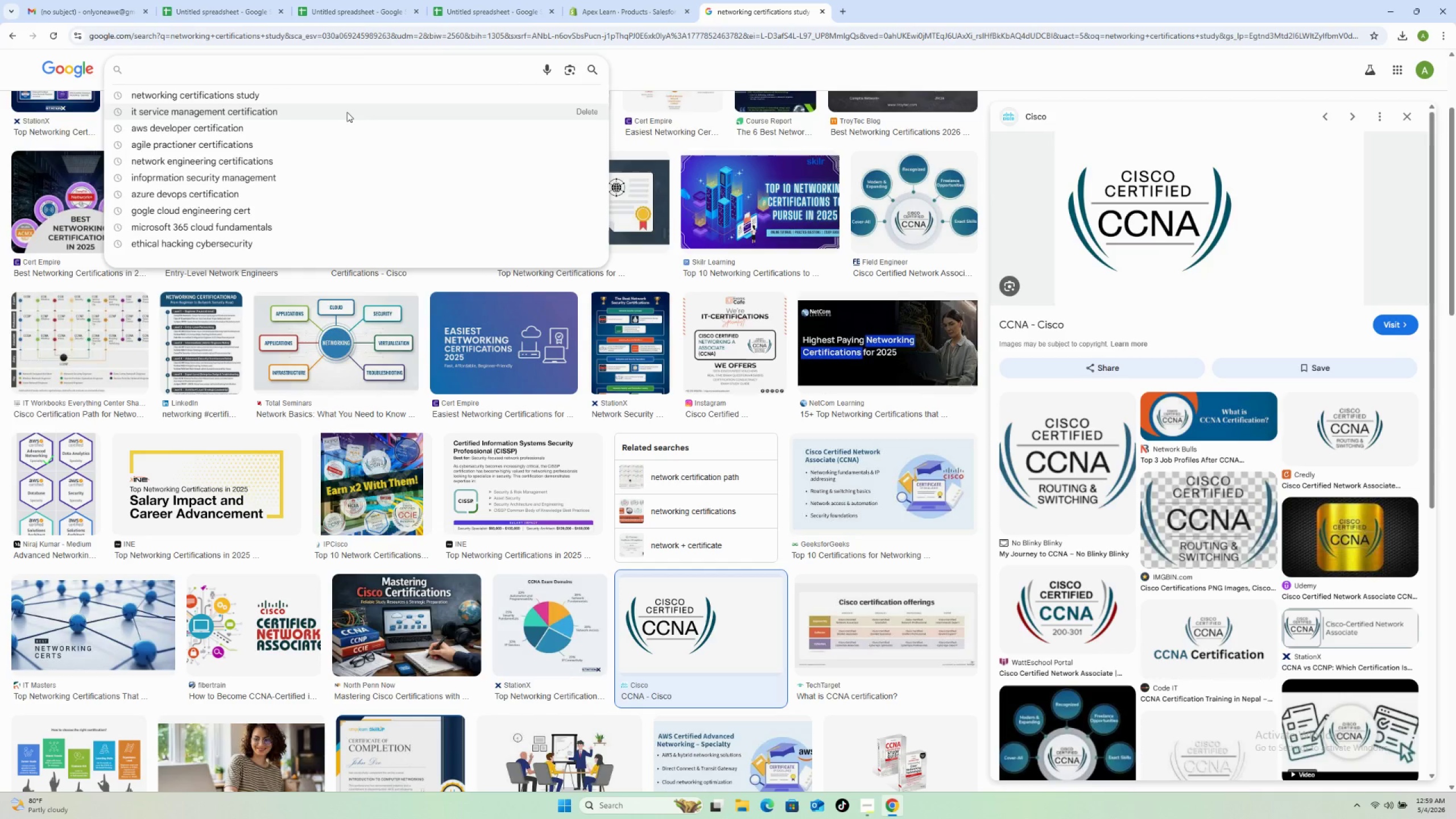 
type(salesforce cloud platform certification)
 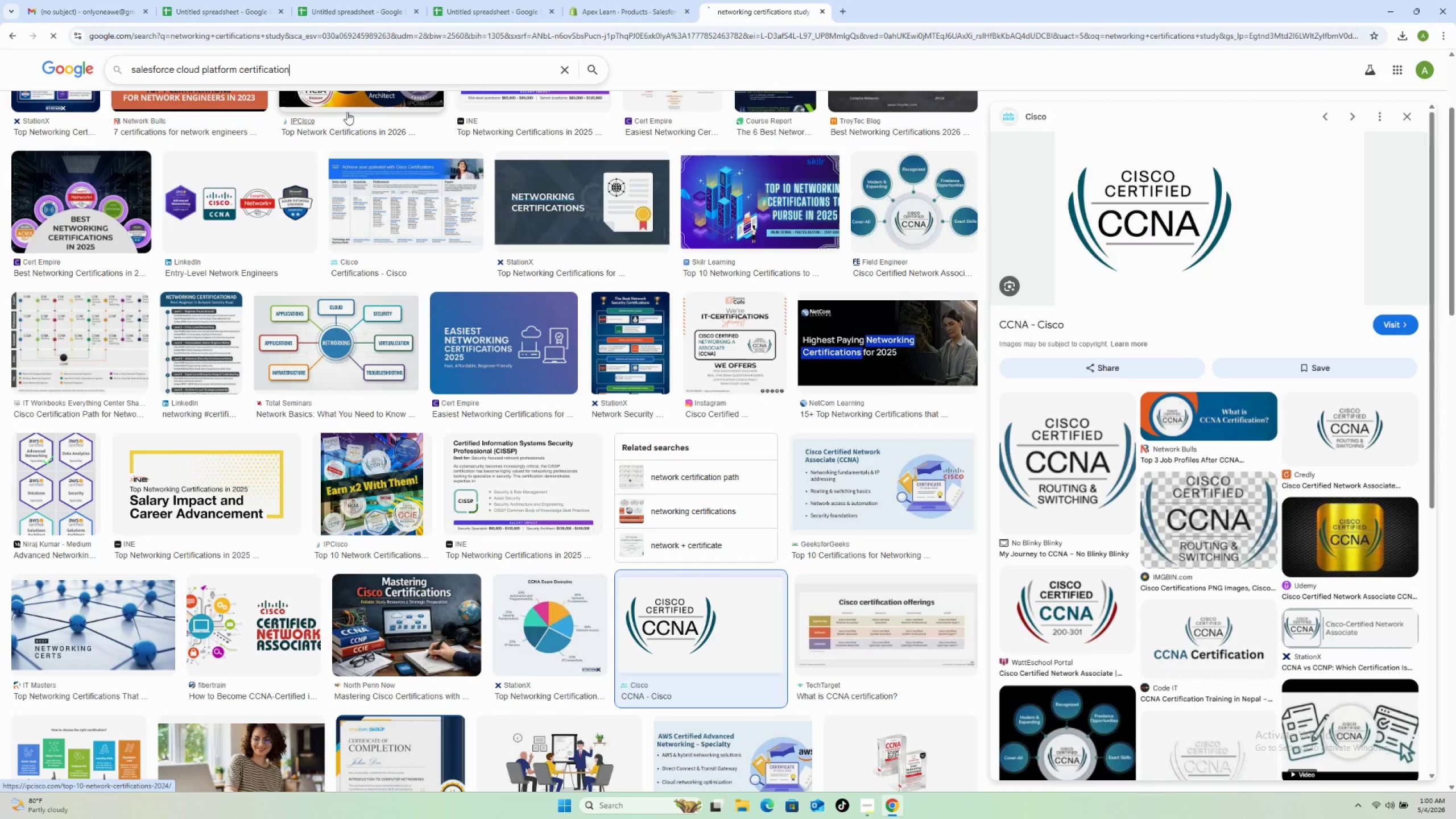 
key(Enter)
 